 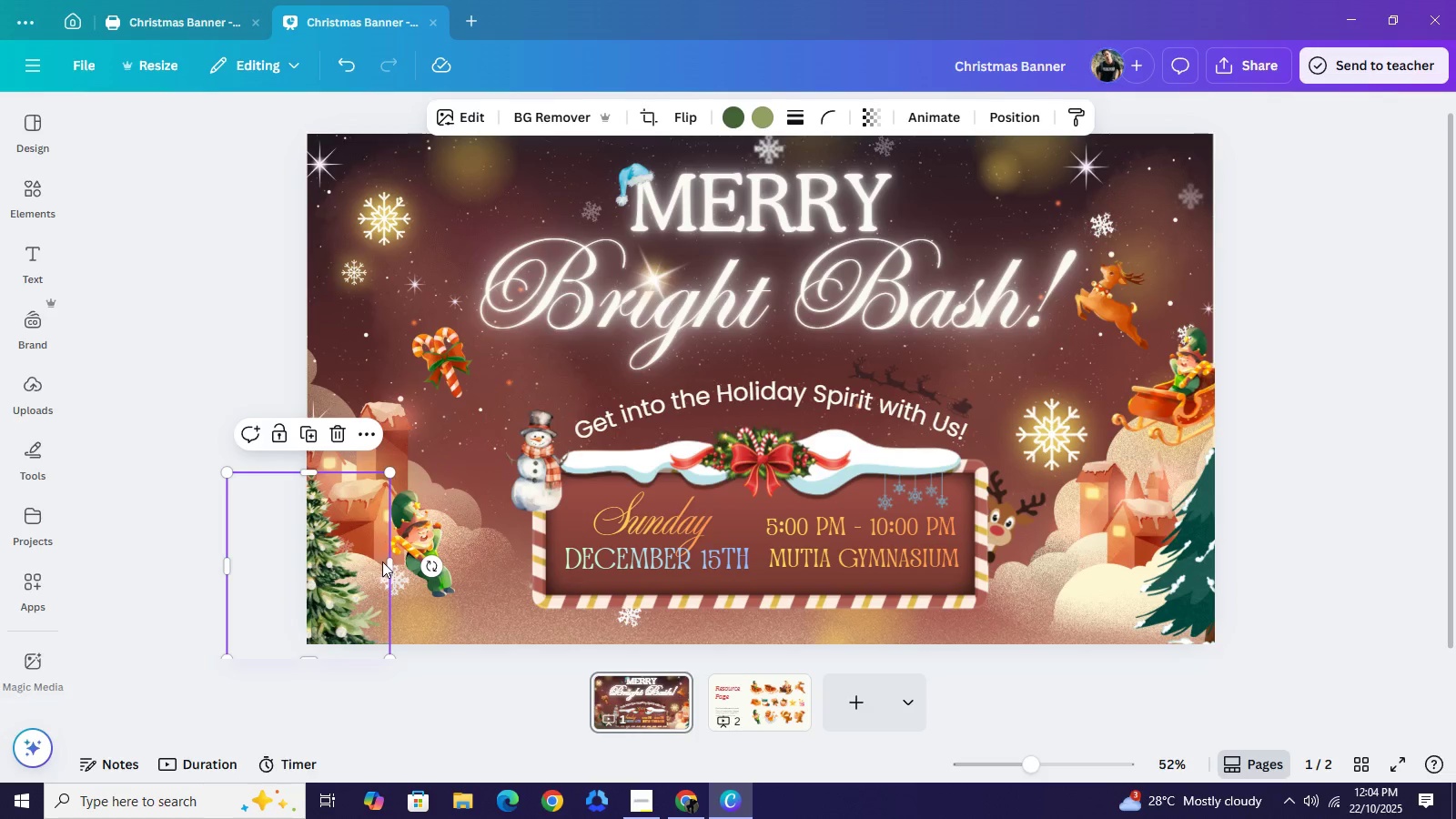 
left_click_drag(start_coordinate=[386, 478], to_coordinate=[382, 463])
 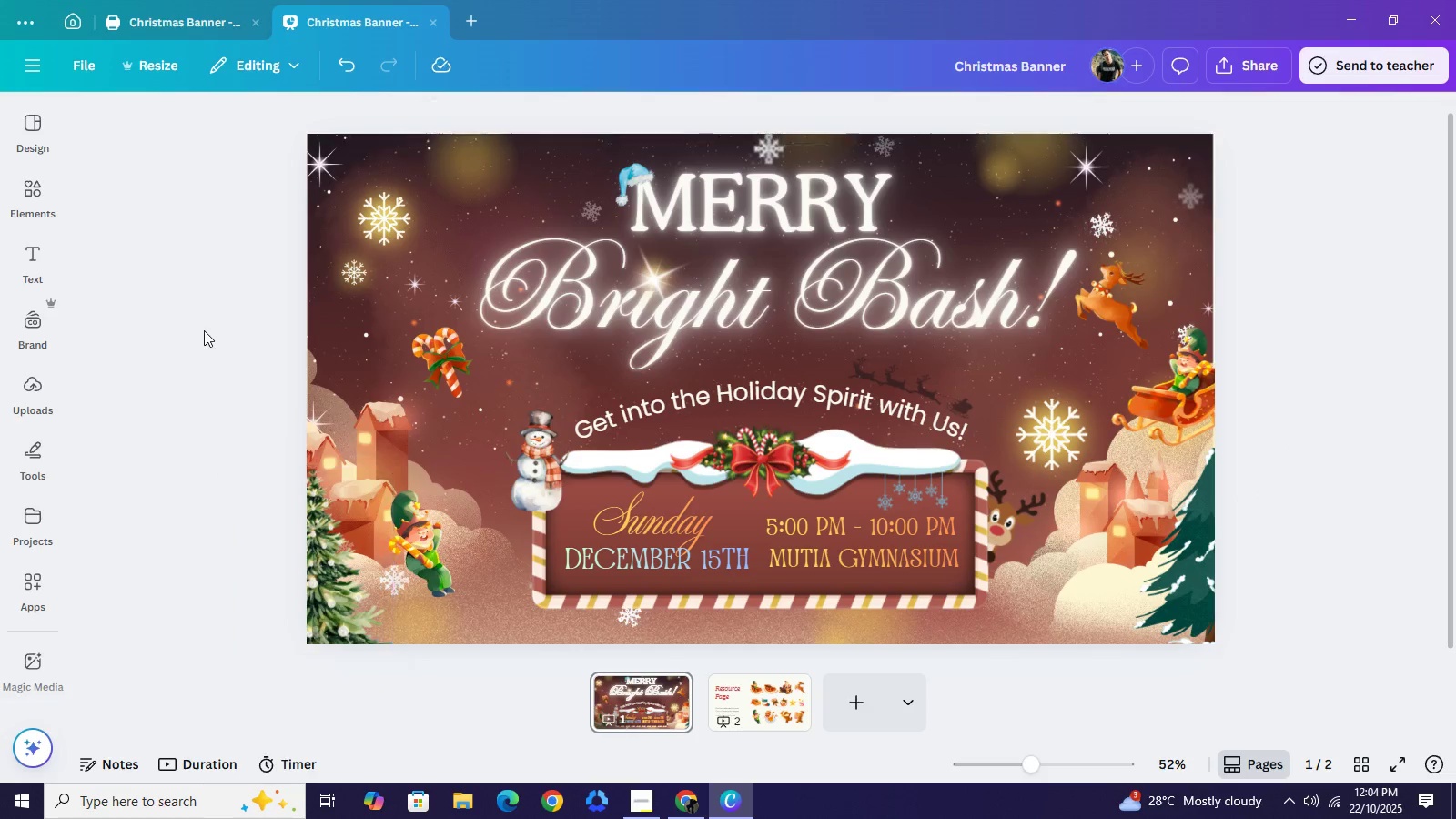 
left_click([196, 341])
 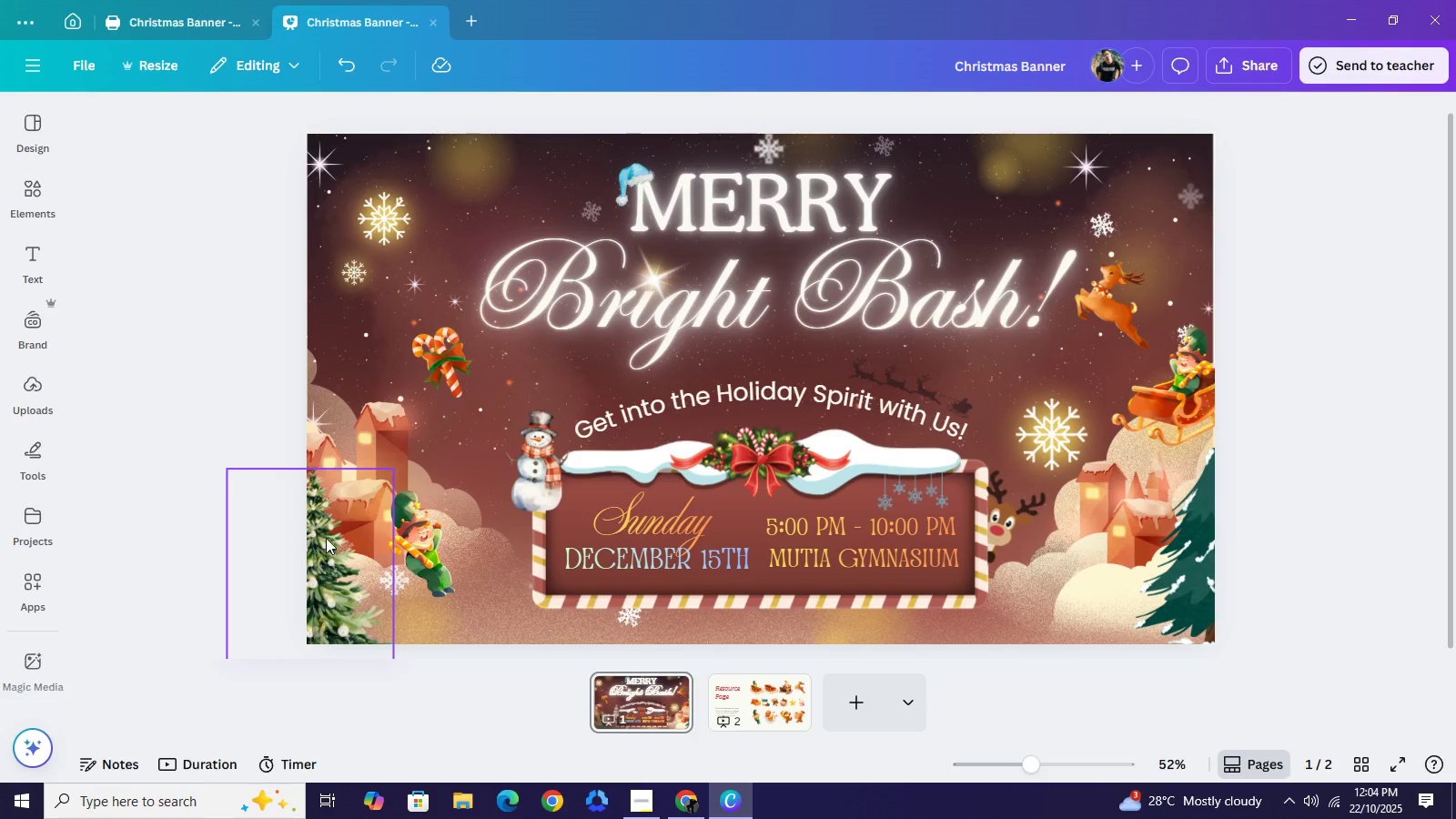 
left_click_drag(start_coordinate=[326, 543], to_coordinate=[329, 535])
 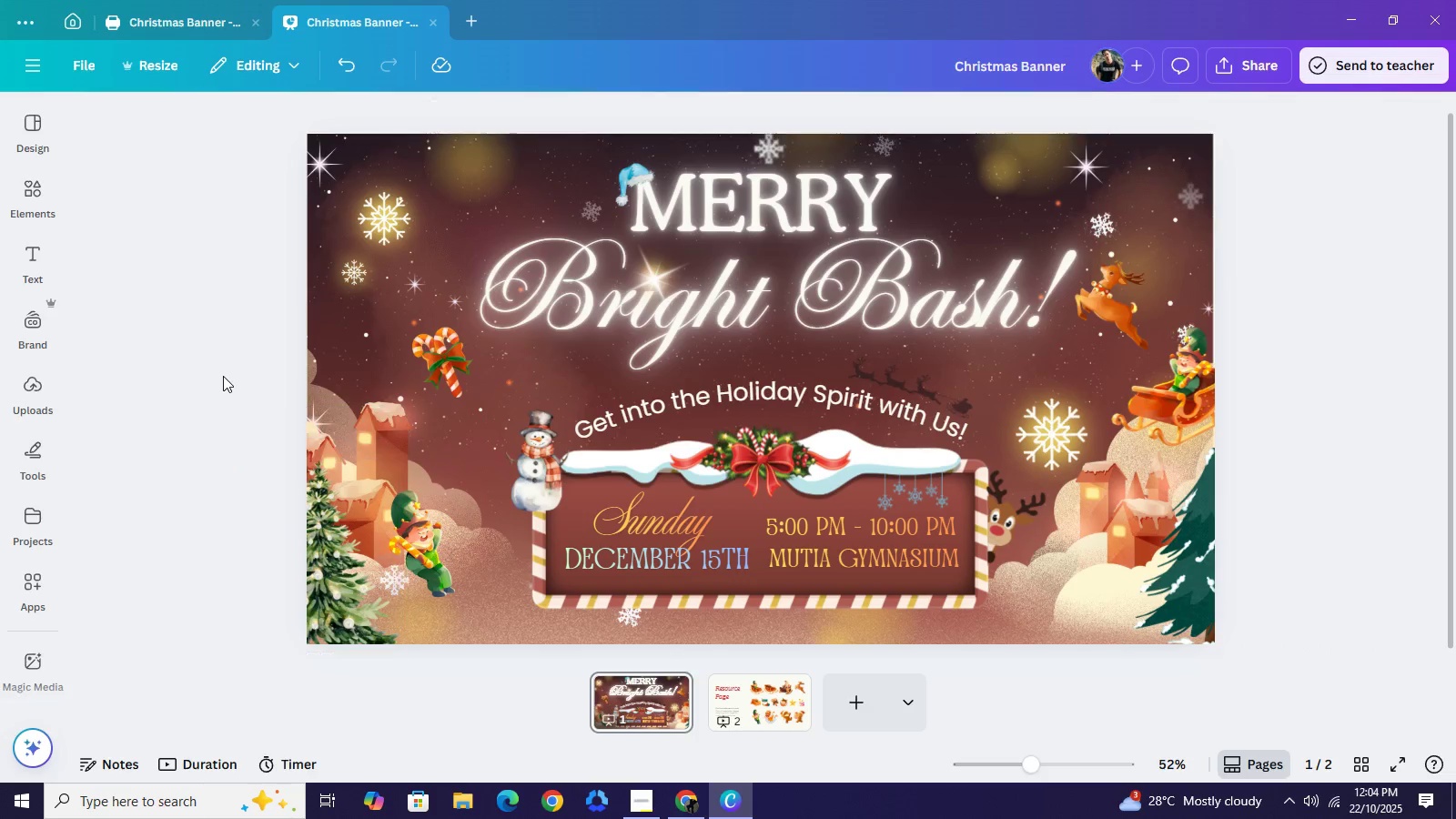 
left_click([223, 376])
 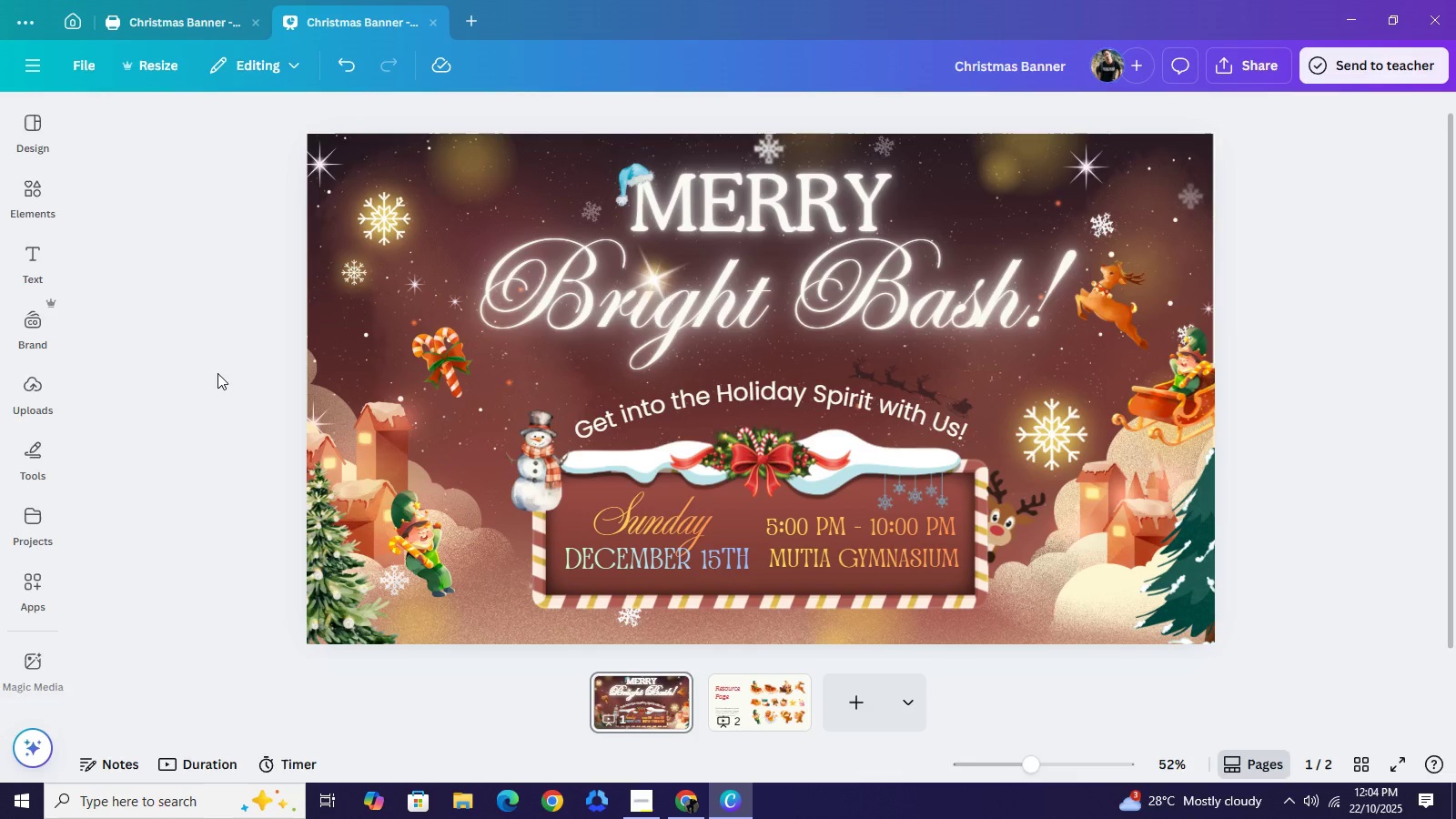 
wait(13.93)
 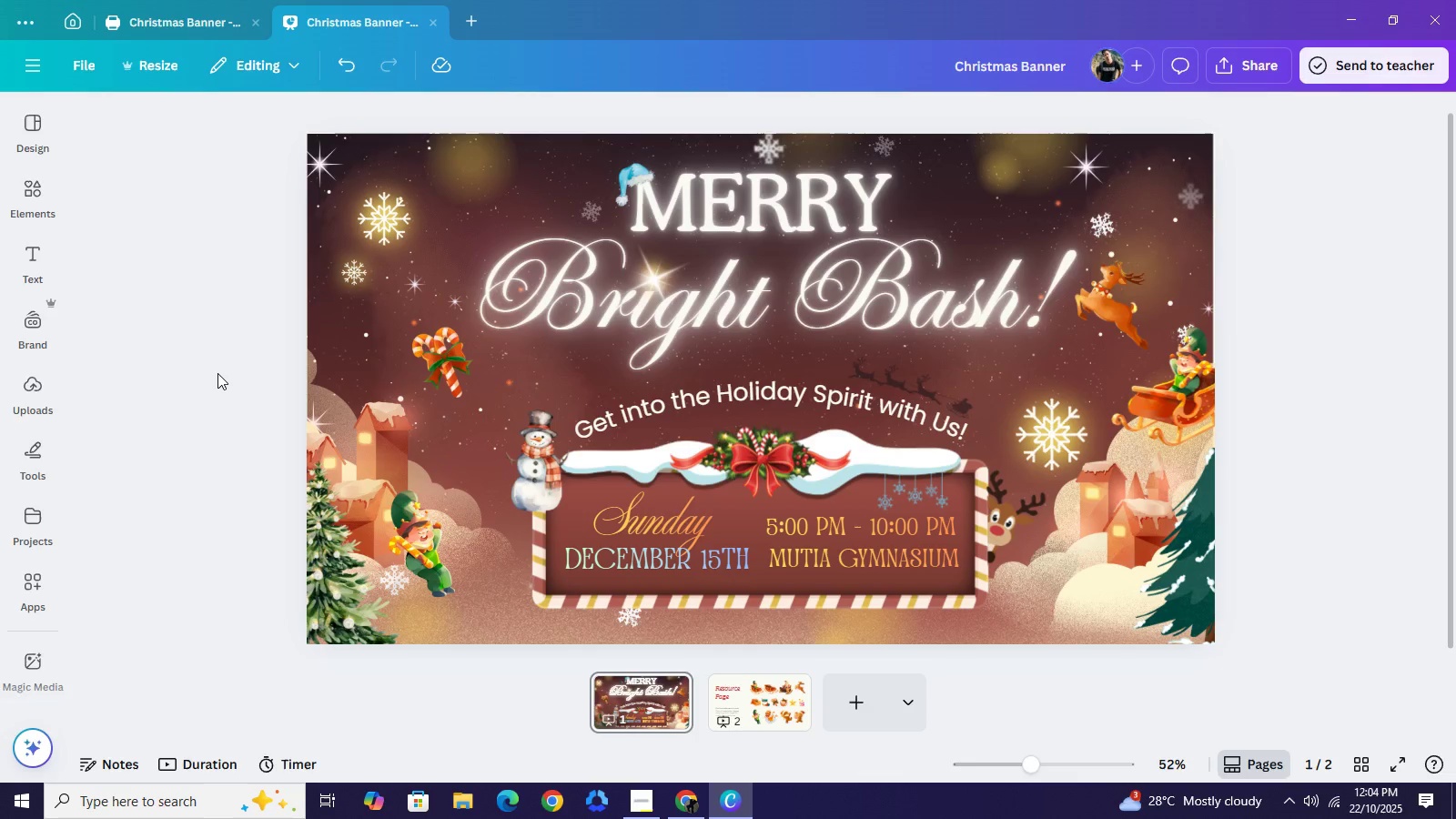 
left_click([17, 199])
 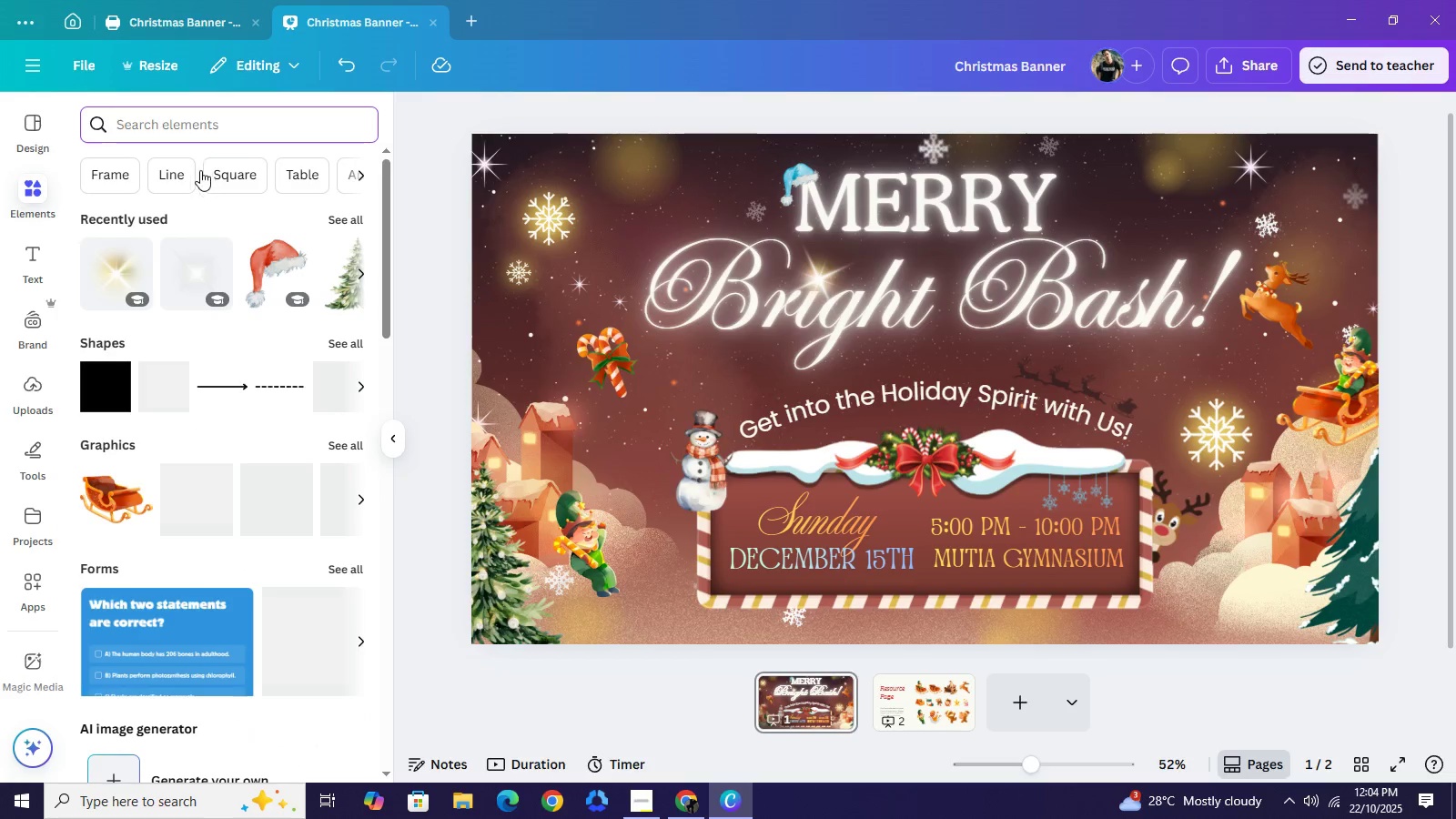 
wait(6.2)
 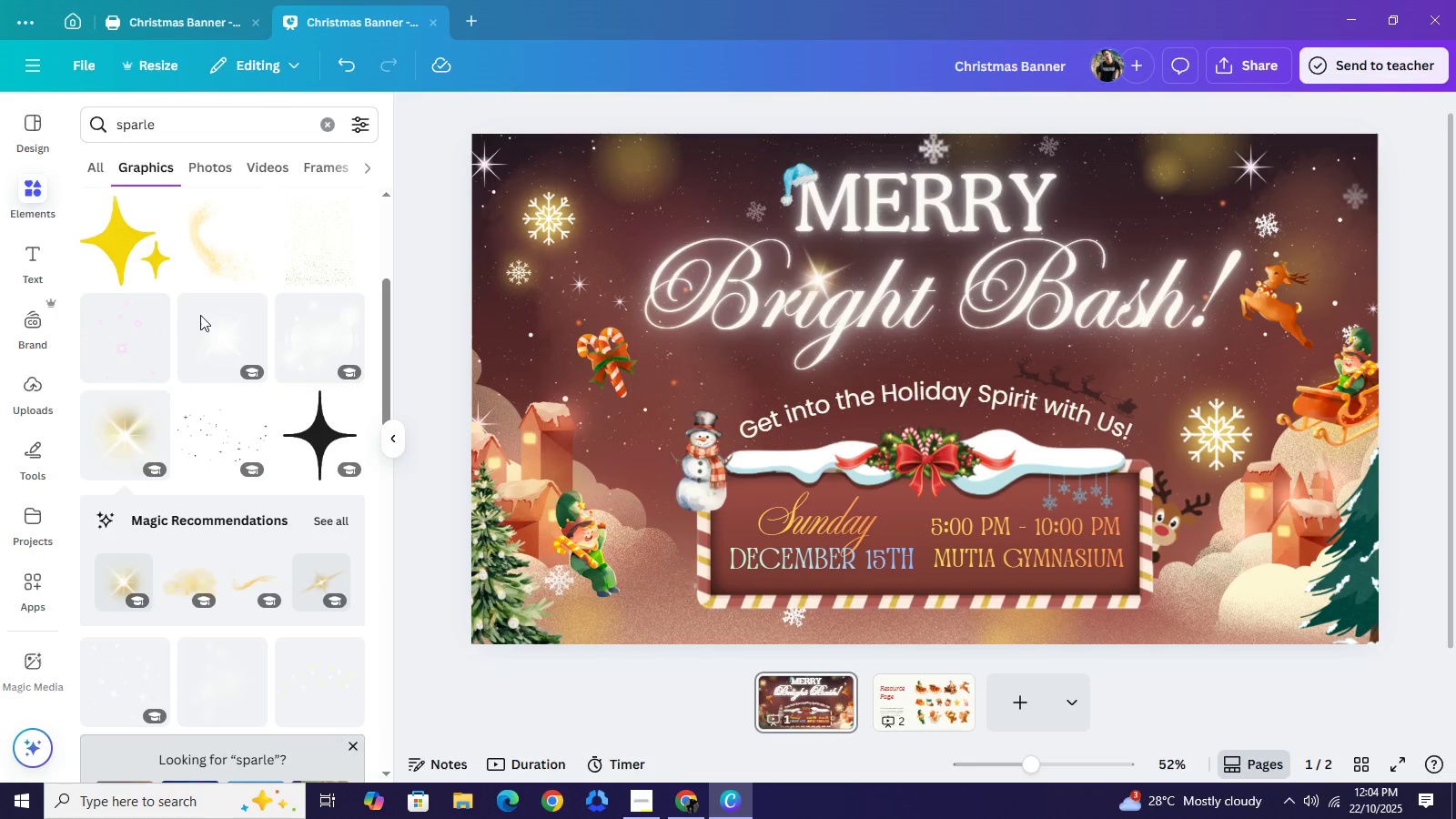 
left_click([188, 122])
 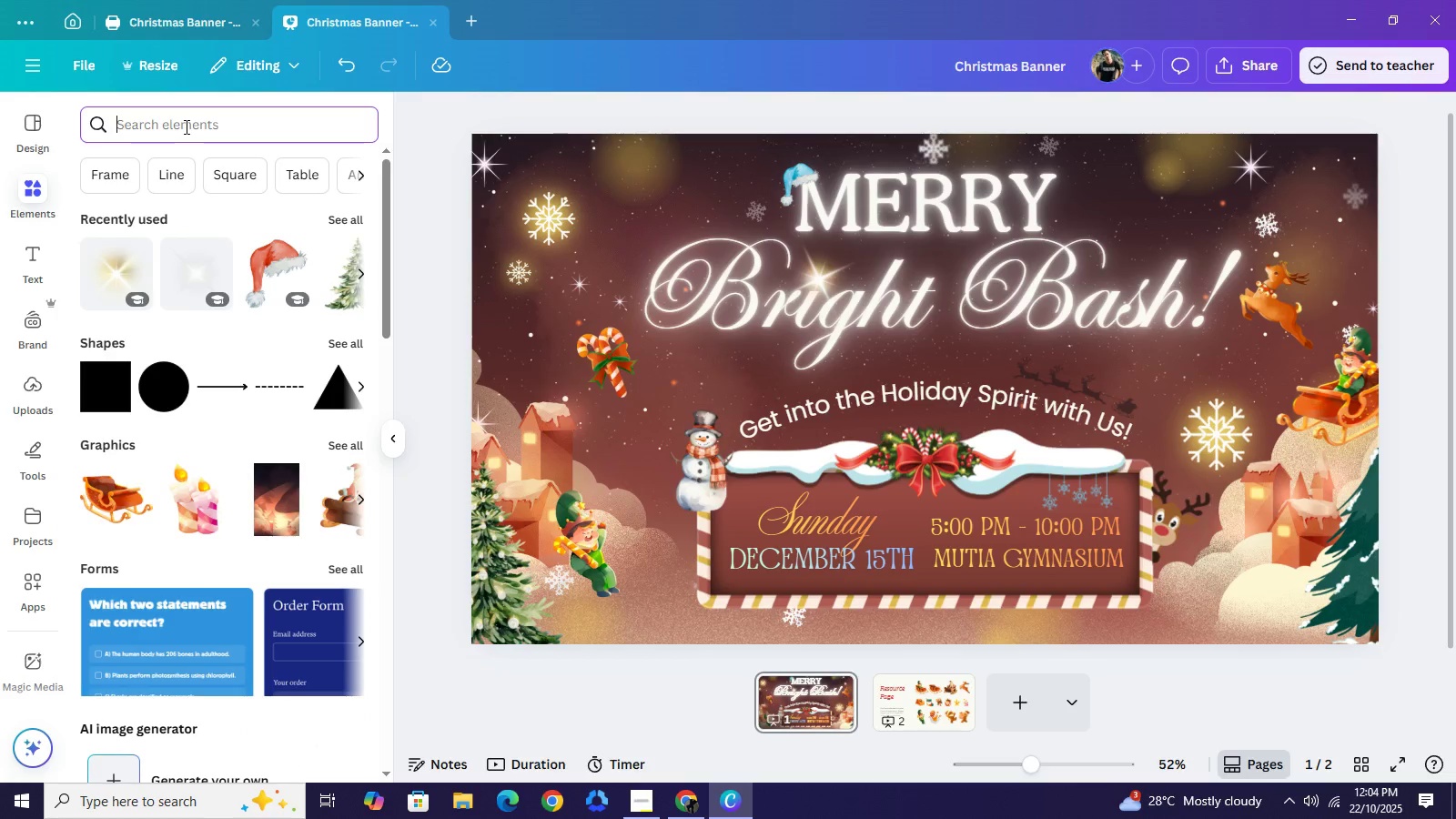 
key(C)
 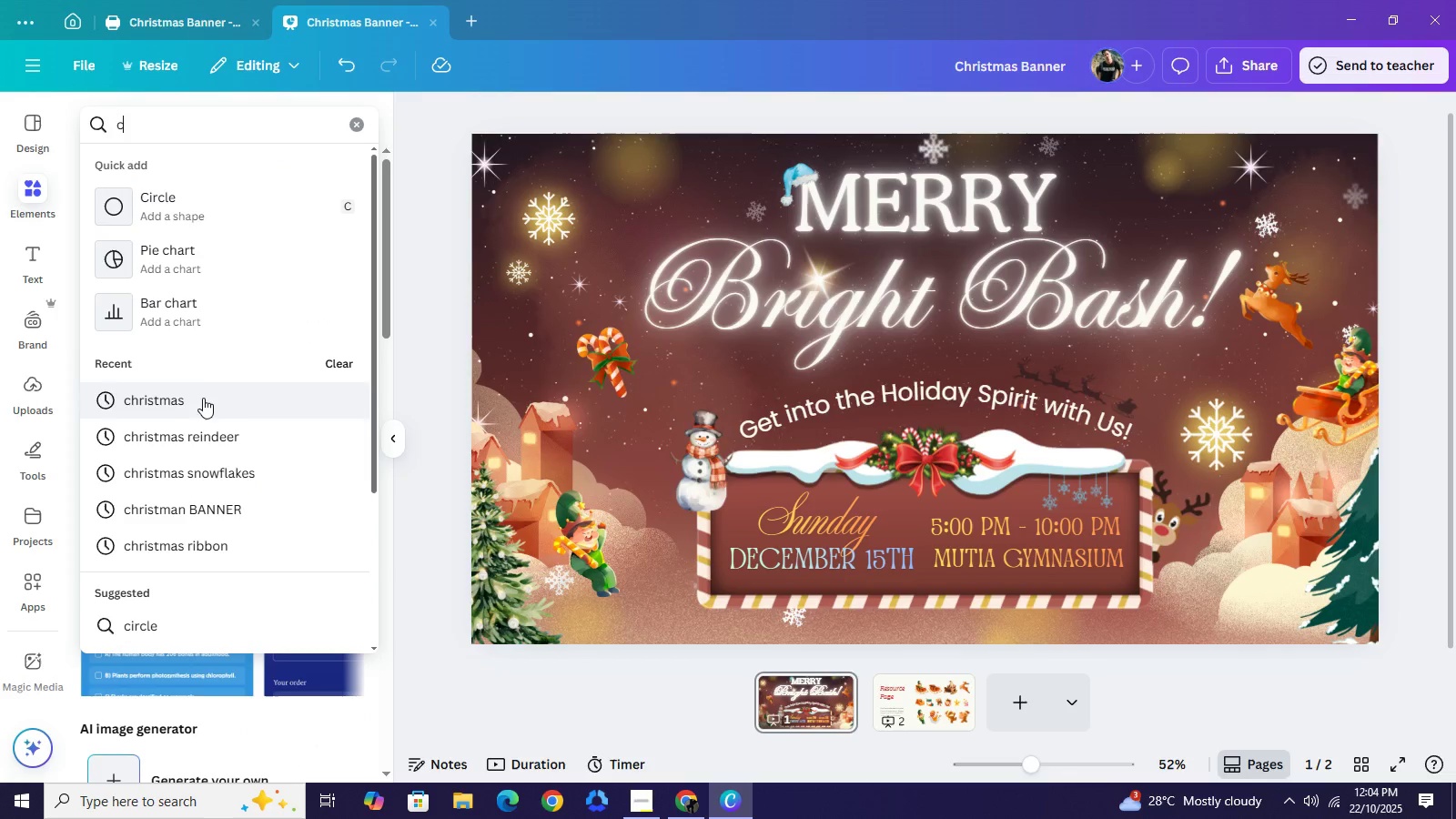 
mouse_move([183, 384])
 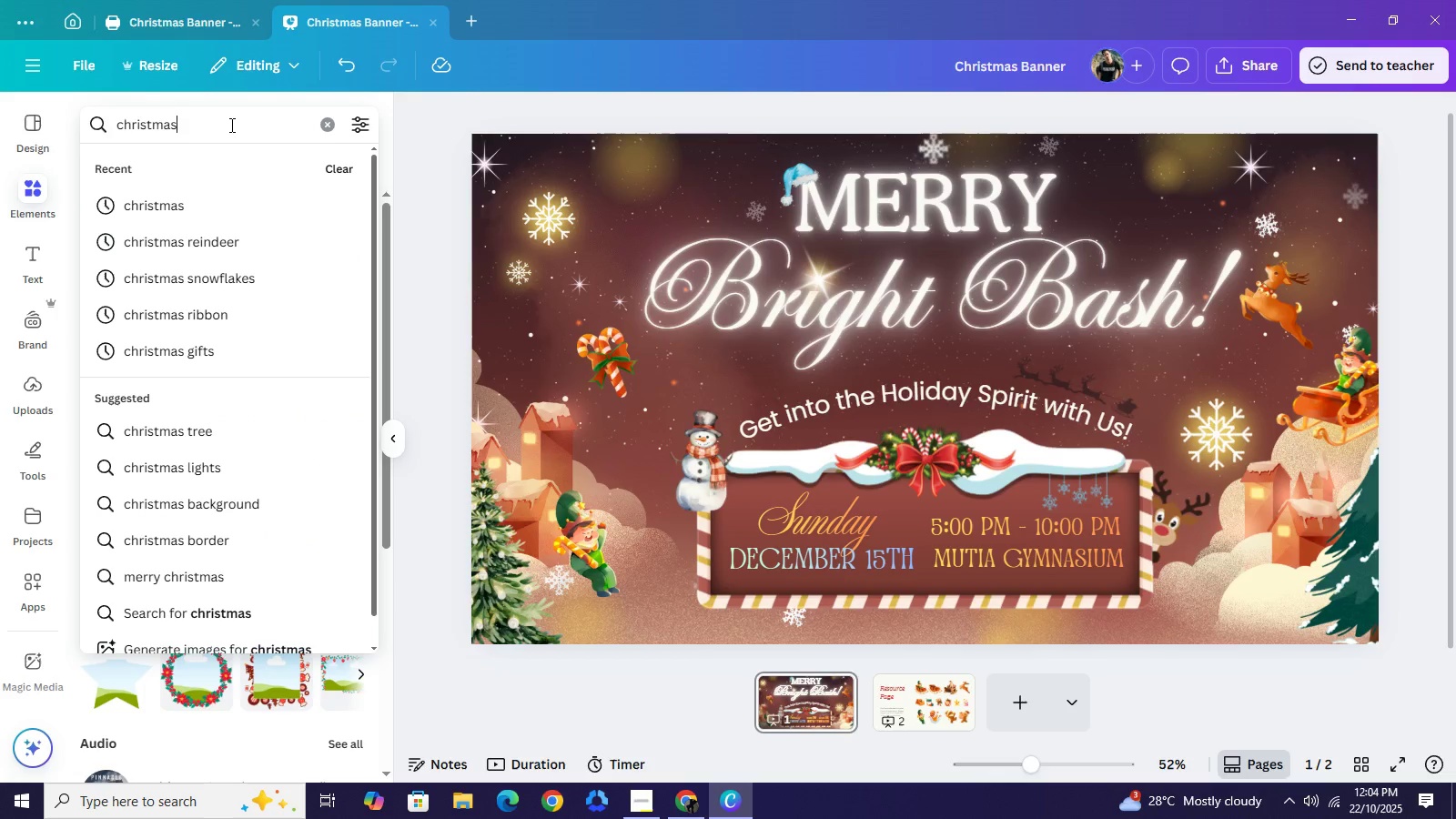 
left_click([230, 125])
 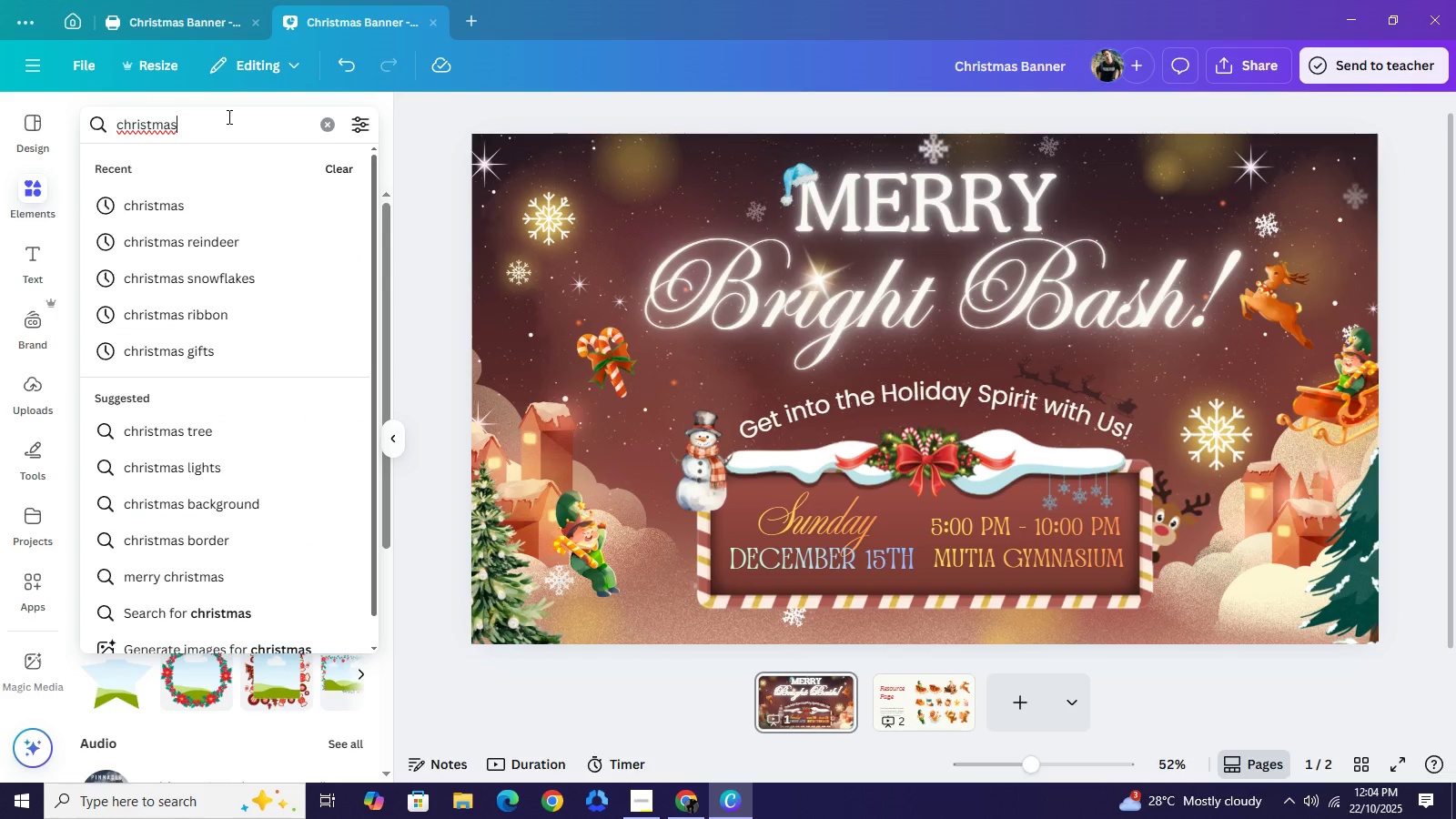 
type(l)
key(Backspace)
type( letter)
 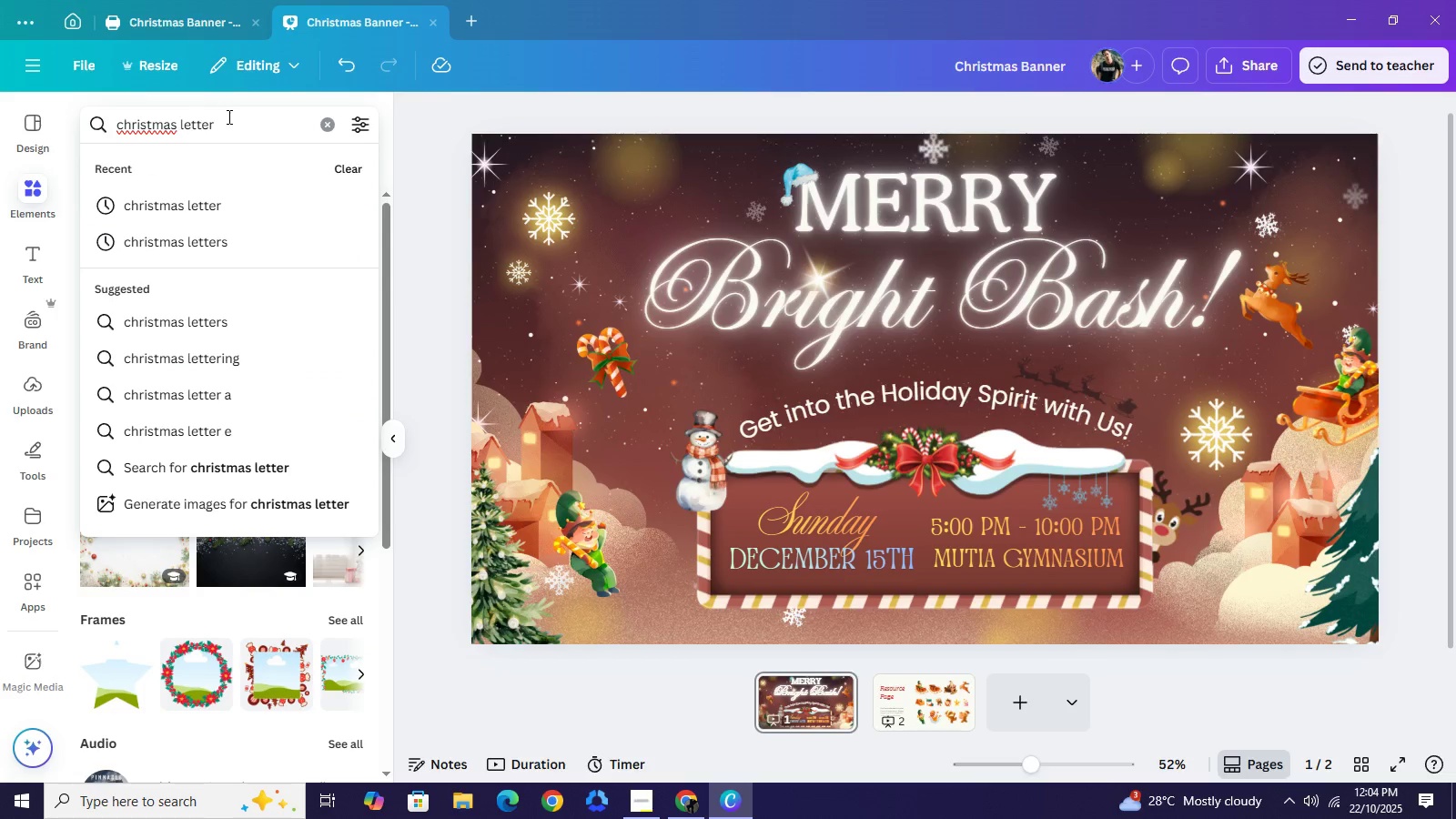 
key(Enter)
 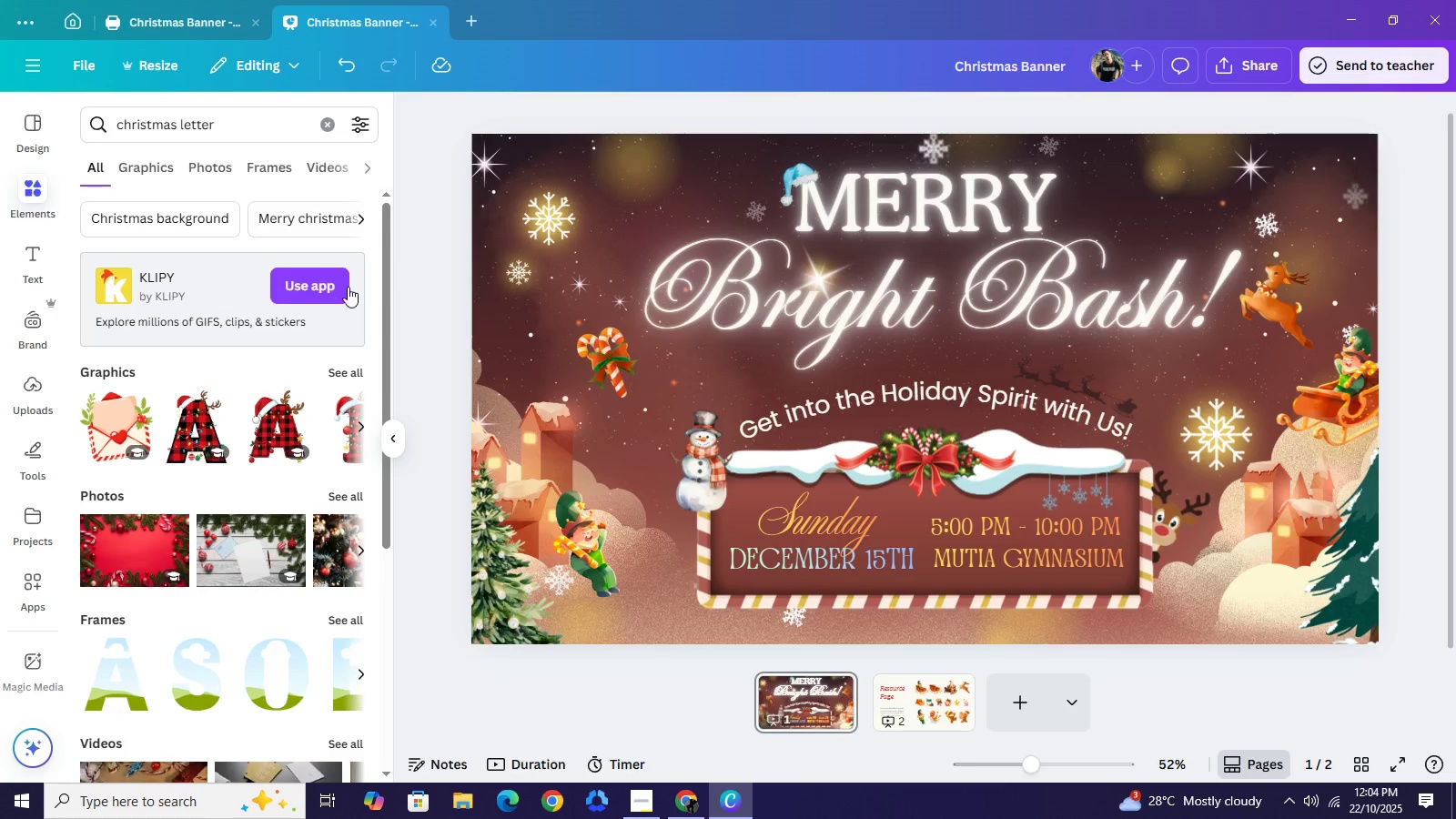 
wait(6.11)
 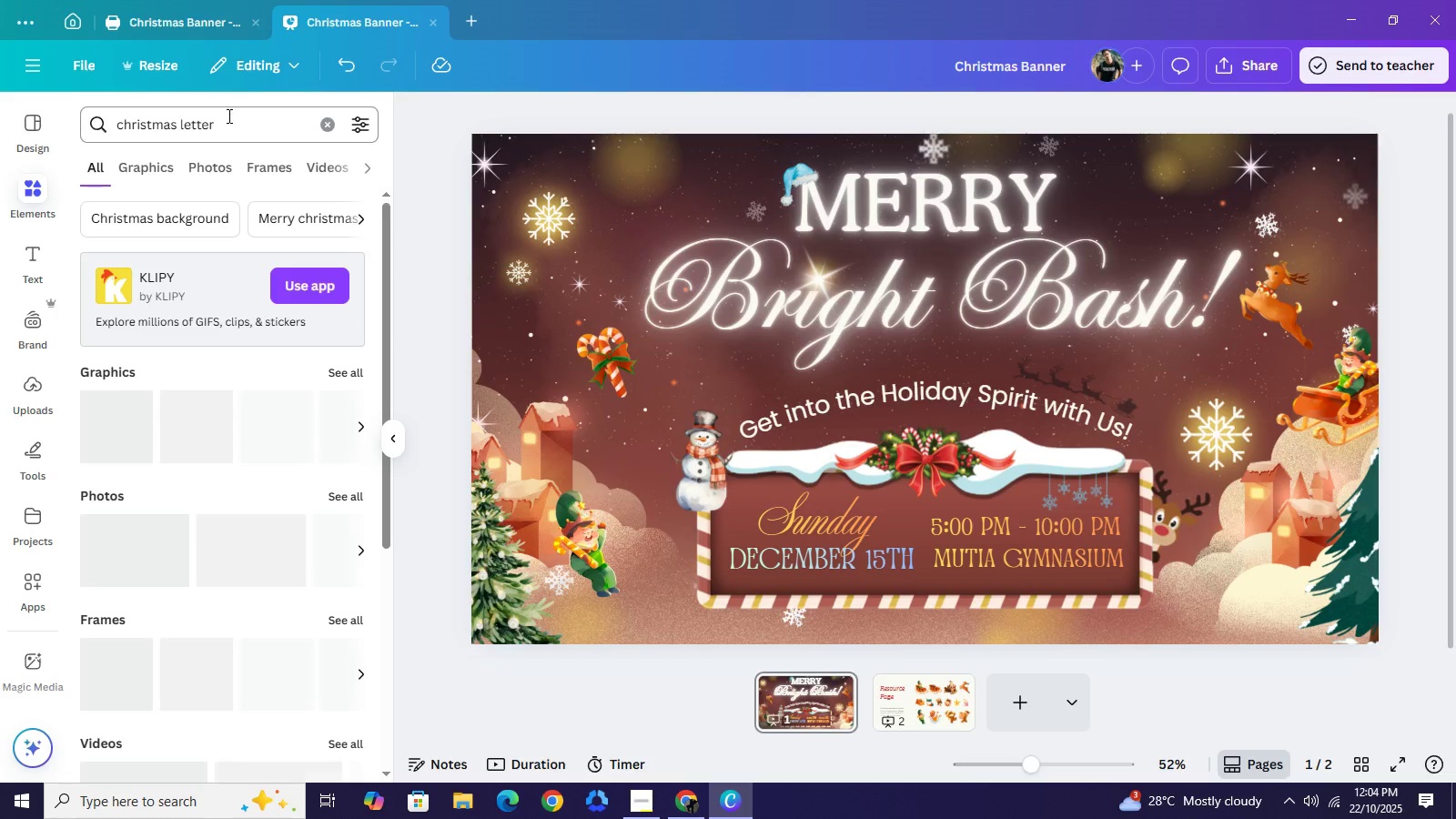 
left_click([319, 292])
 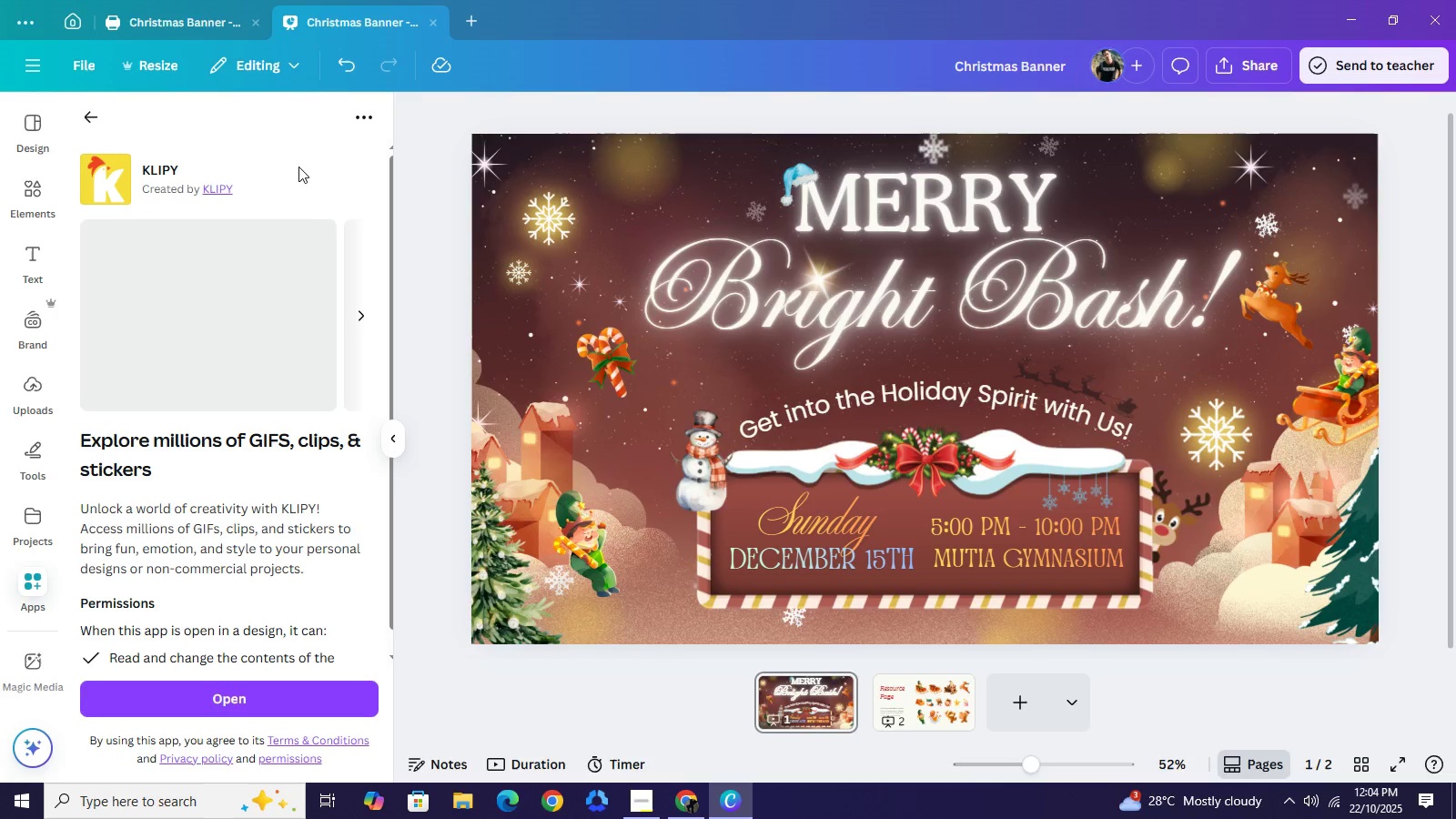 
mouse_move([326, 348])
 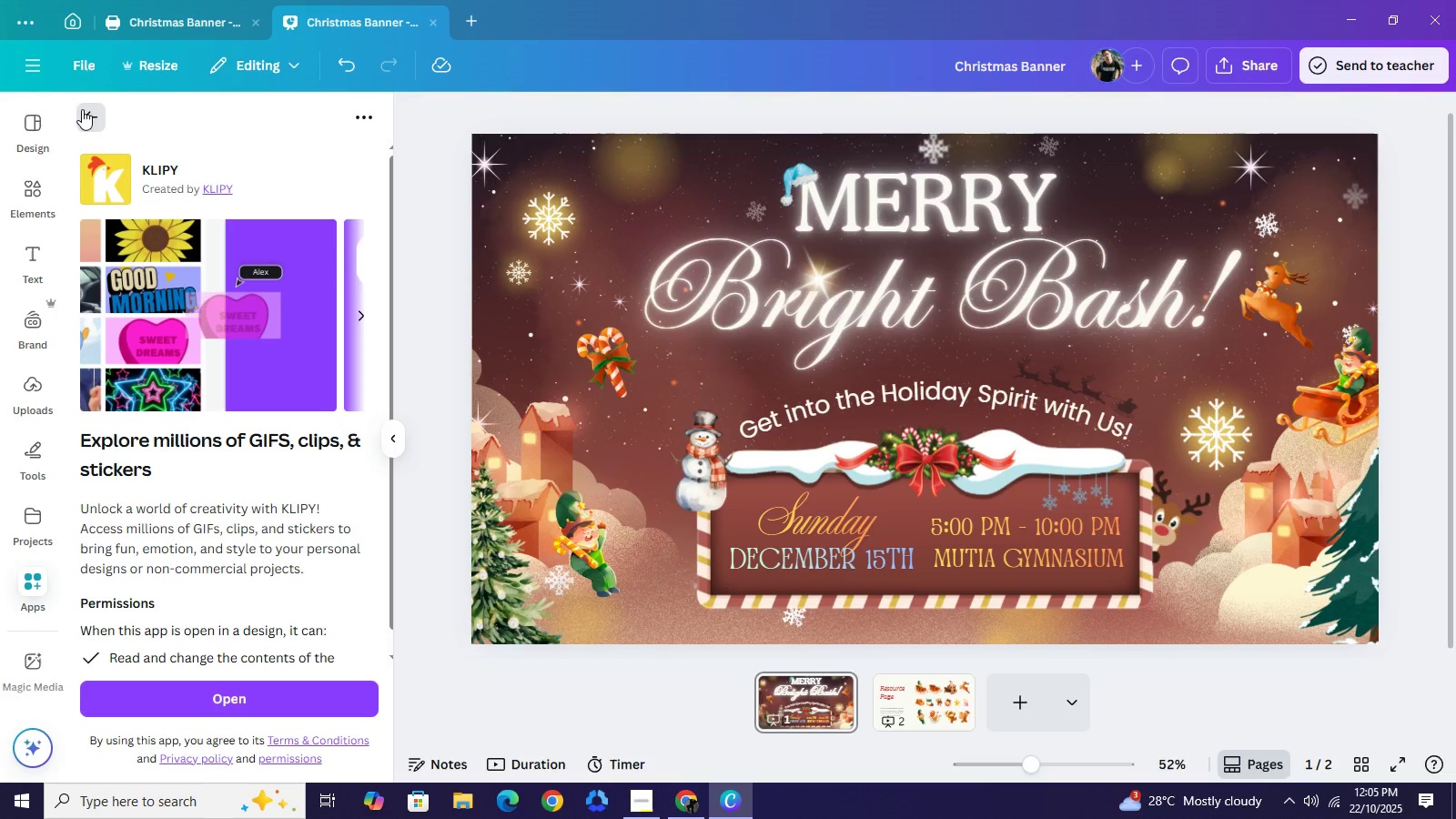 
left_click([82, 109])
 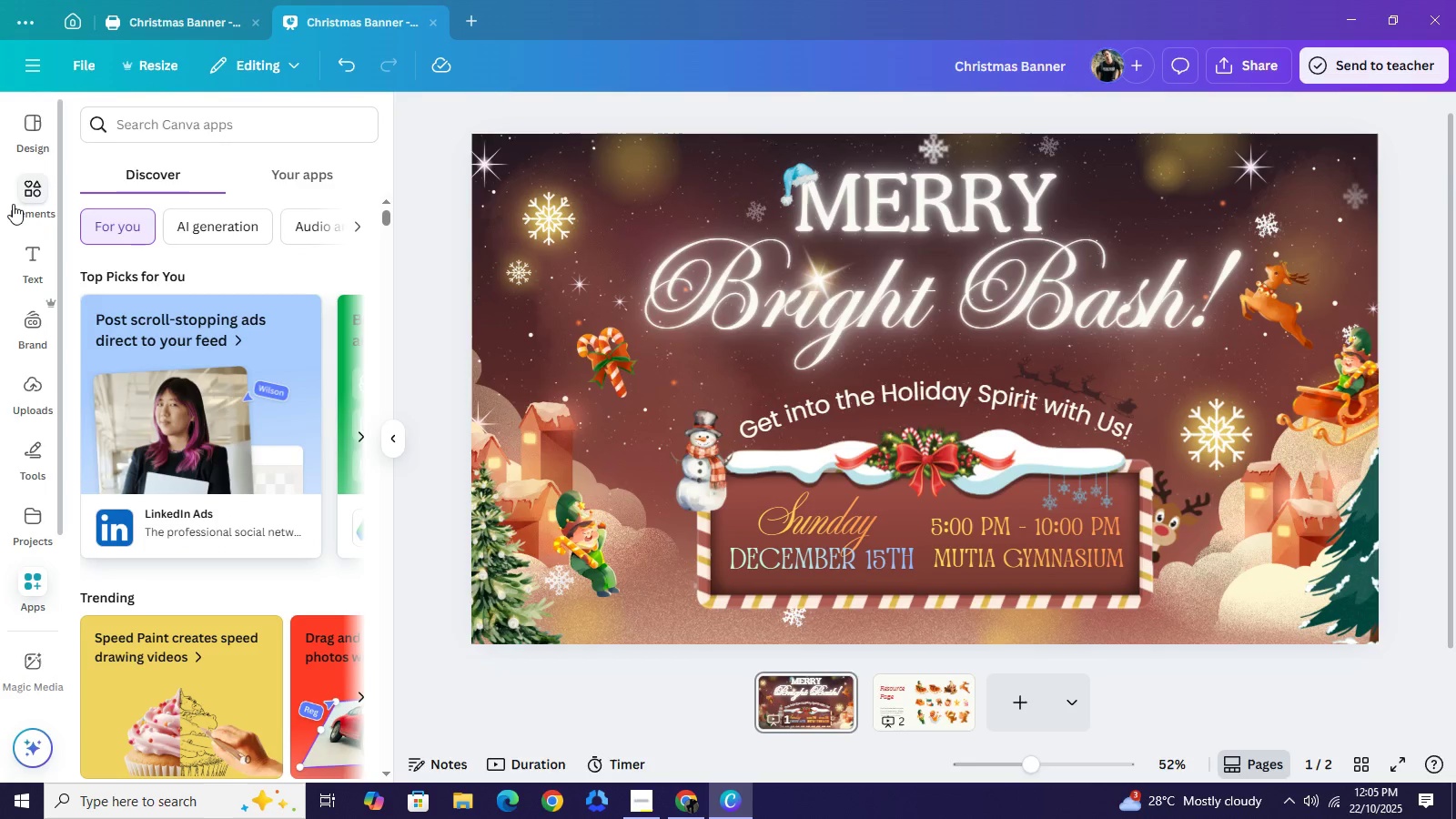 
left_click([23, 188])
 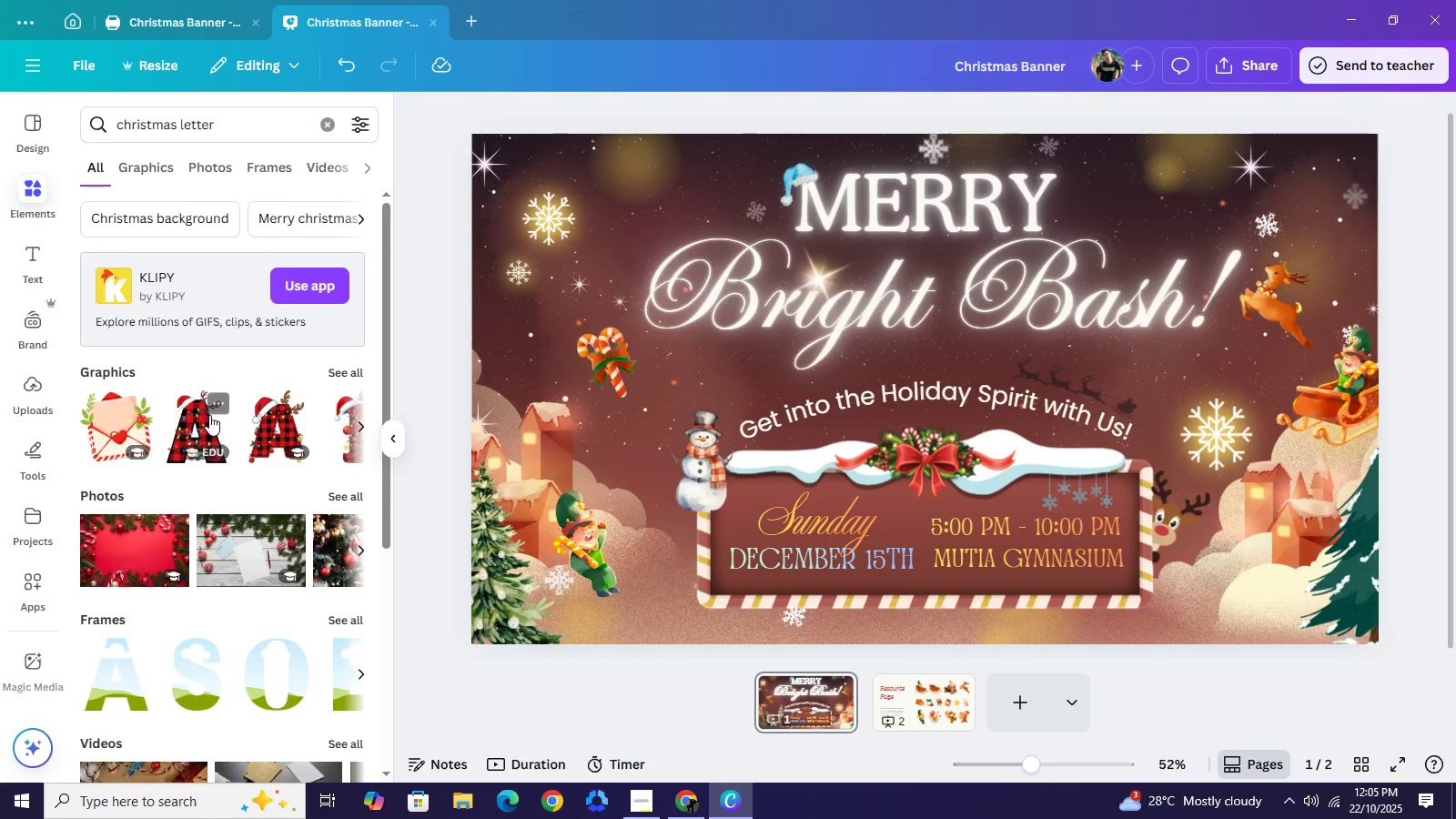 
scroll: coordinate [209, 416], scroll_direction: down, amount: 2.0
 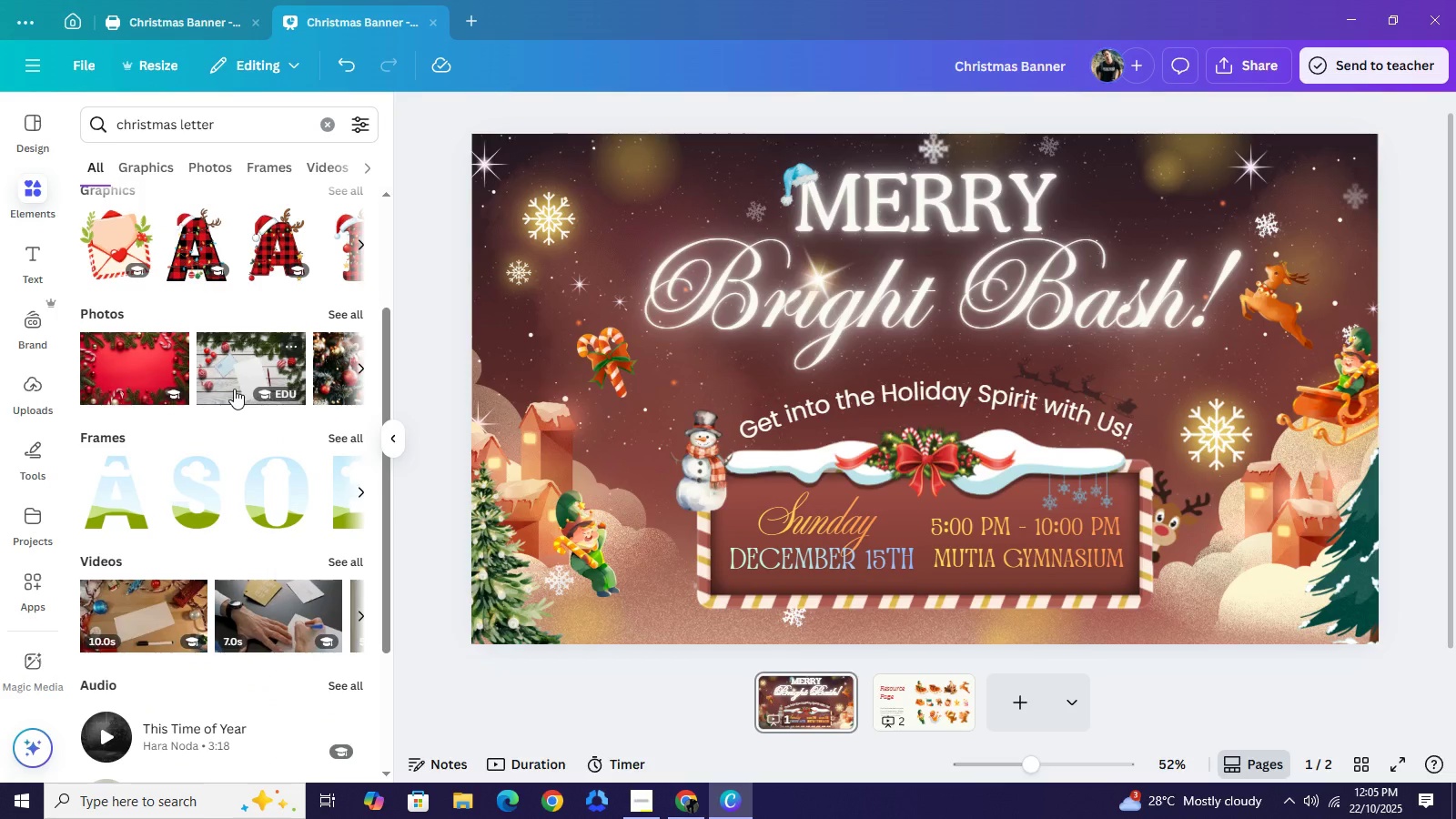 
wait(8.34)
 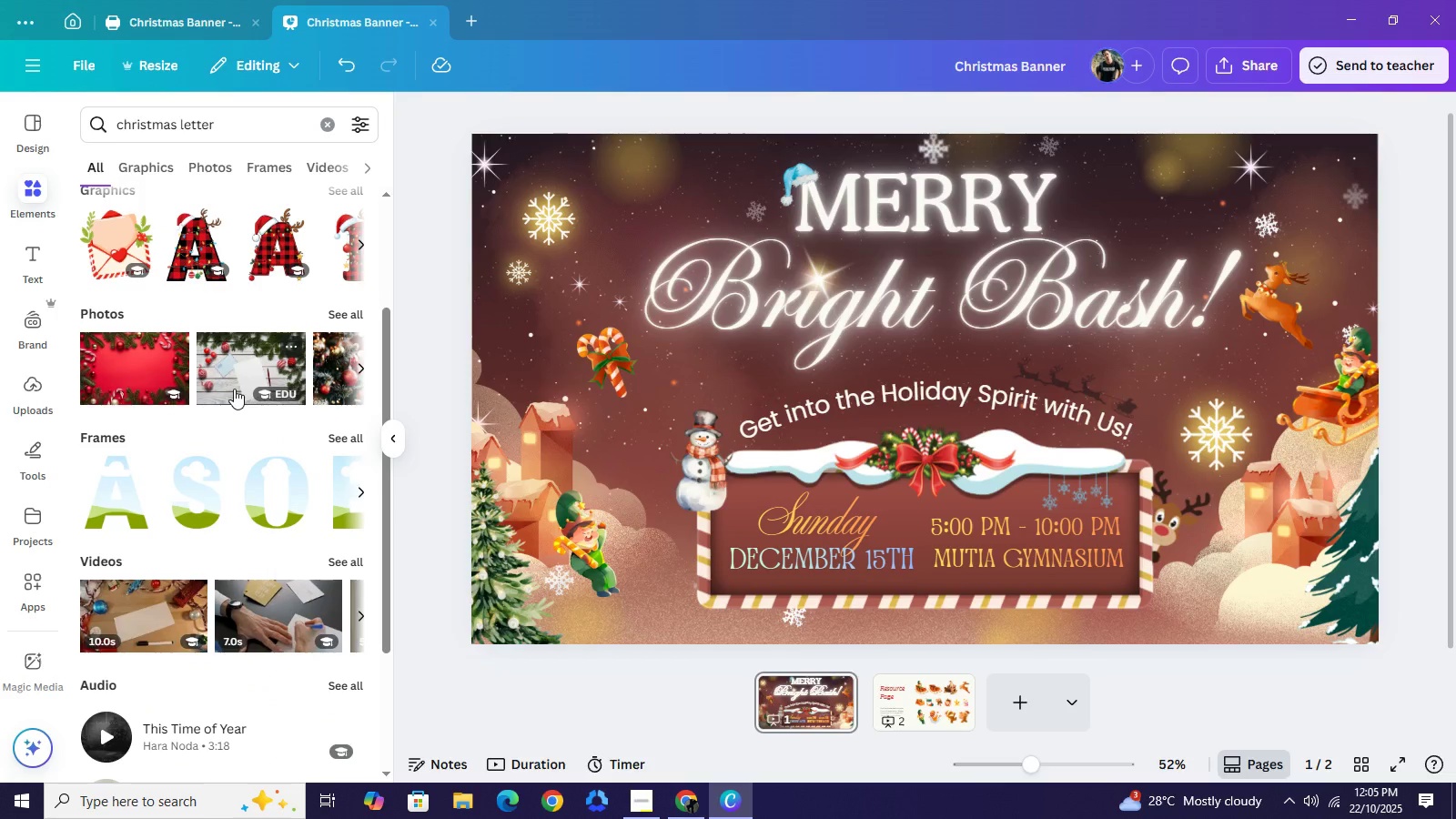 
left_click([148, 159])
 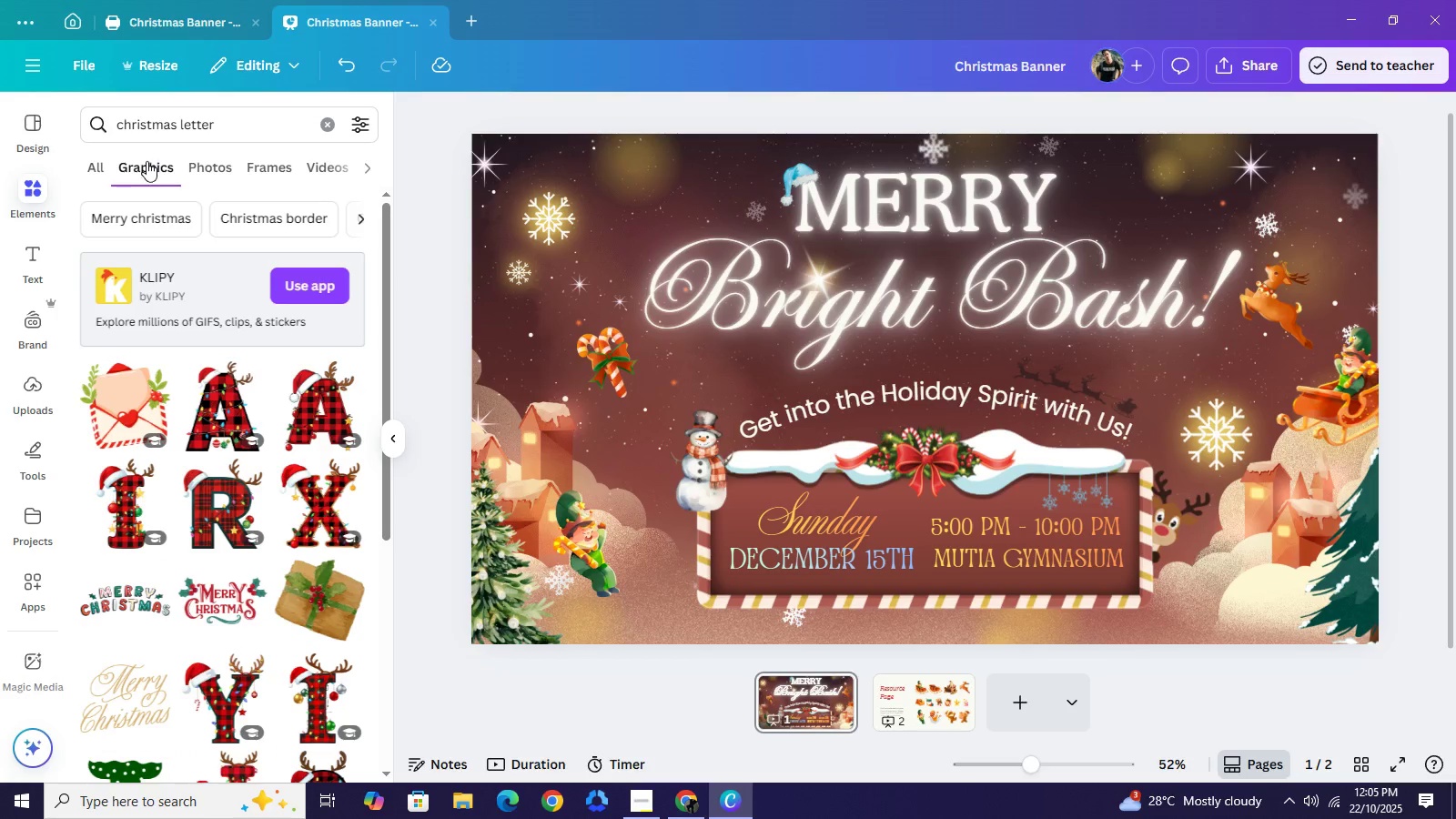 
wait(6.78)
 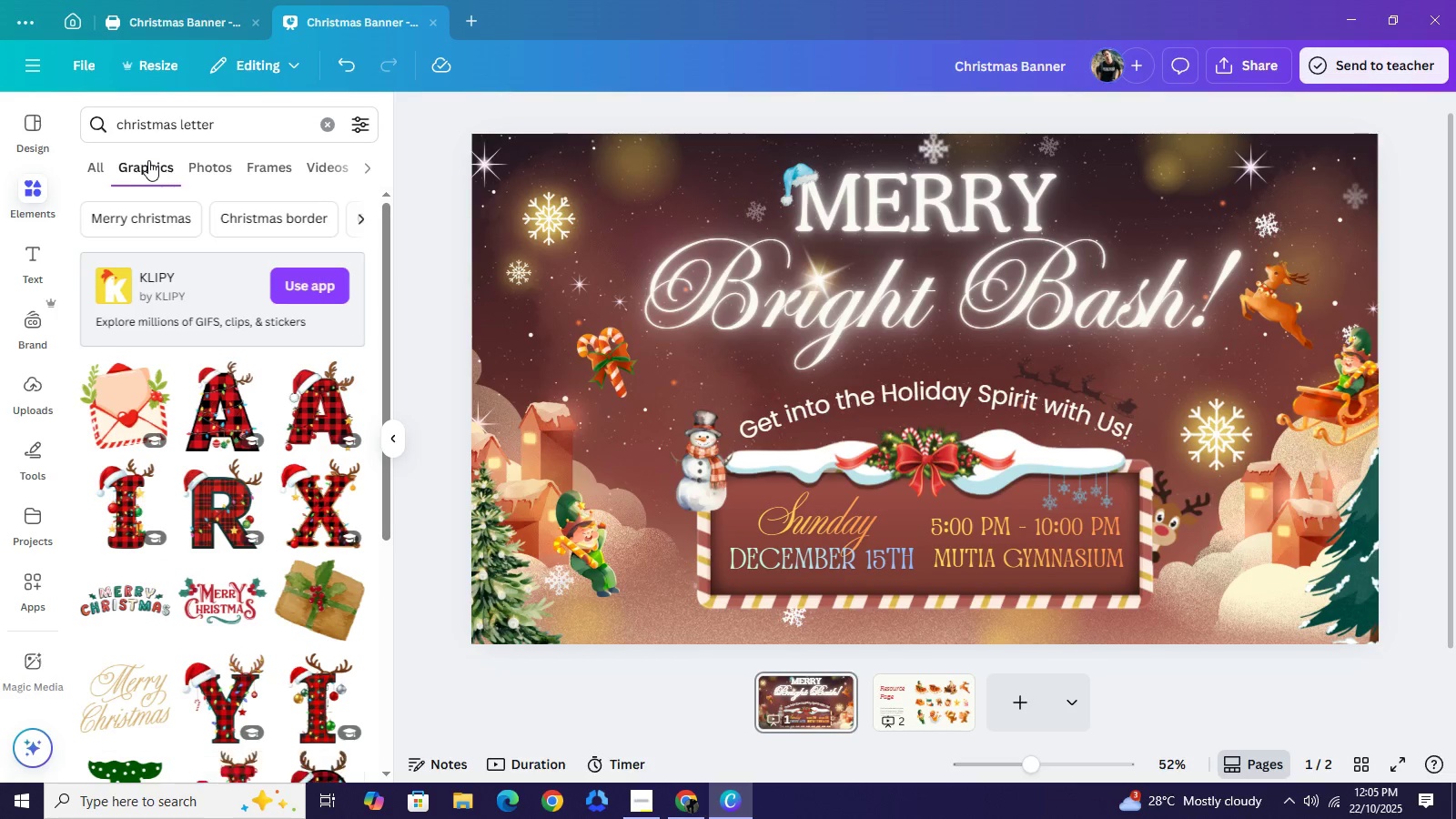 
scroll: coordinate [221, 410], scroll_direction: down, amount: 8.0
 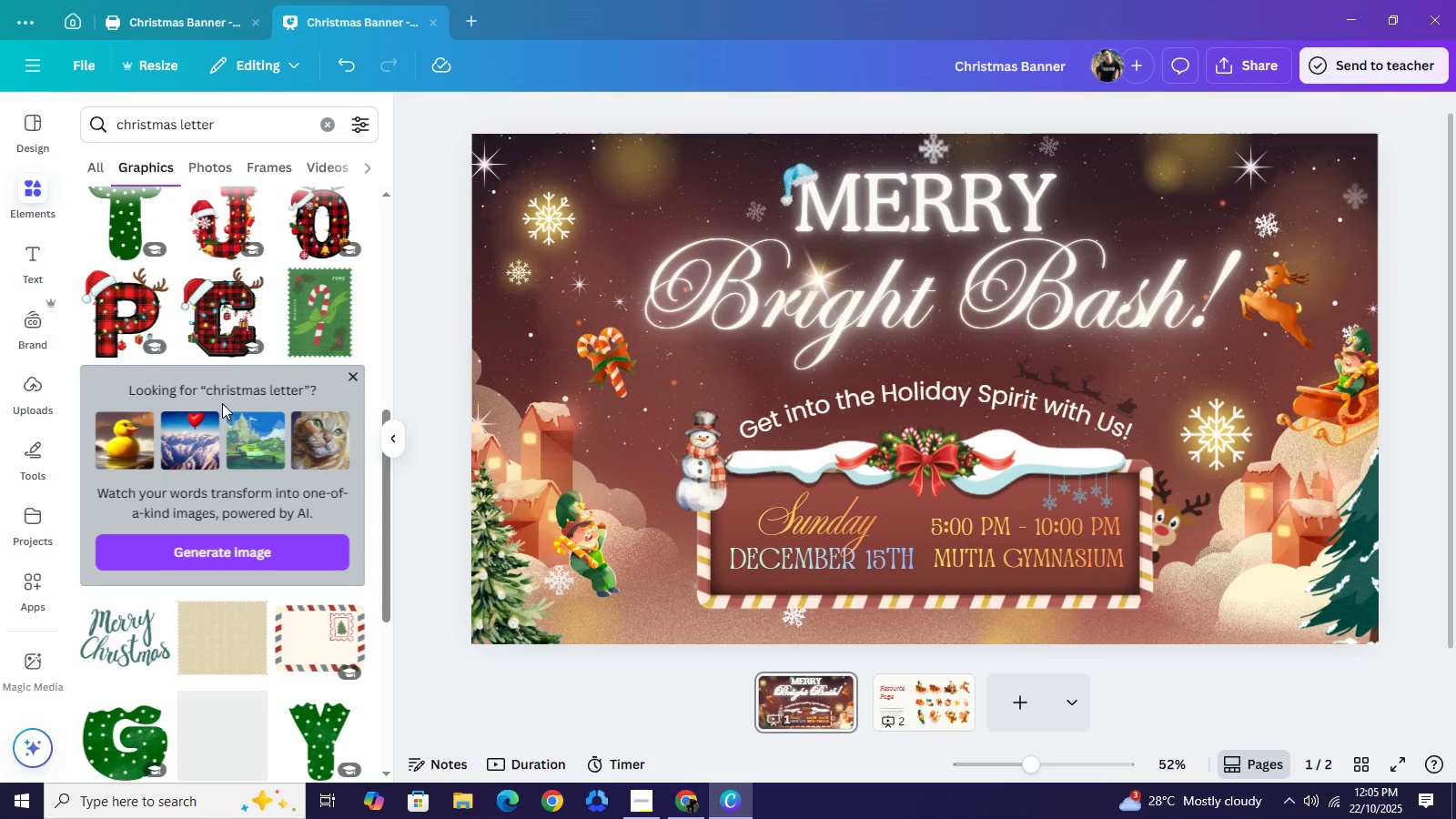 
scroll: coordinate [222, 401], scroll_direction: up, amount: 2.0
 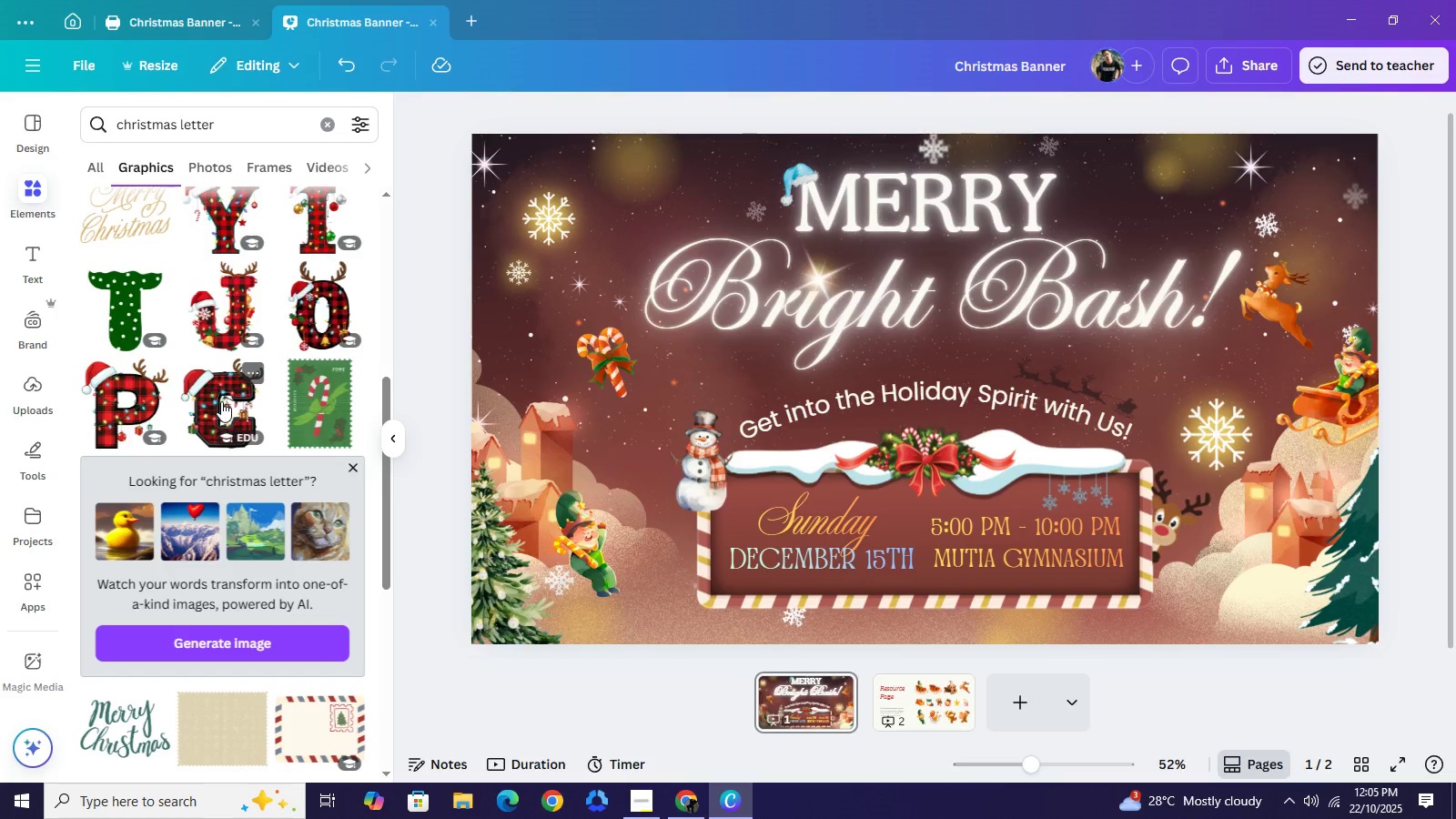 
scroll: coordinate [214, 401], scroll_direction: down, amount: 11.0
 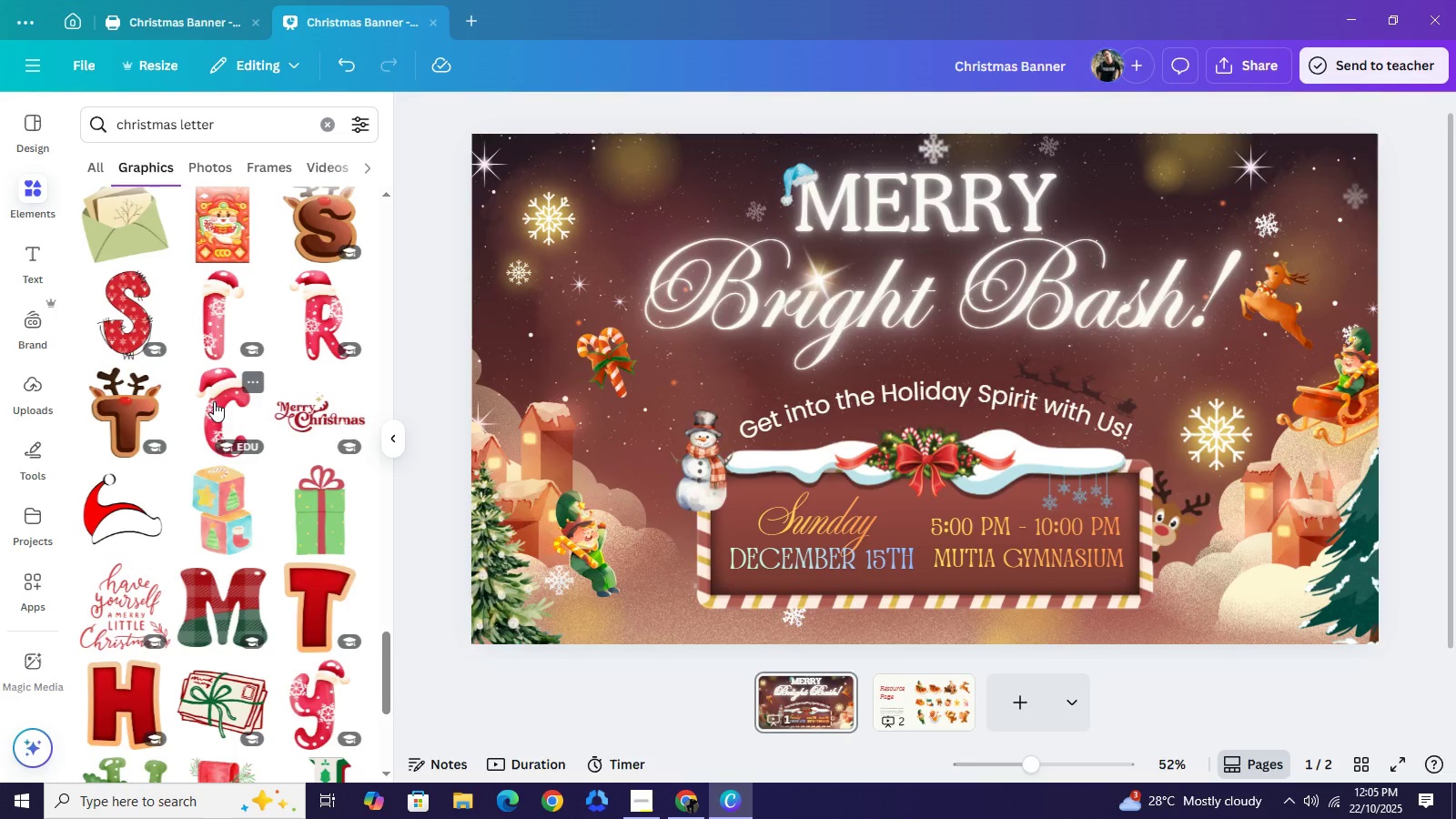 
scroll: coordinate [238, 502], scroll_direction: down, amount: 8.0
 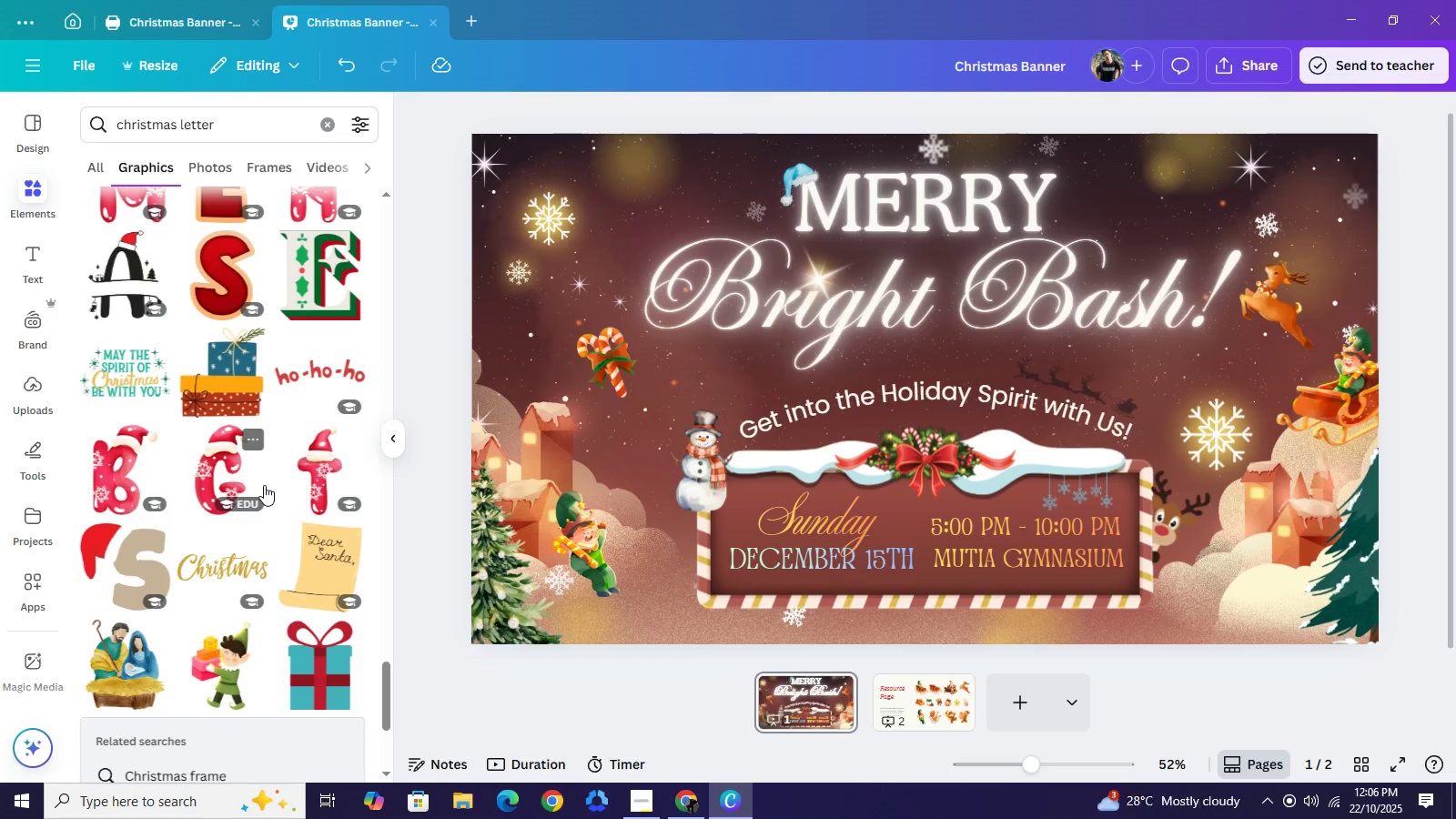 
wait(6.36)
 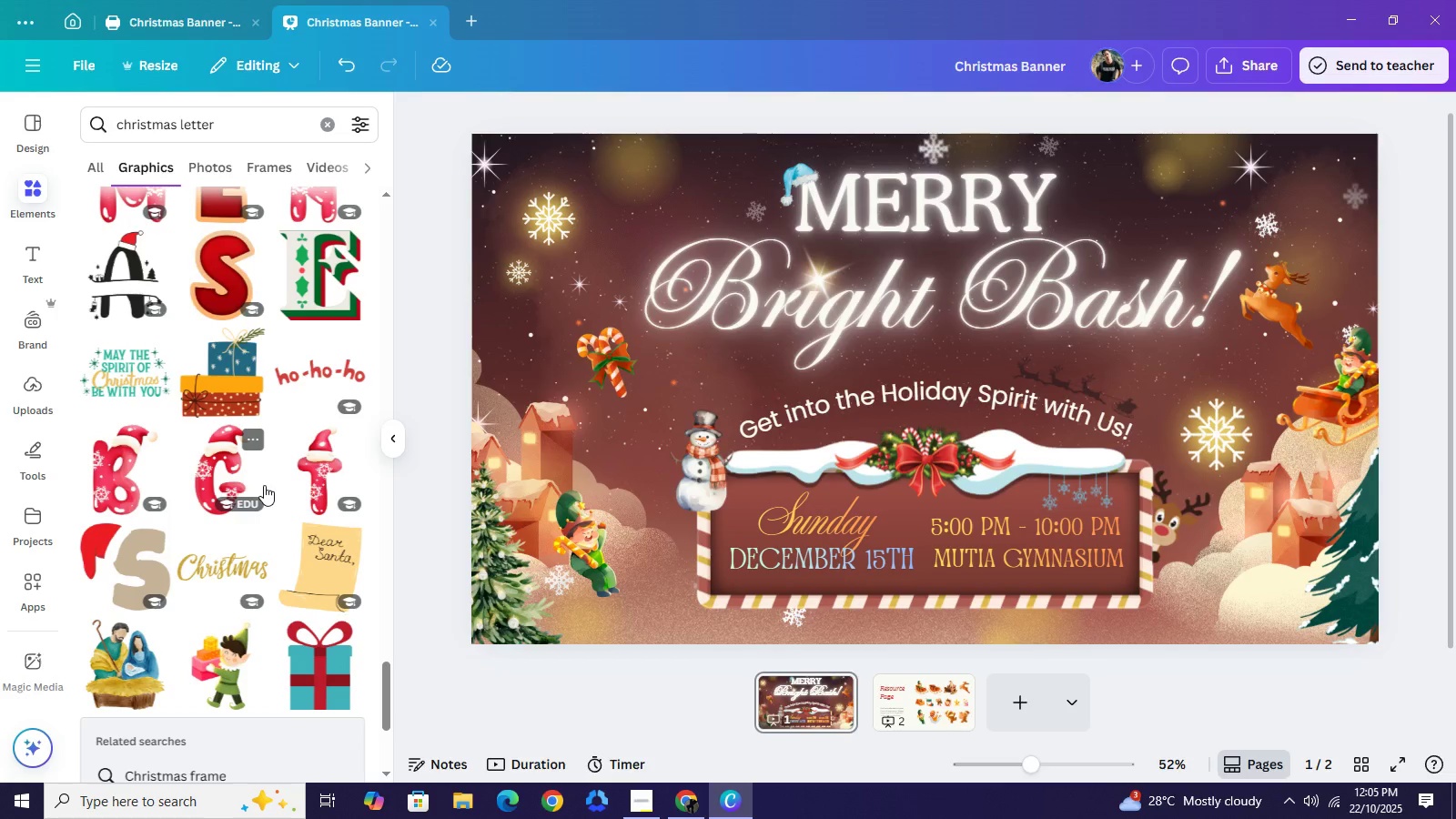 
scroll: coordinate [264, 485], scroll_direction: down, amount: 1.0
 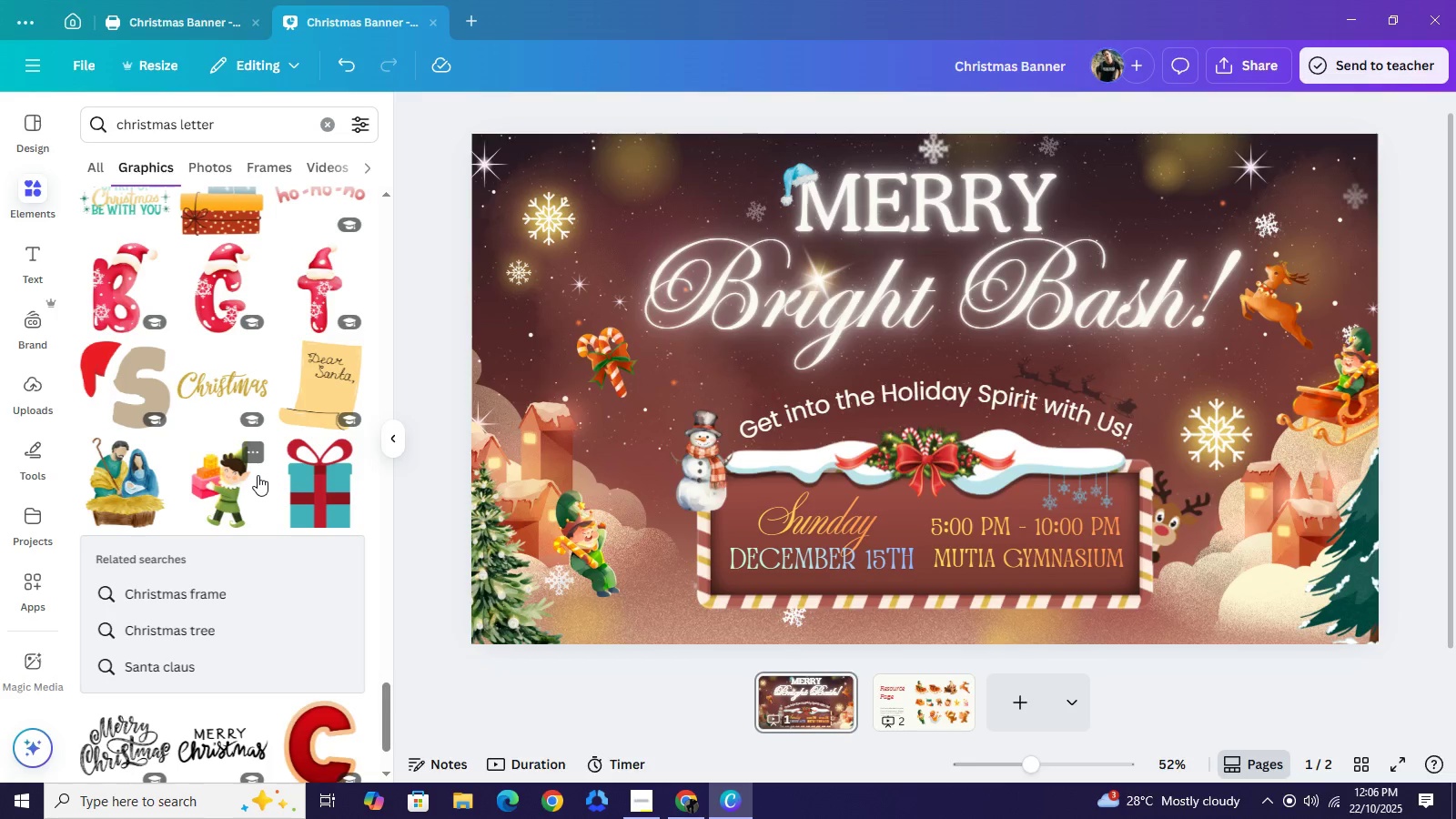 
wait(5.53)
 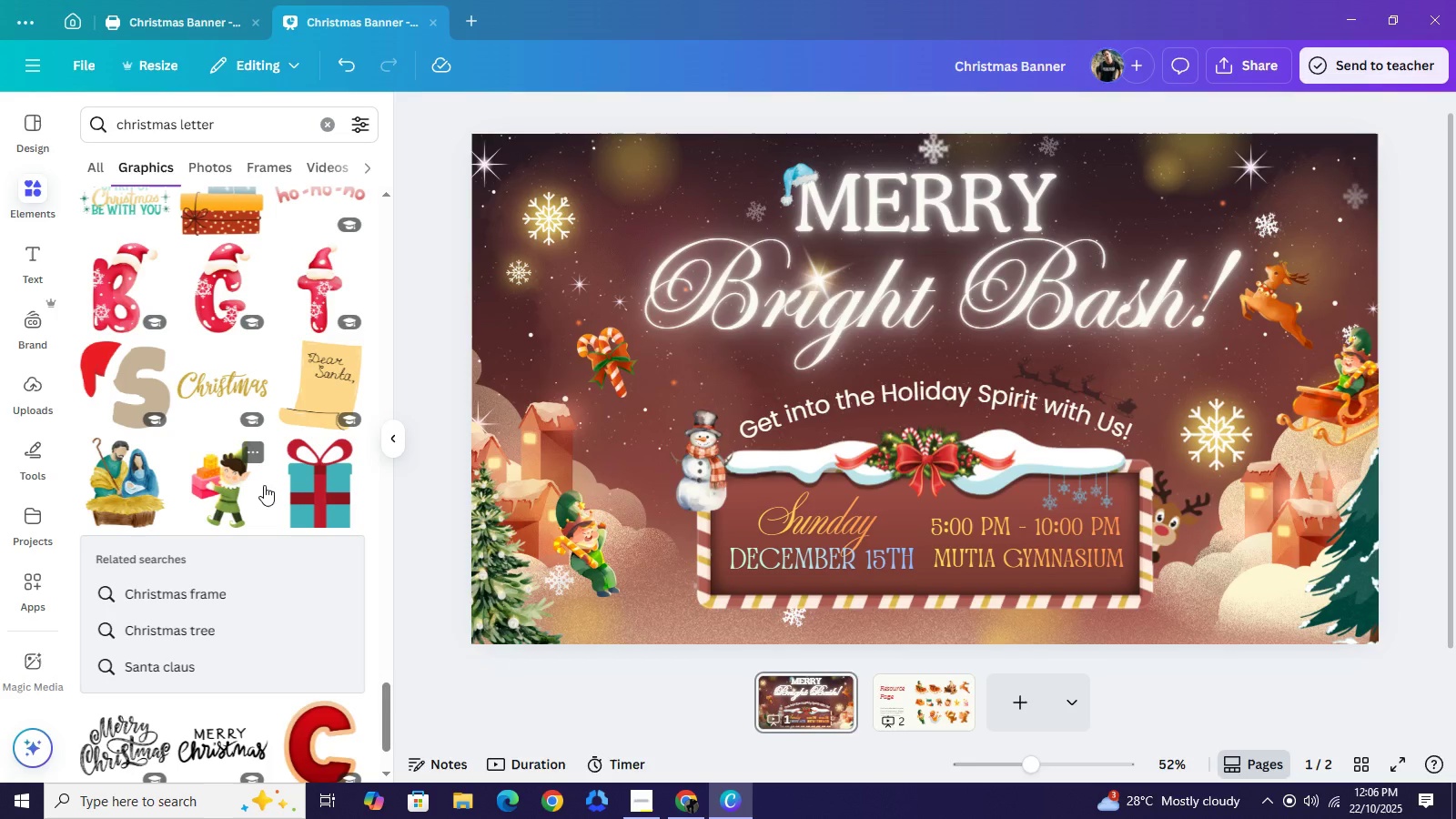 
scroll: coordinate [237, 474], scroll_direction: down, amount: 8.0
 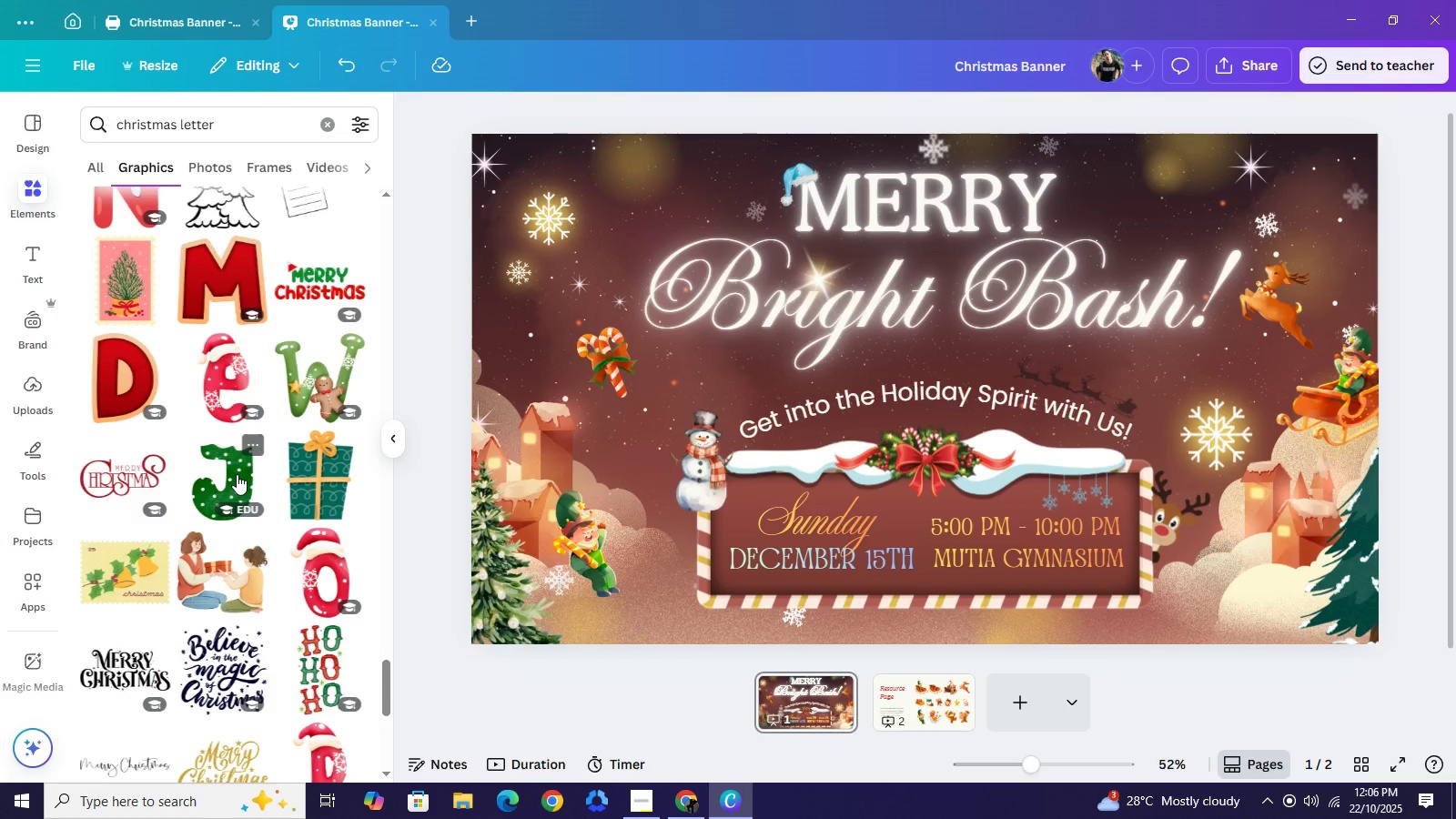 
scroll: coordinate [229, 472], scroll_direction: down, amount: 12.0
 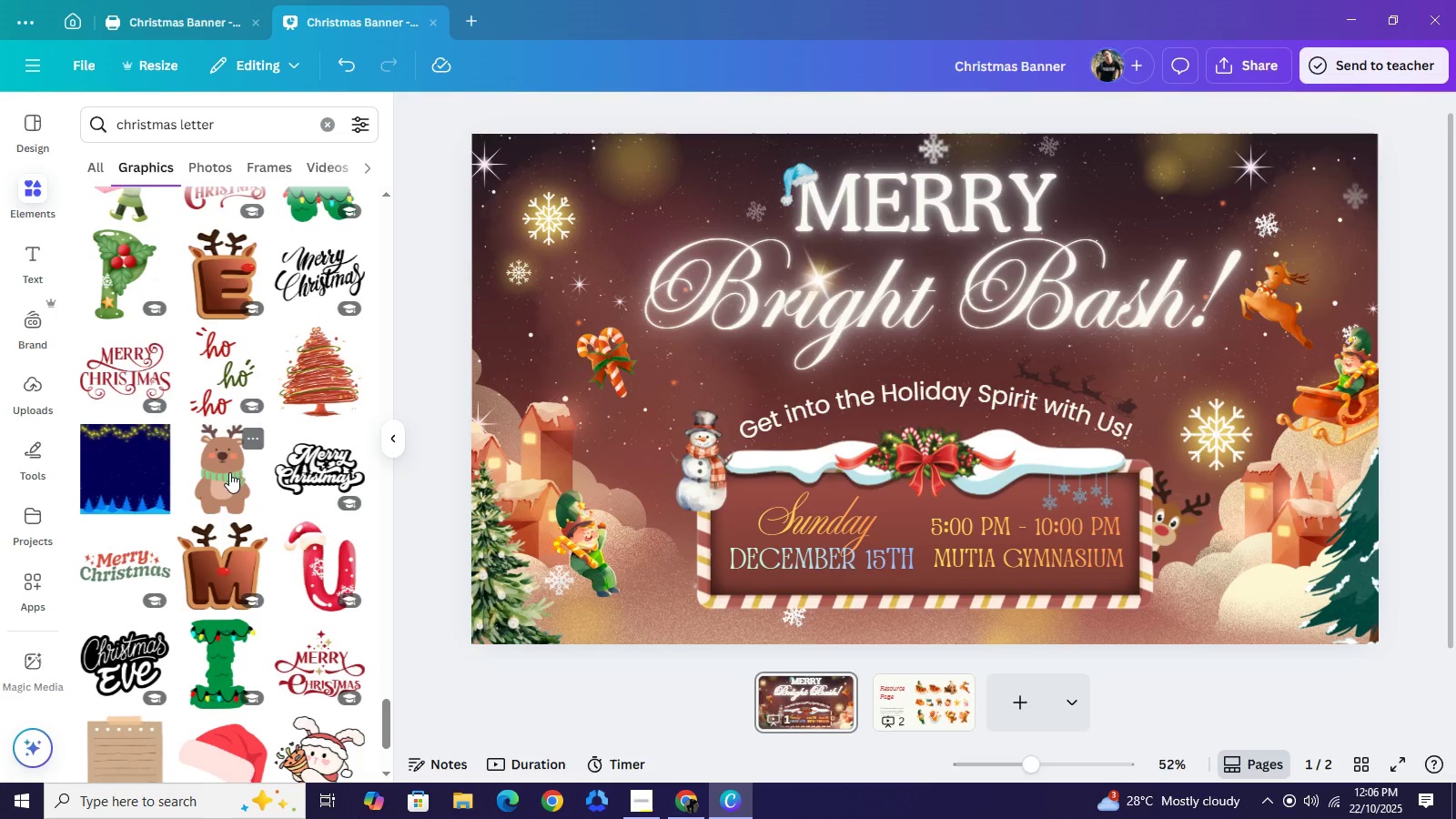 
wait(10.32)
 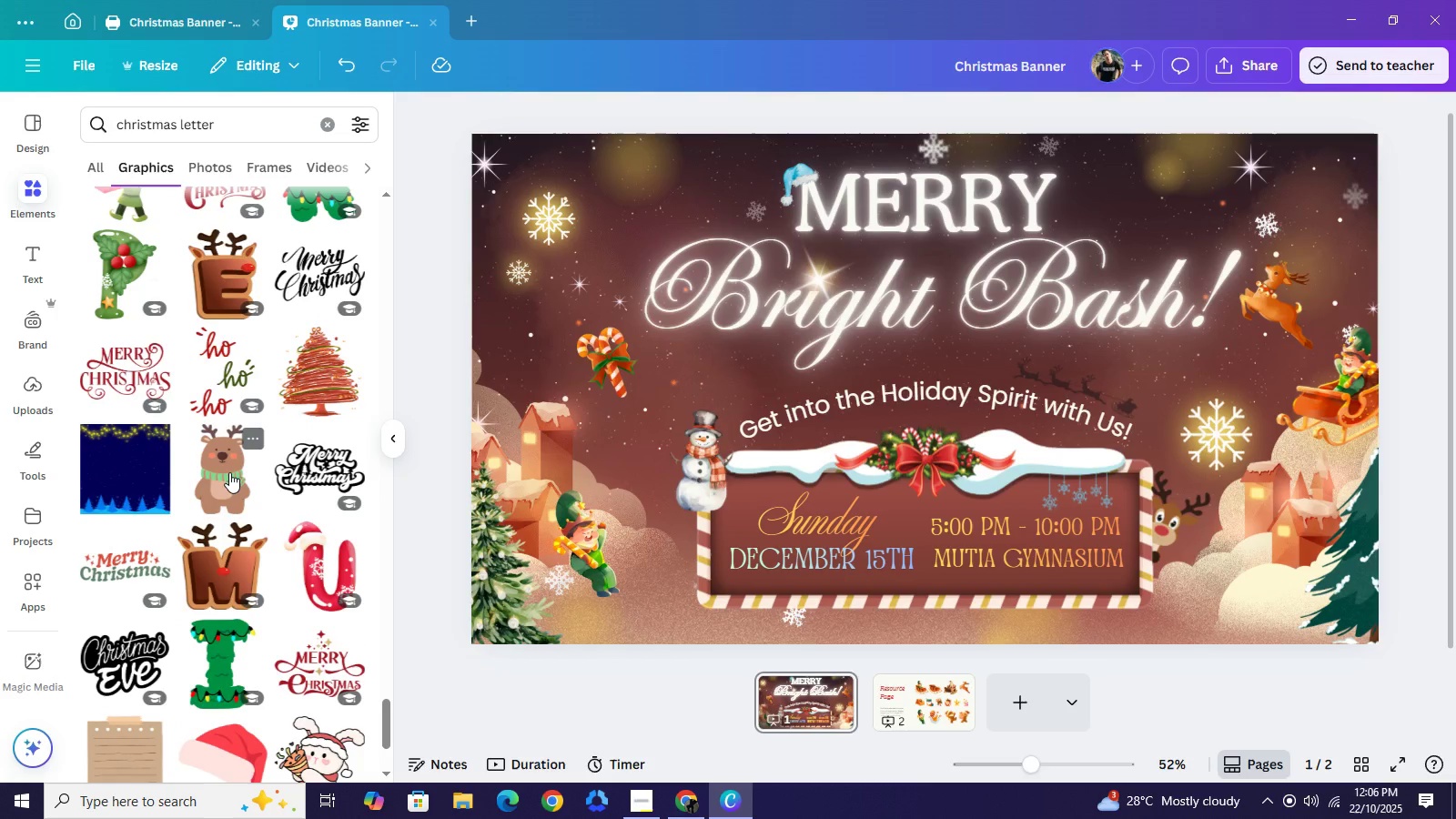 
left_click([918, 706])
 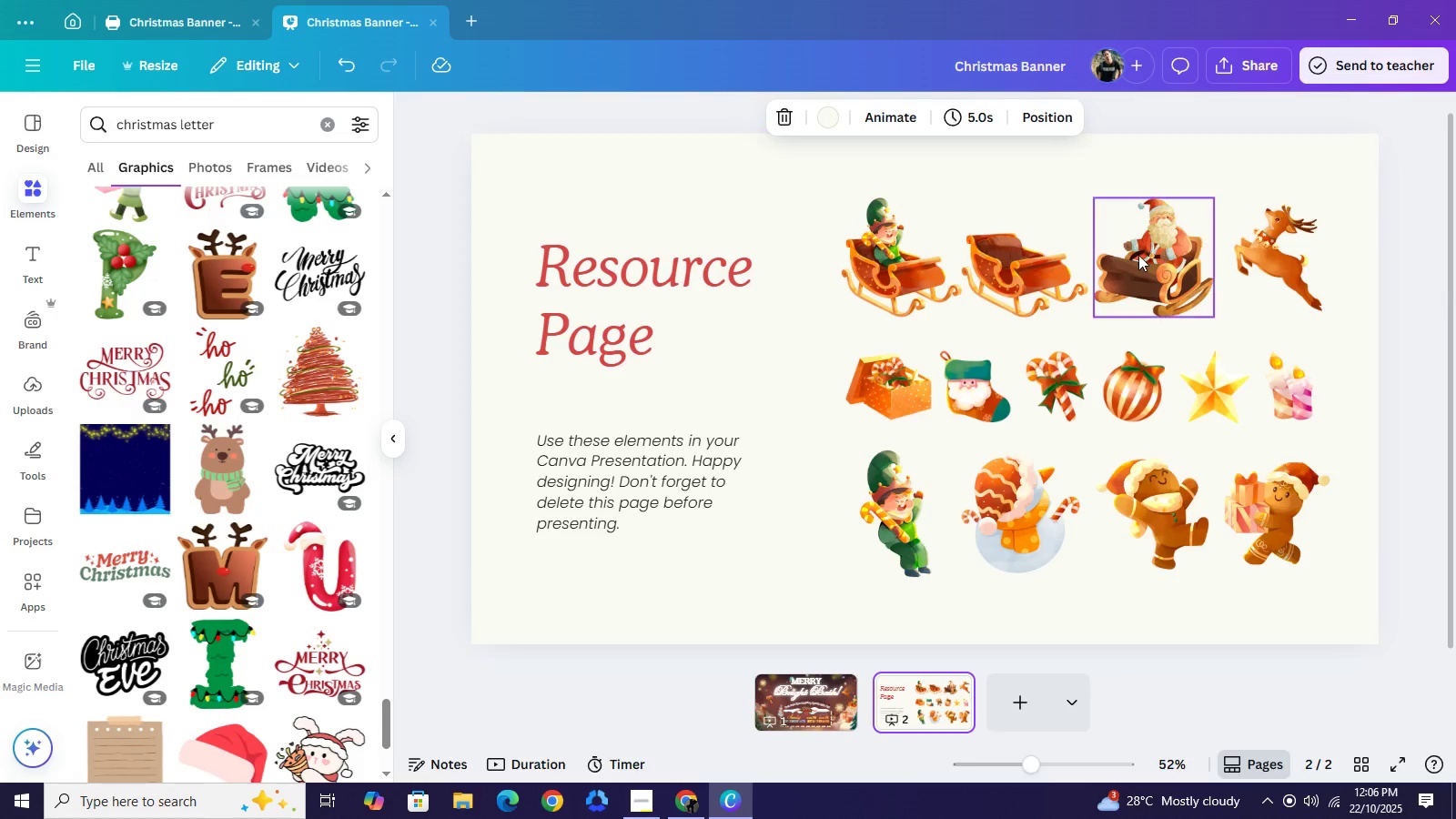 
left_click([1140, 254])
 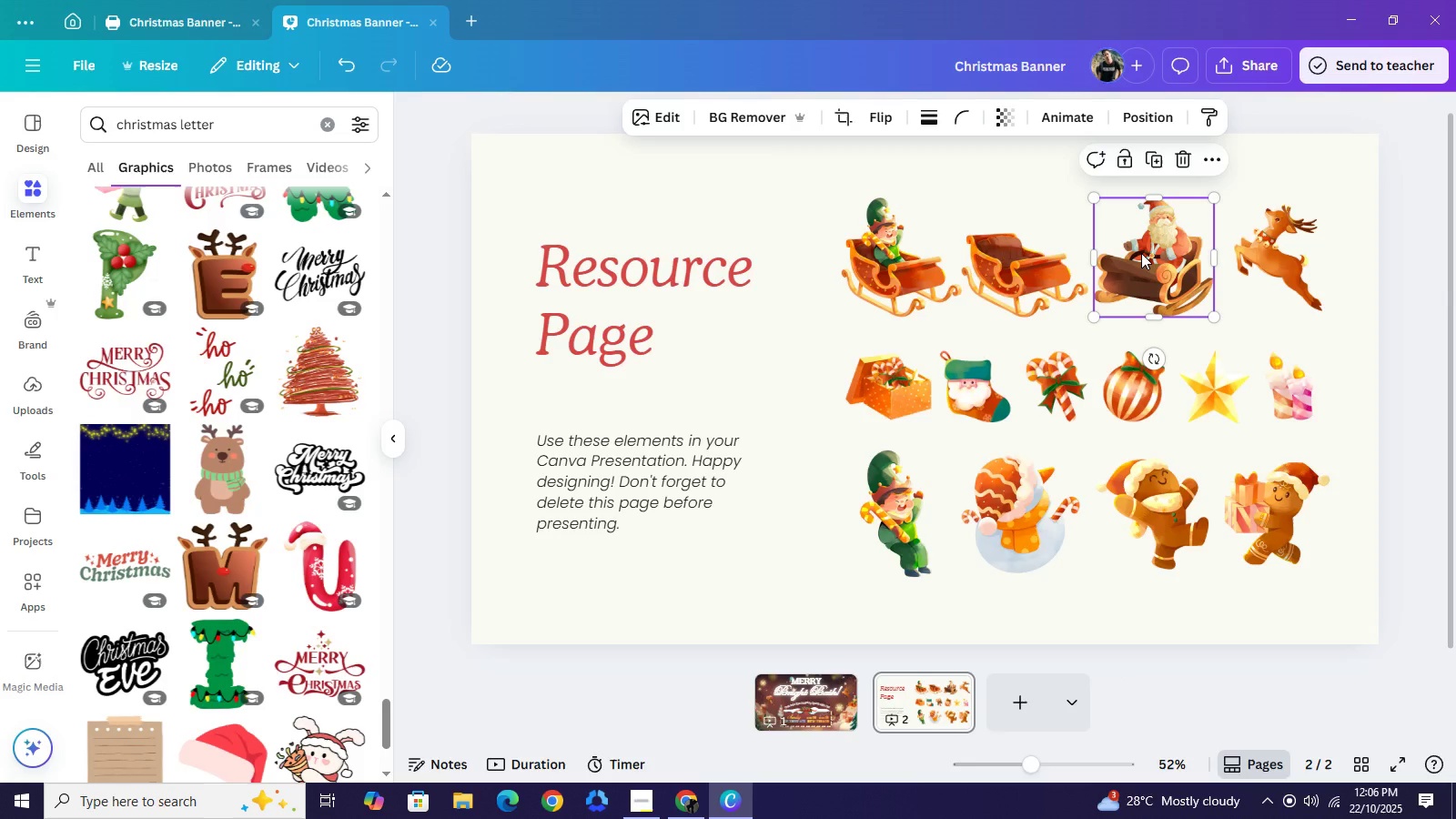 
key(Control+C)
 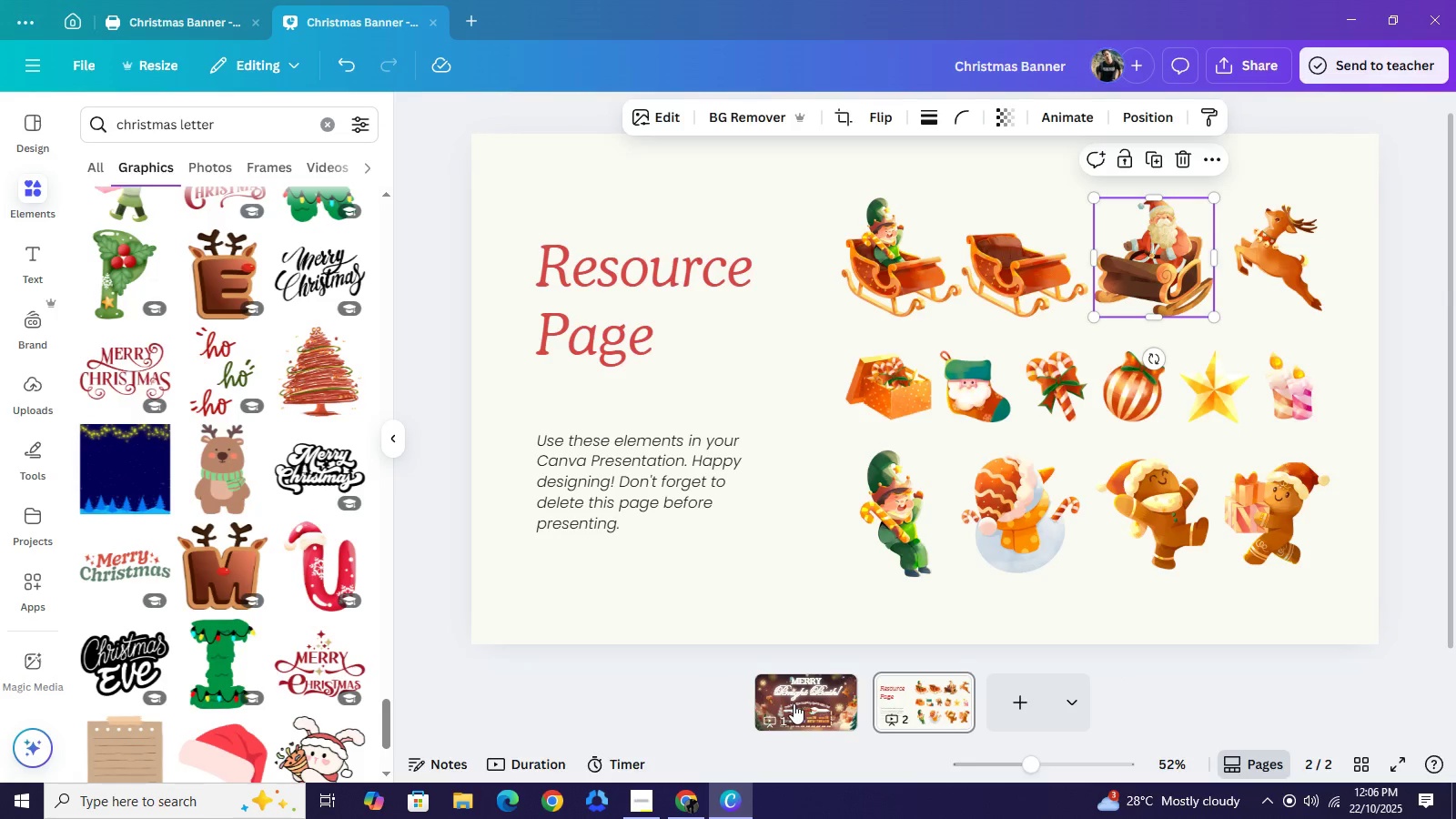 
left_click([794, 703])
 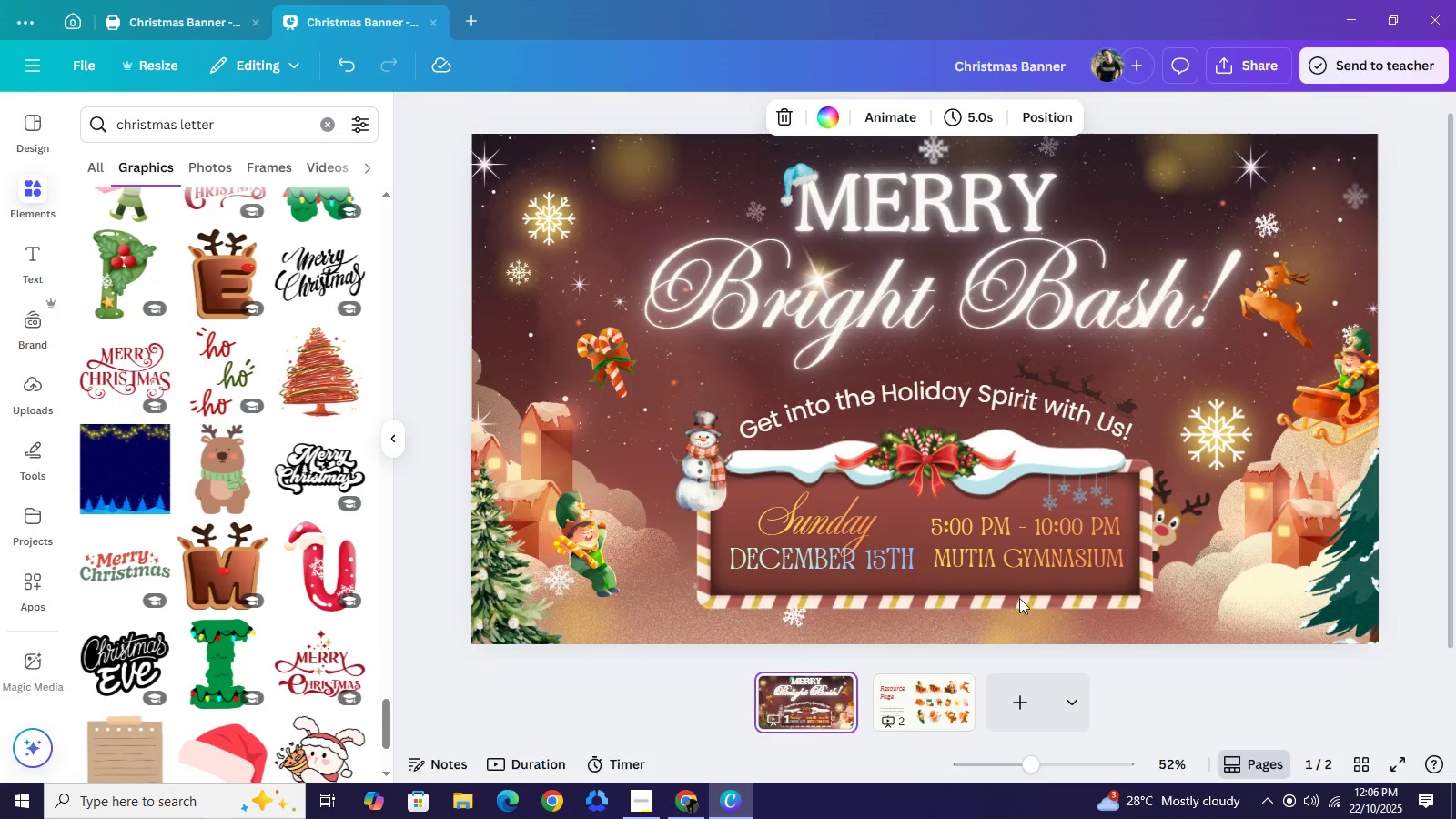 
key(Control+V)
 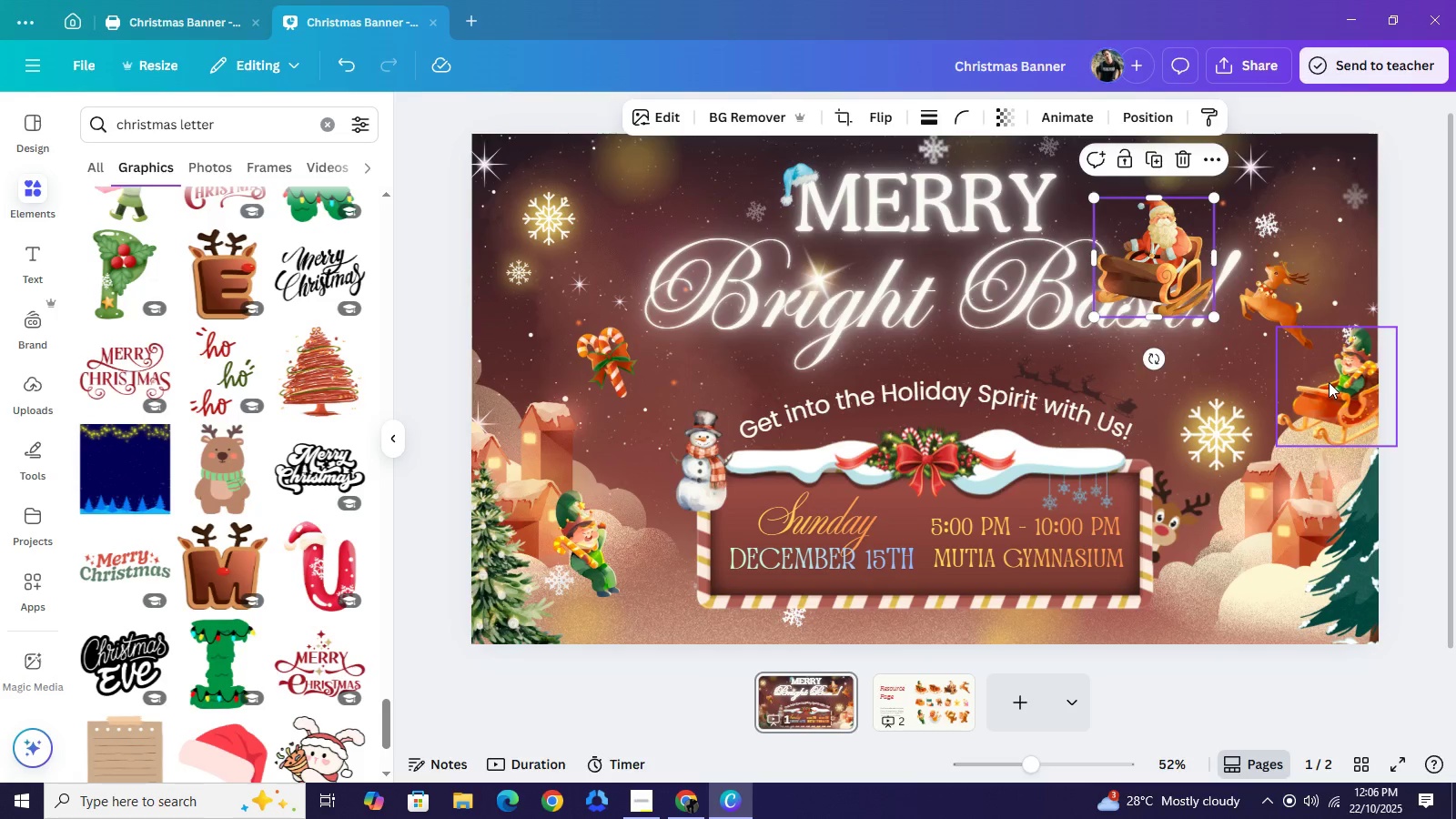 
left_click([1329, 382])
 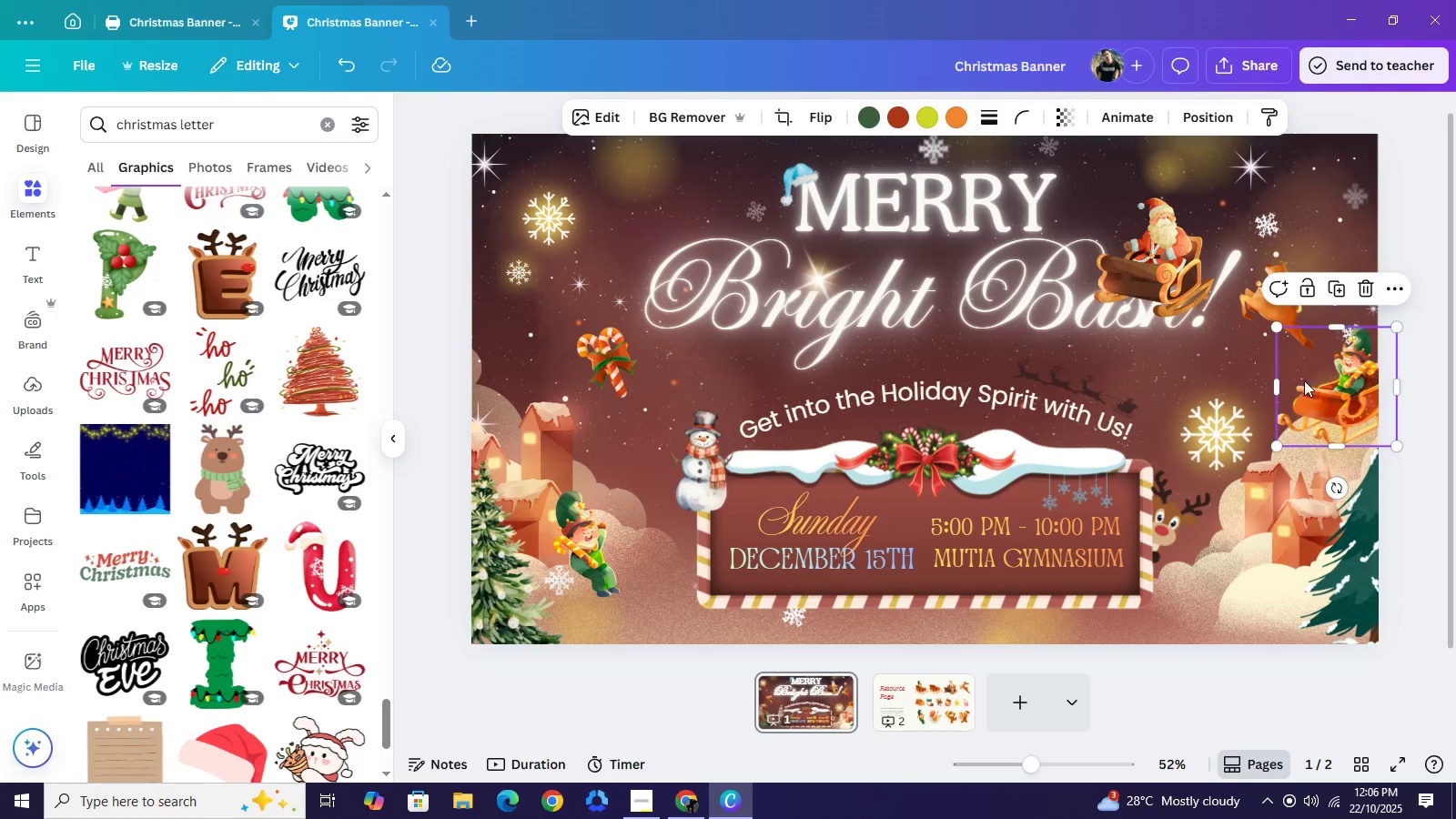 
key(Backspace)
 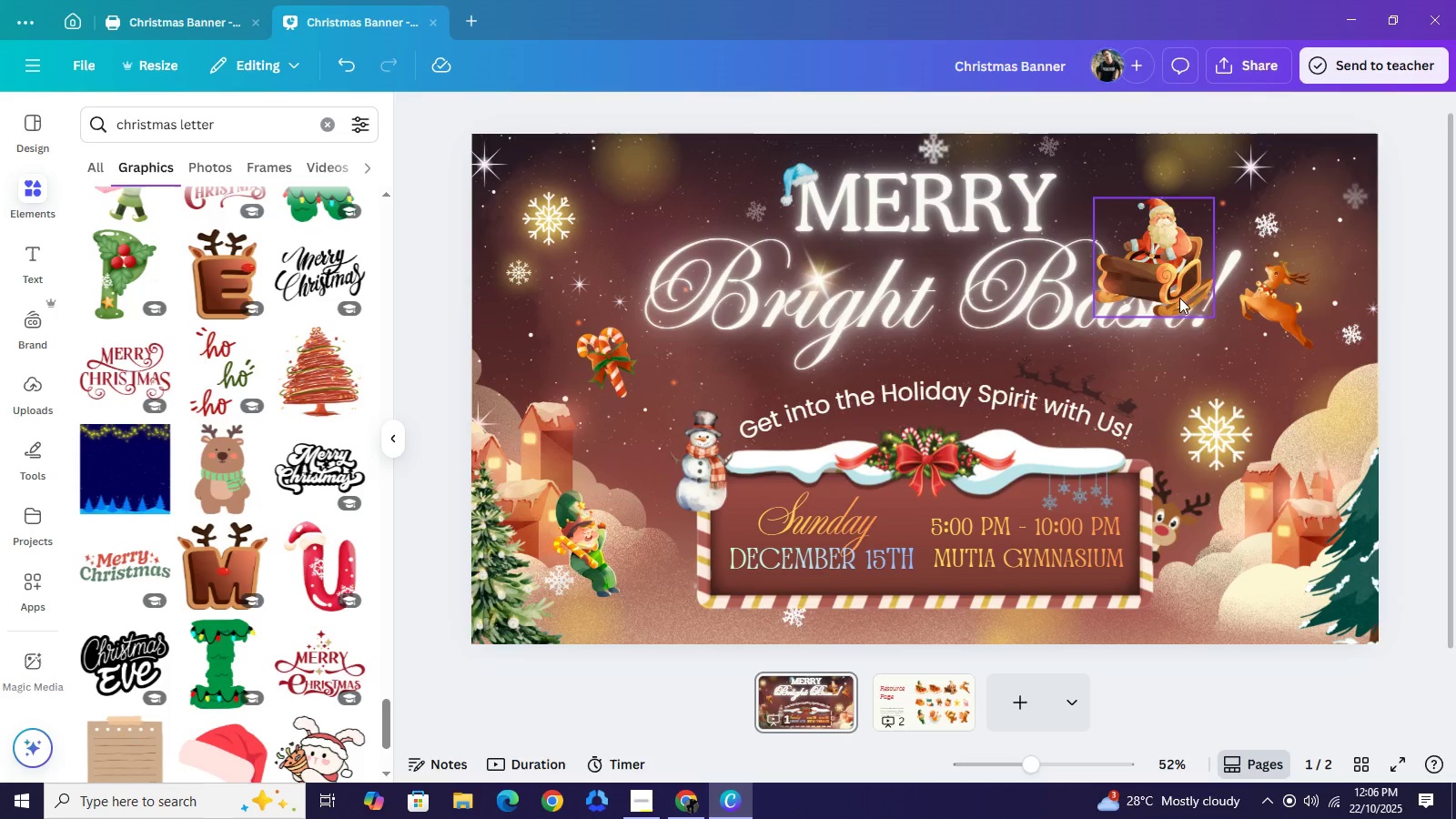 
left_click_drag(start_coordinate=[1158, 272], to_coordinate=[1322, 396])
 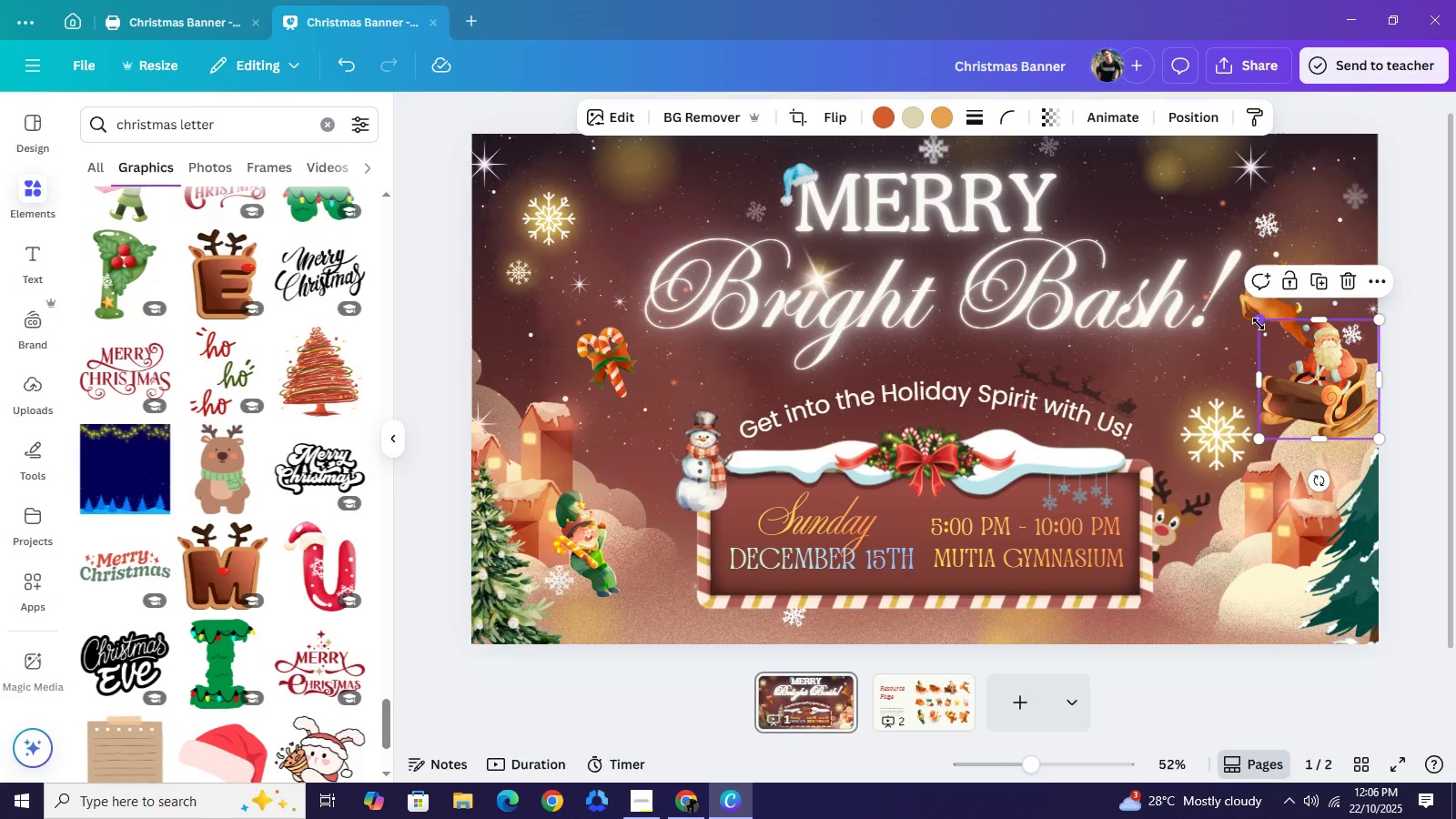 
left_click_drag(start_coordinate=[1259, 321], to_coordinate=[1276, 328])
 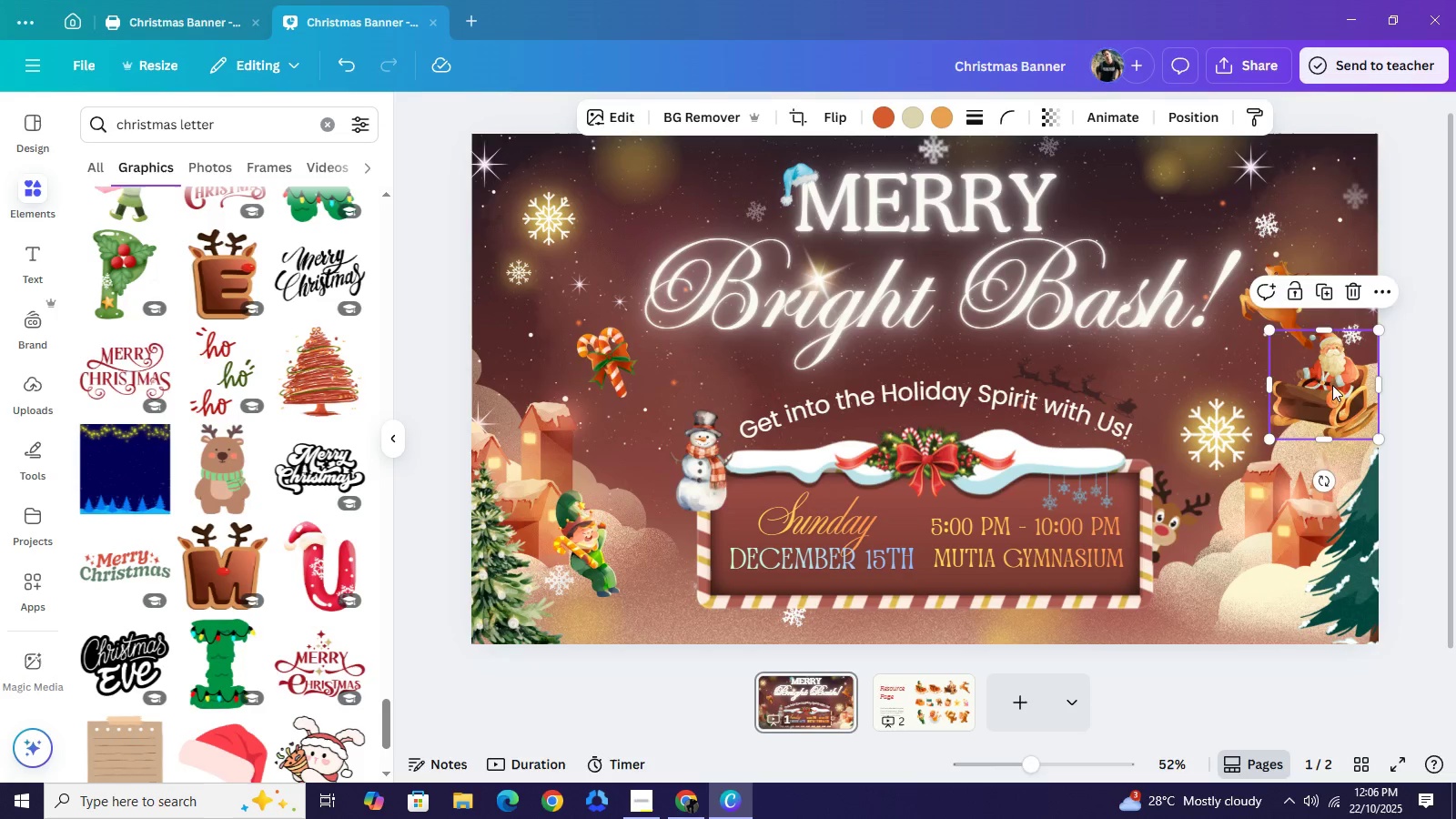 
left_click_drag(start_coordinate=[1342, 398], to_coordinate=[1351, 400])
 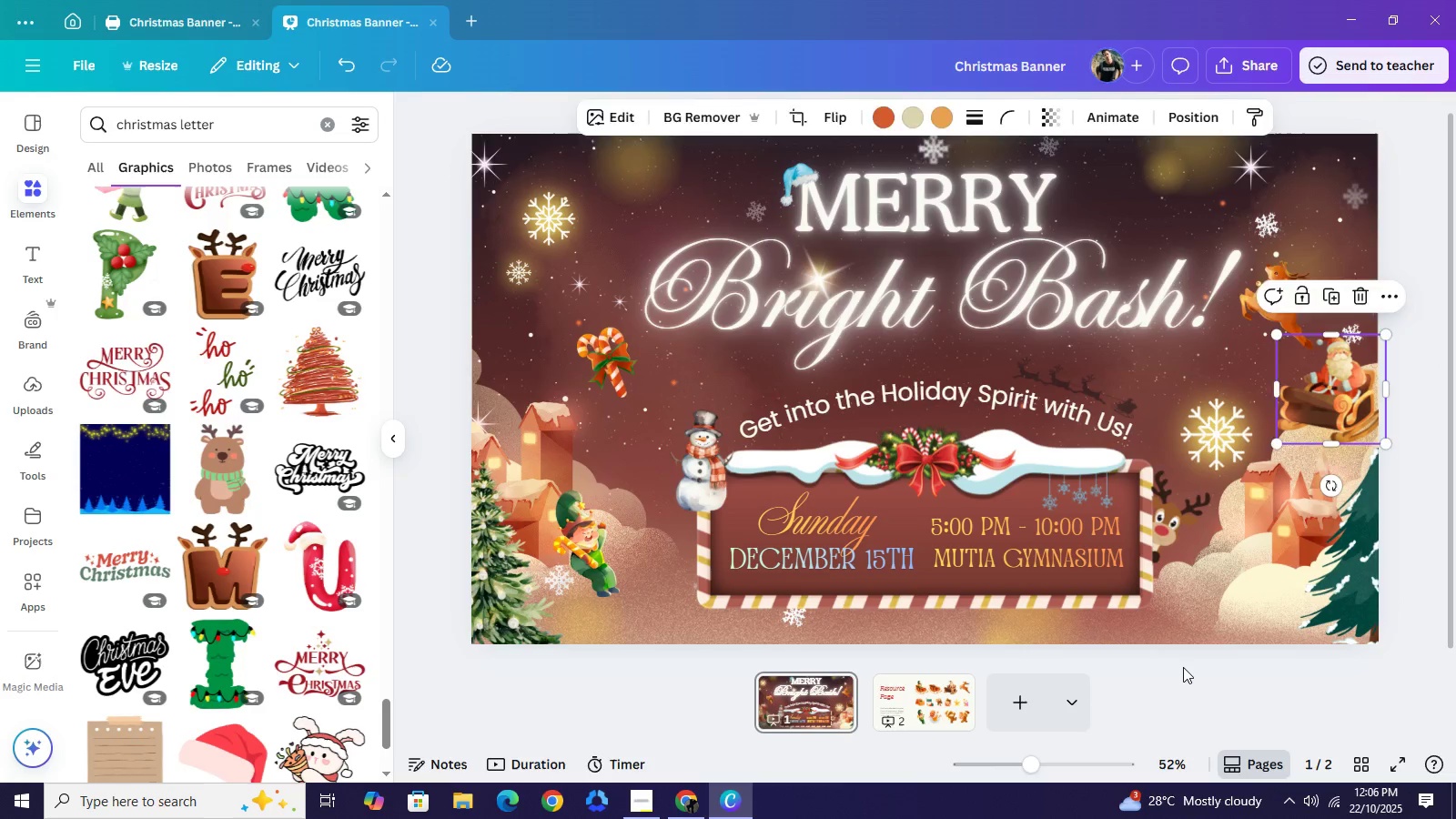 
left_click([1183, 667])
 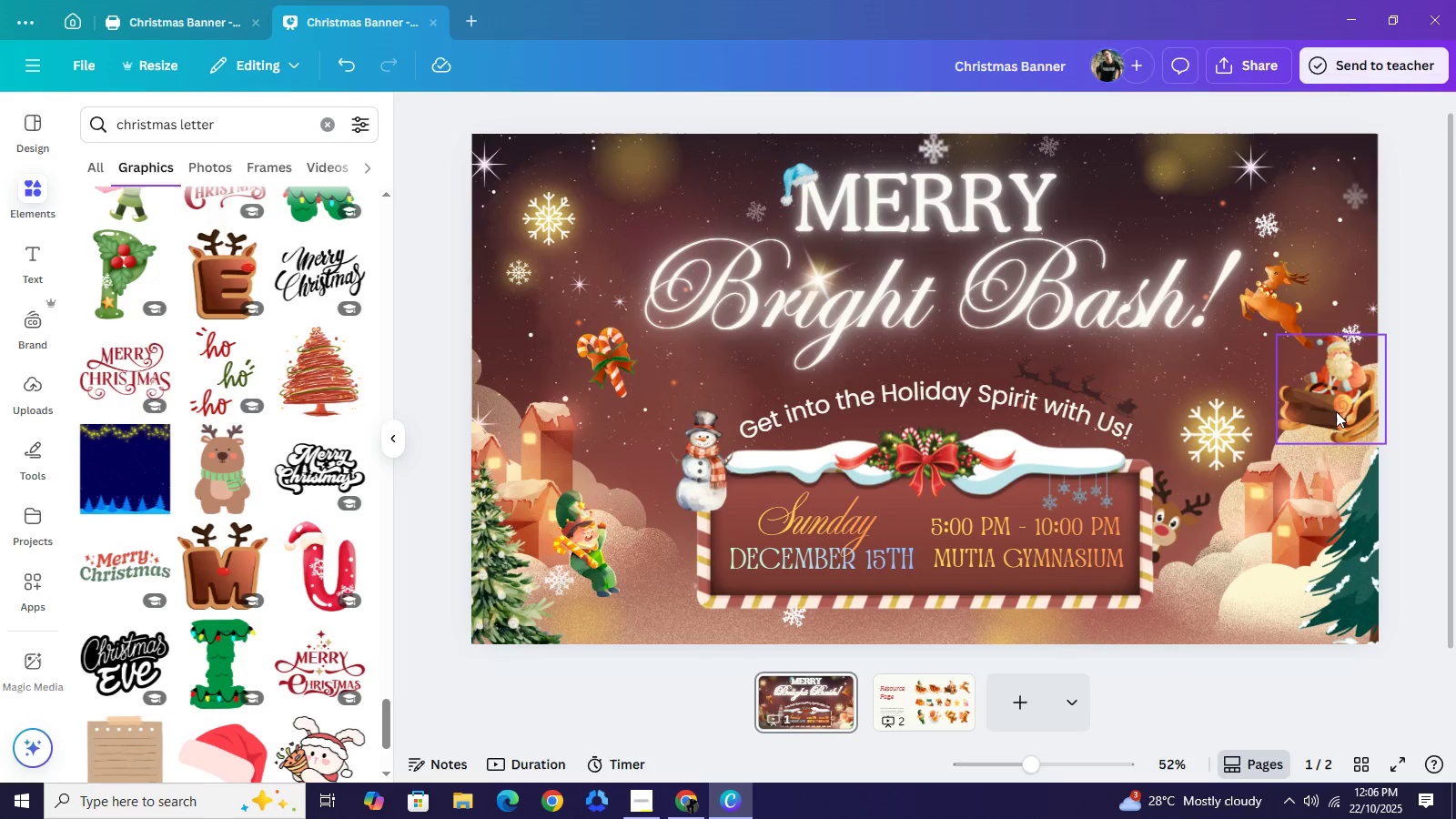 
left_click([1337, 400])
 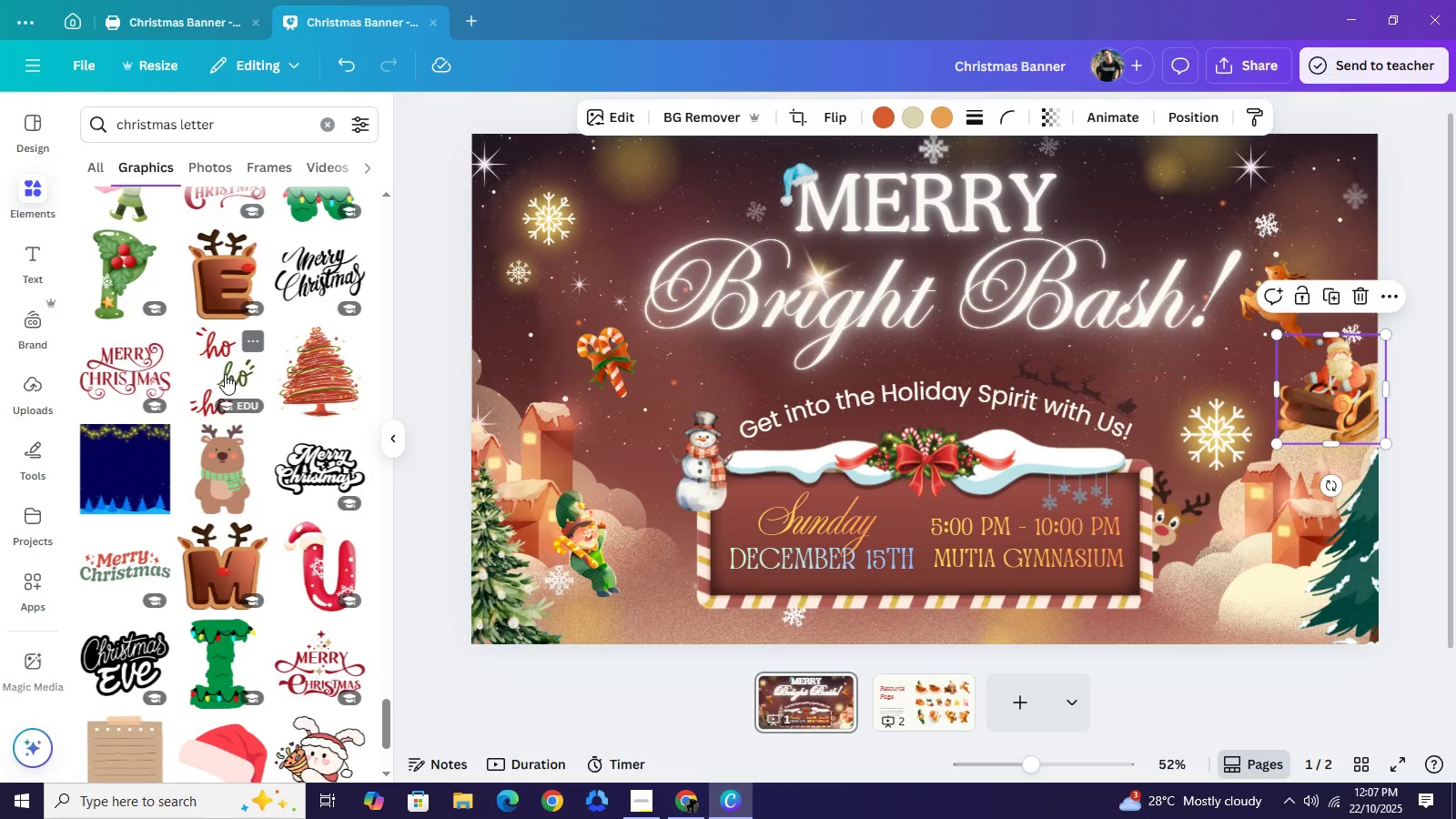 
left_click([225, 372])
 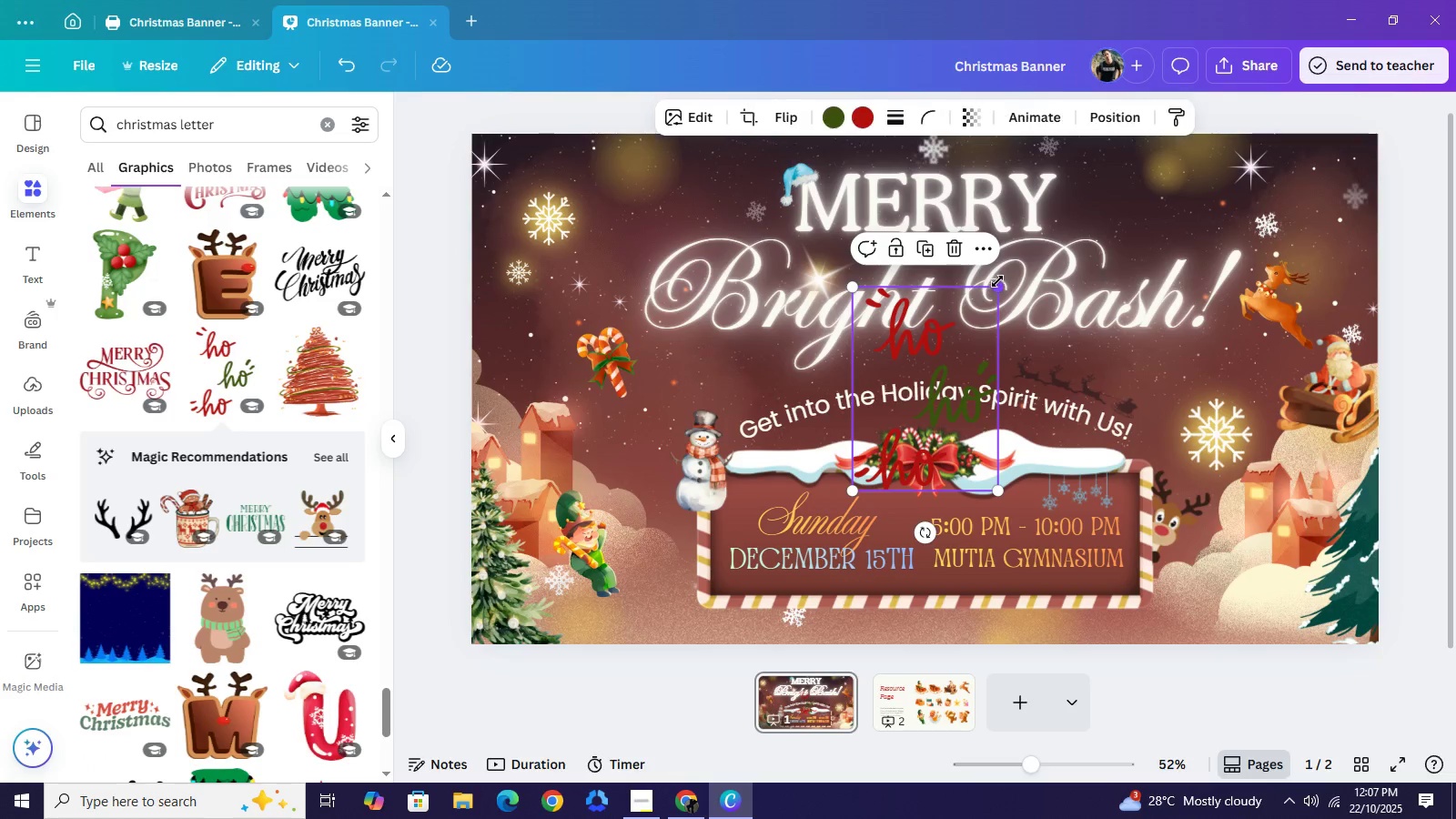 
left_click_drag(start_coordinate=[997, 281], to_coordinate=[915, 389])
 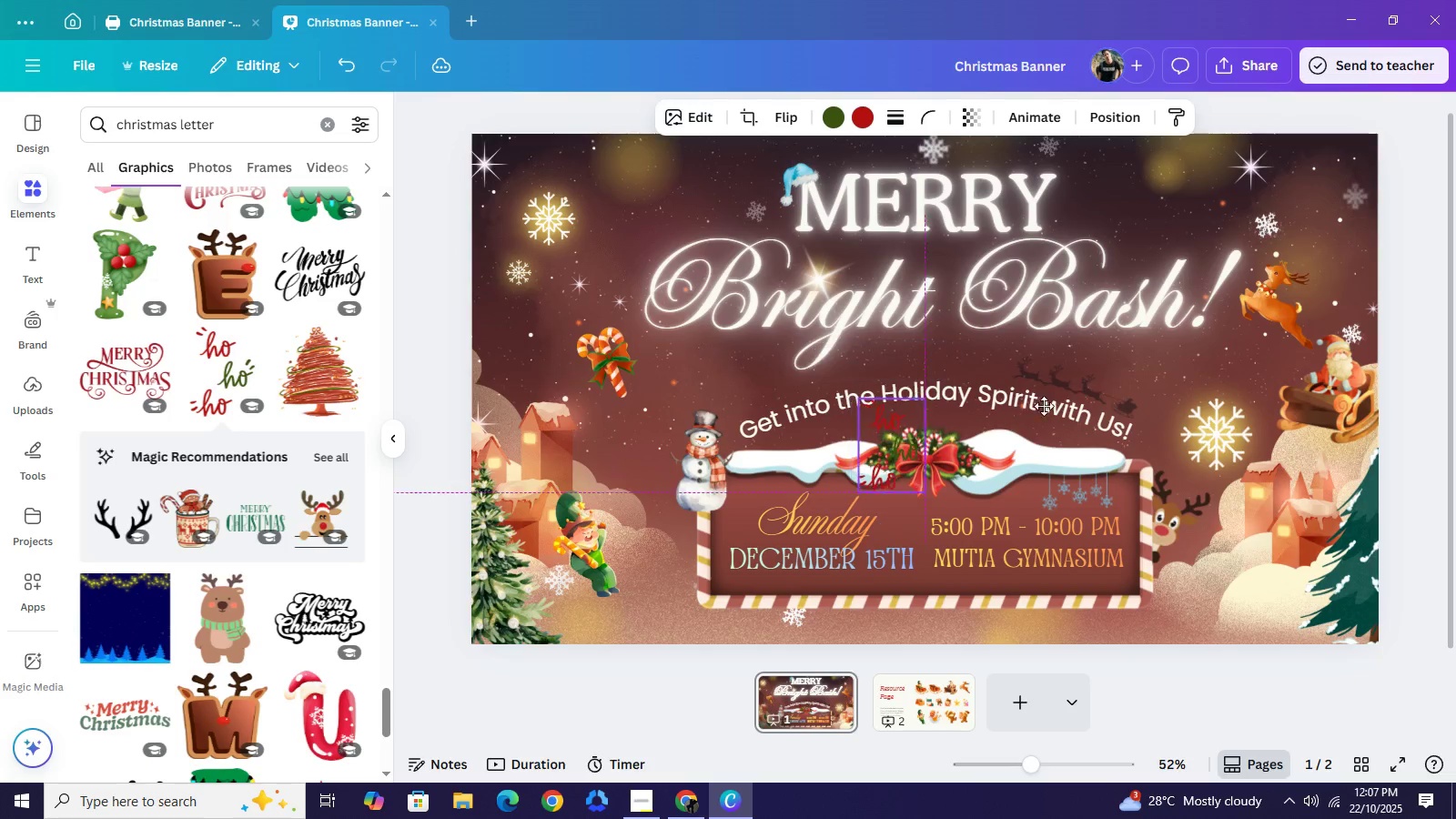 
left_click_drag(start_coordinate=[887, 451], to_coordinate=[1261, 364])
 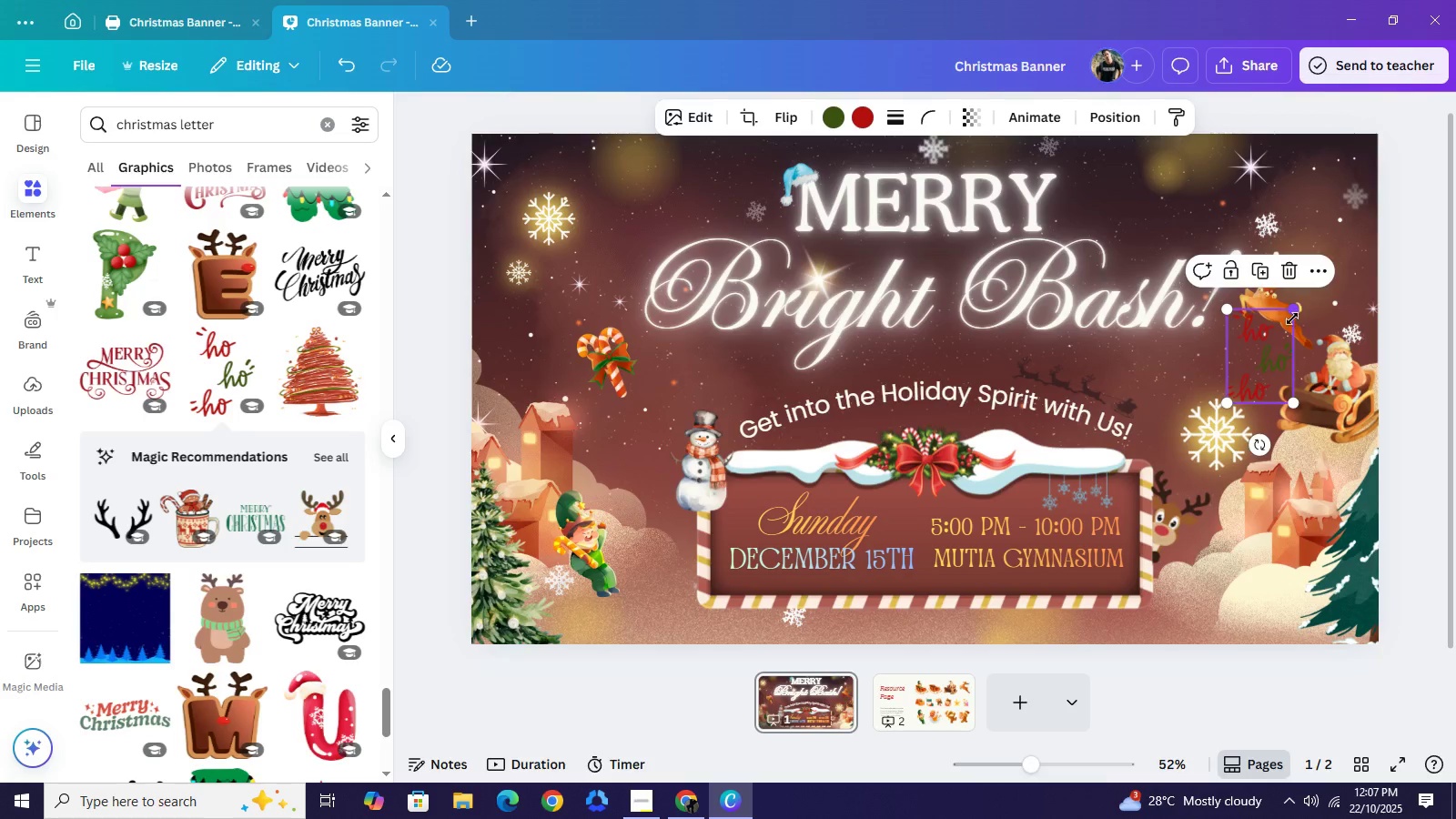 
left_click_drag(start_coordinate=[1297, 307], to_coordinate=[1283, 343])
 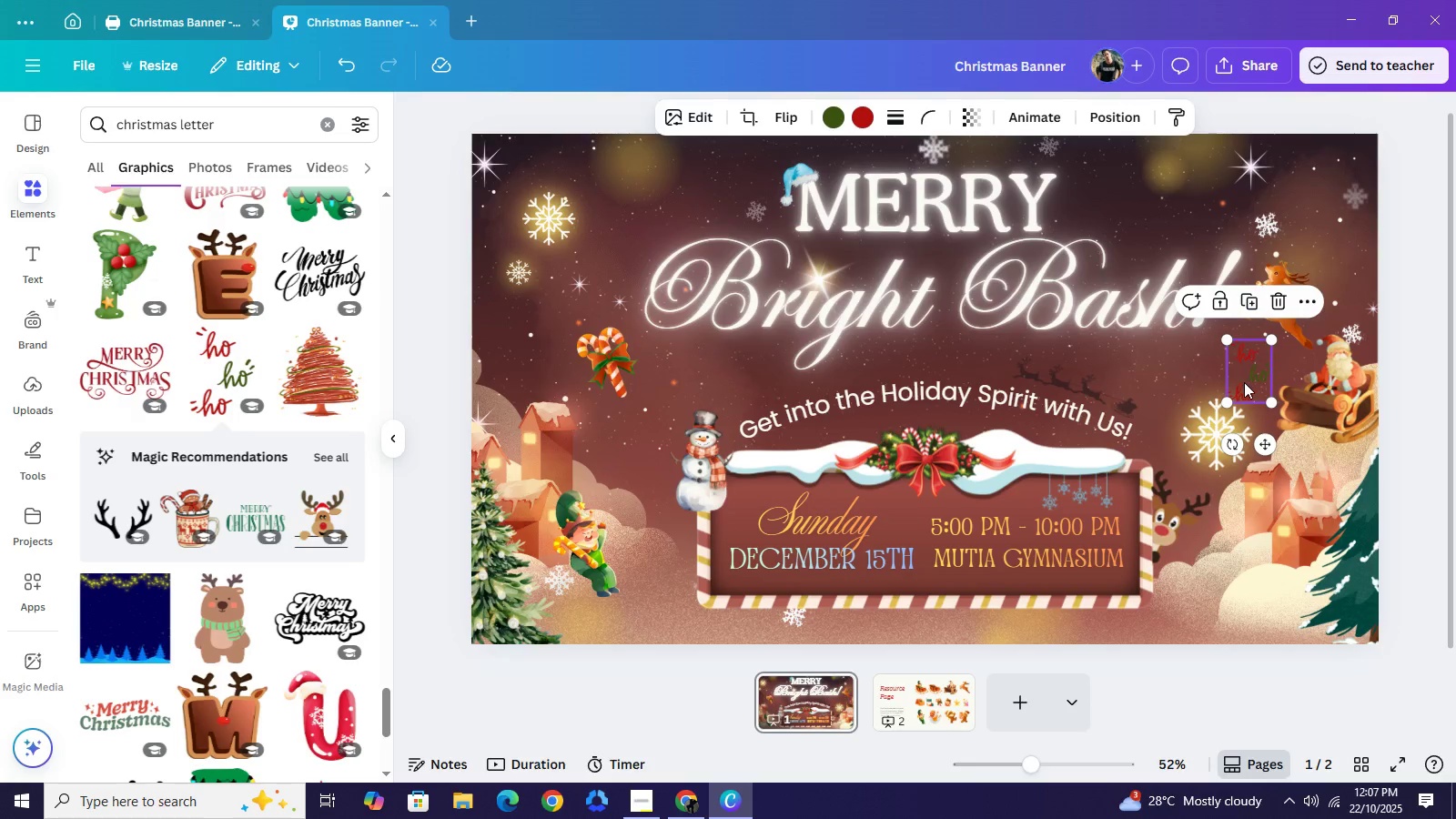 
left_click_drag(start_coordinate=[1243, 381], to_coordinate=[1258, 377])
 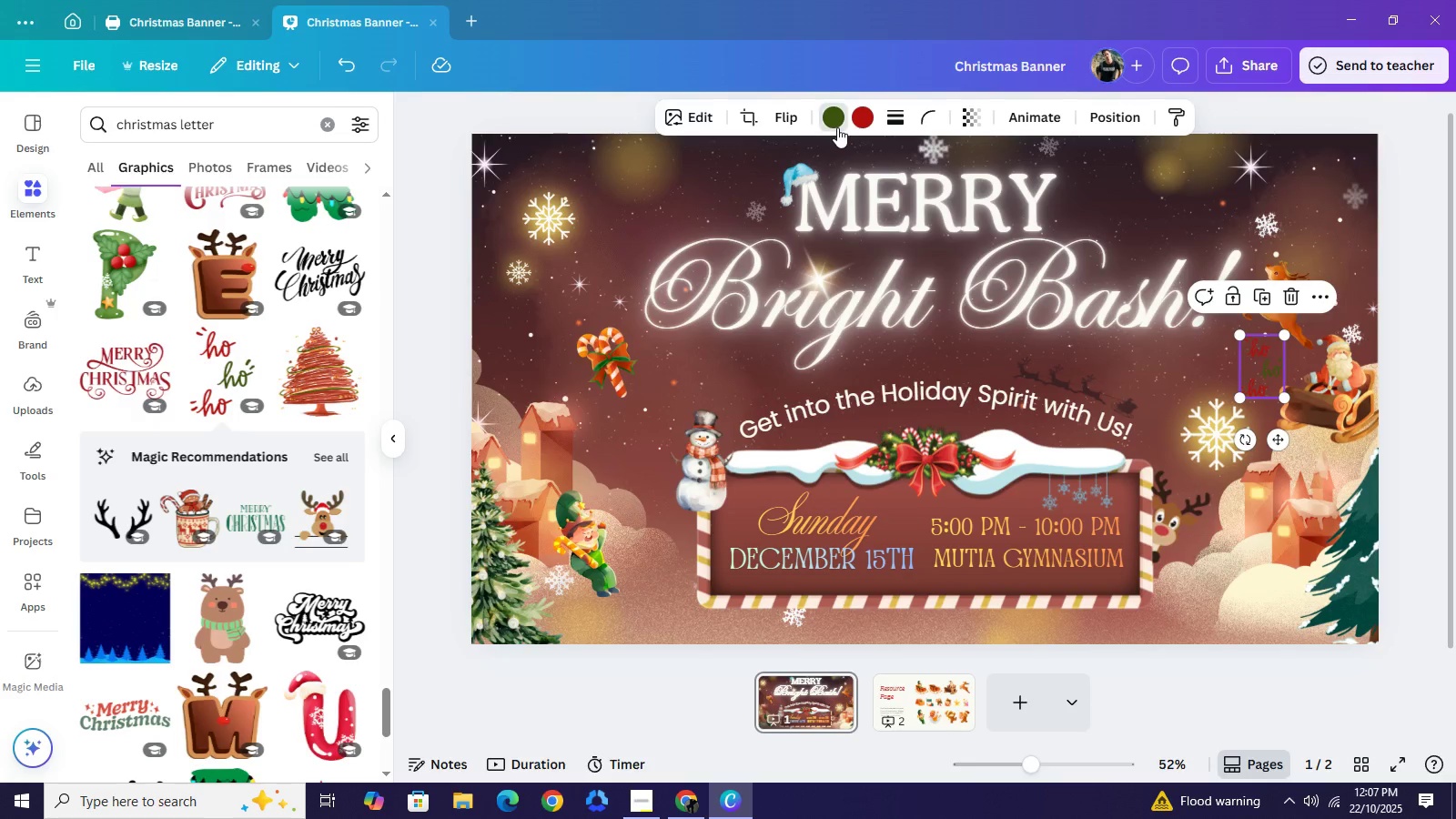 
left_click([837, 127])
 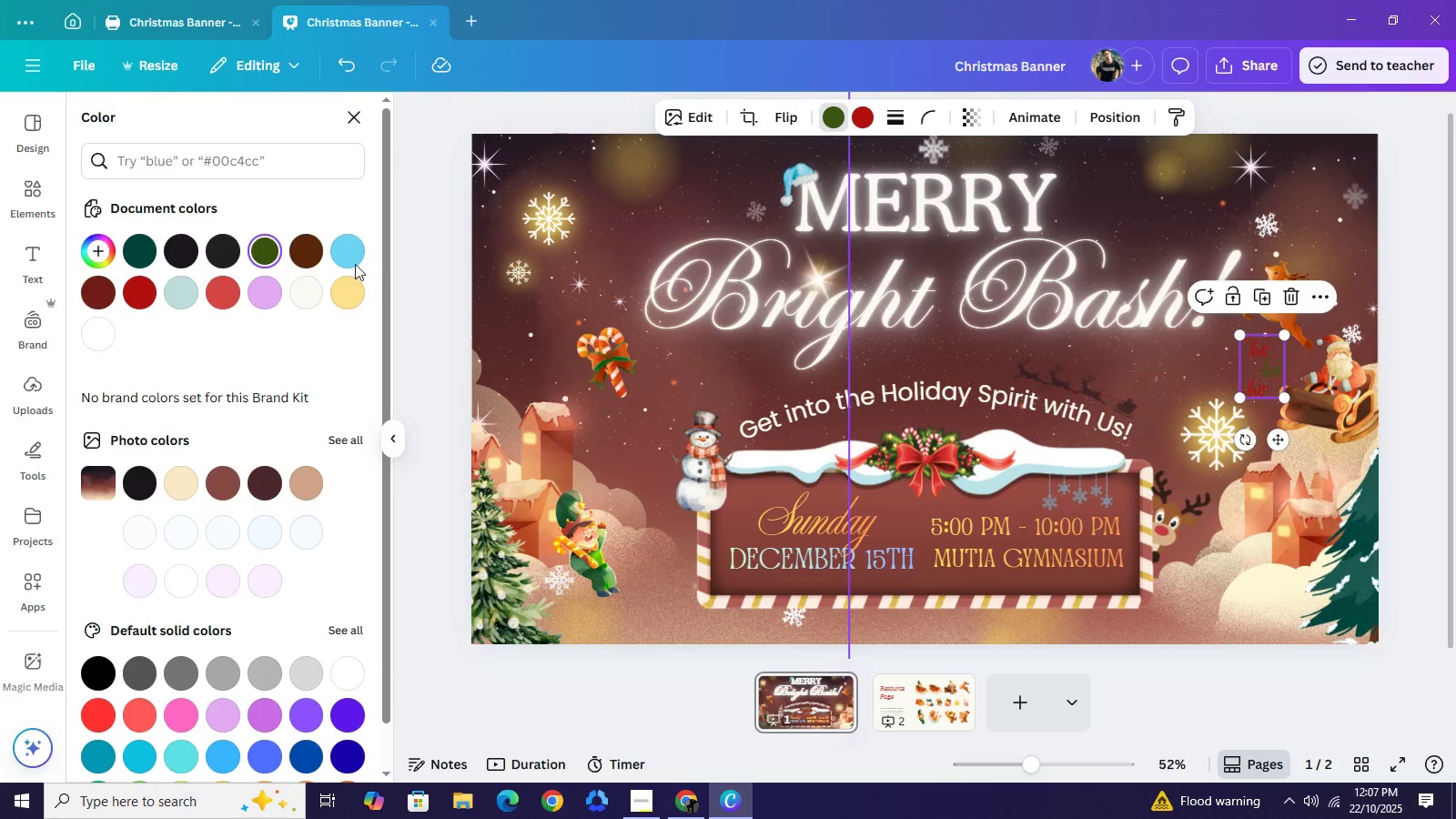 
mouse_move([324, 282])
 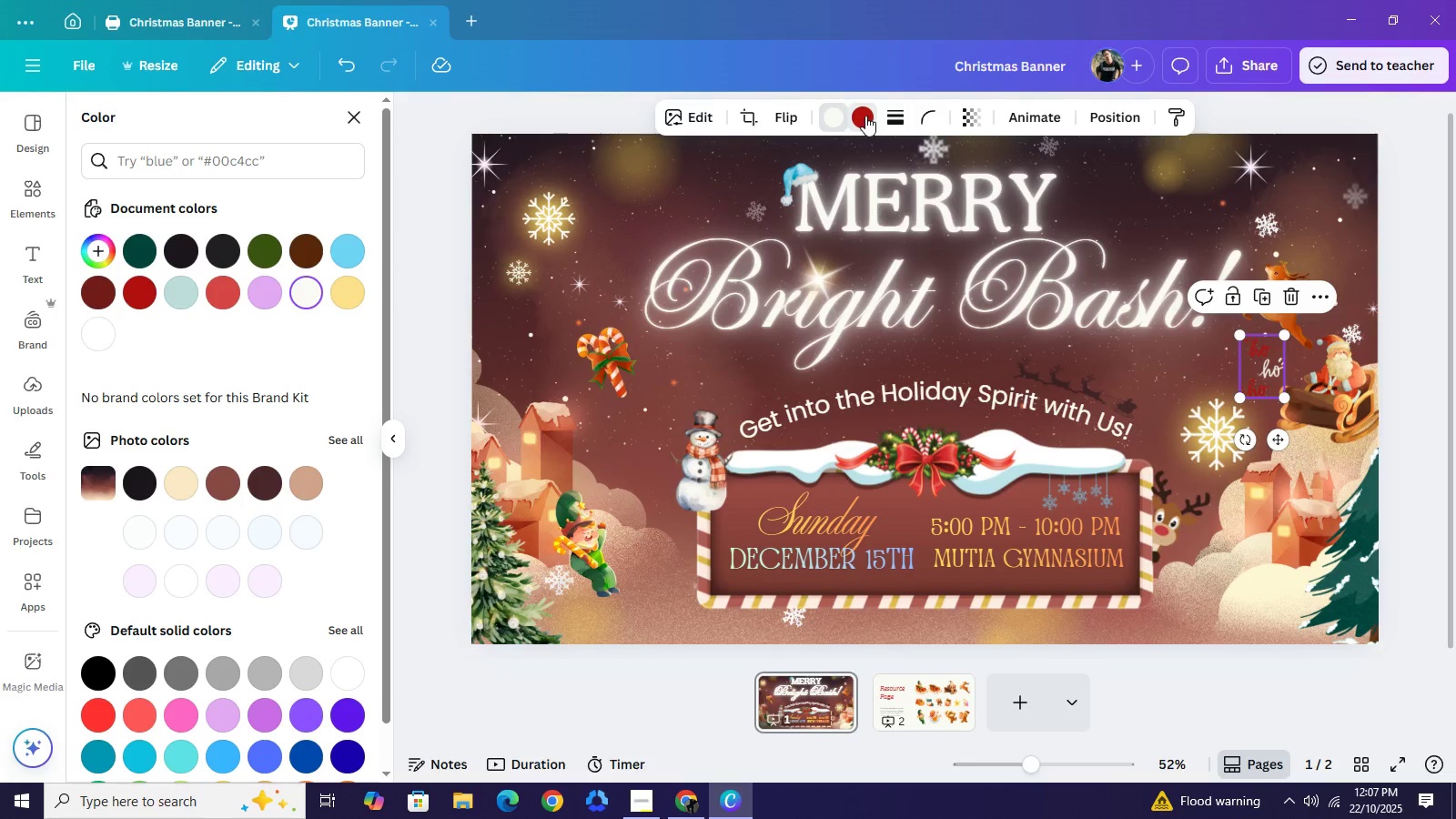 
left_click([866, 116])
 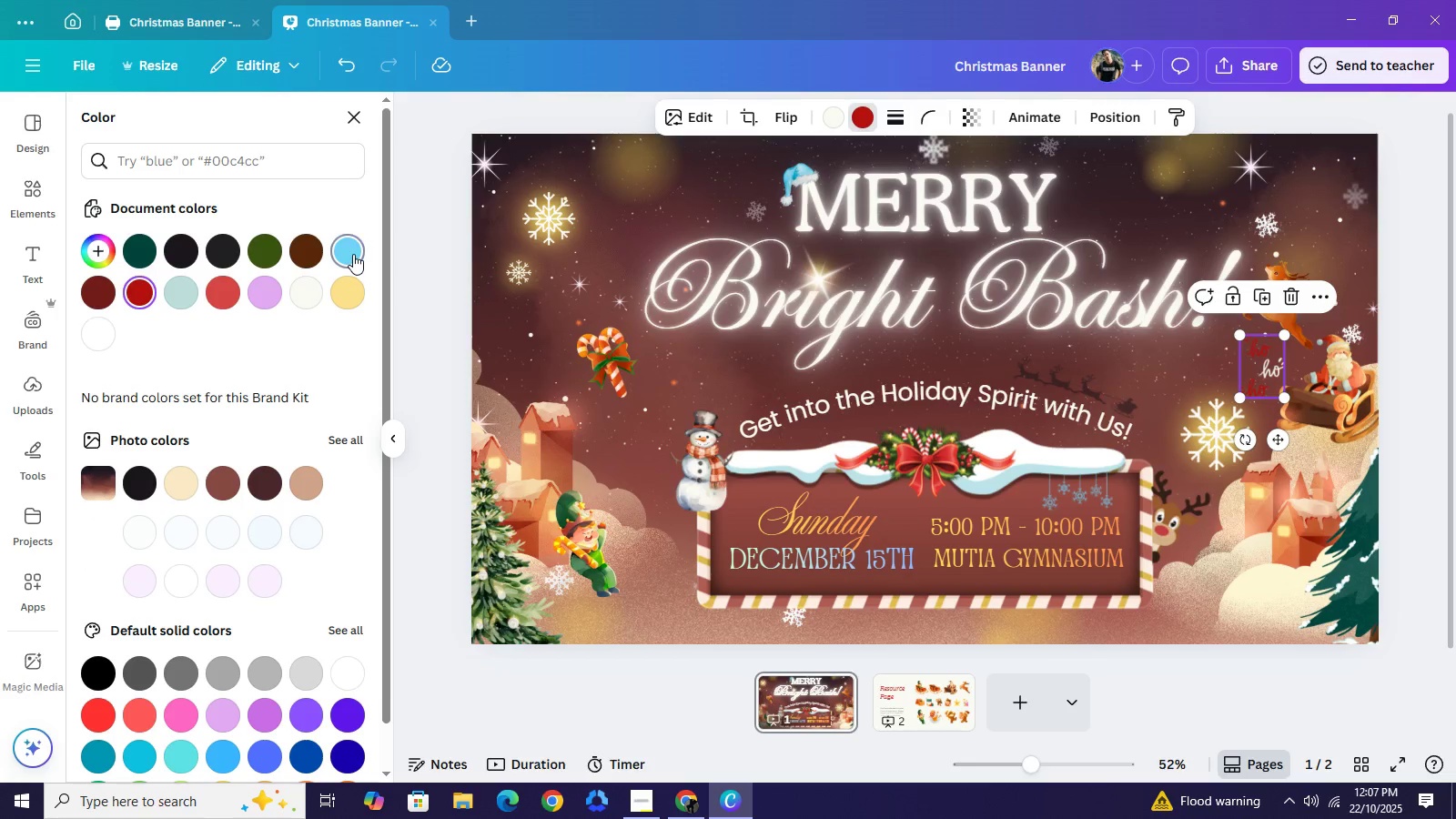 
left_click([353, 254])
 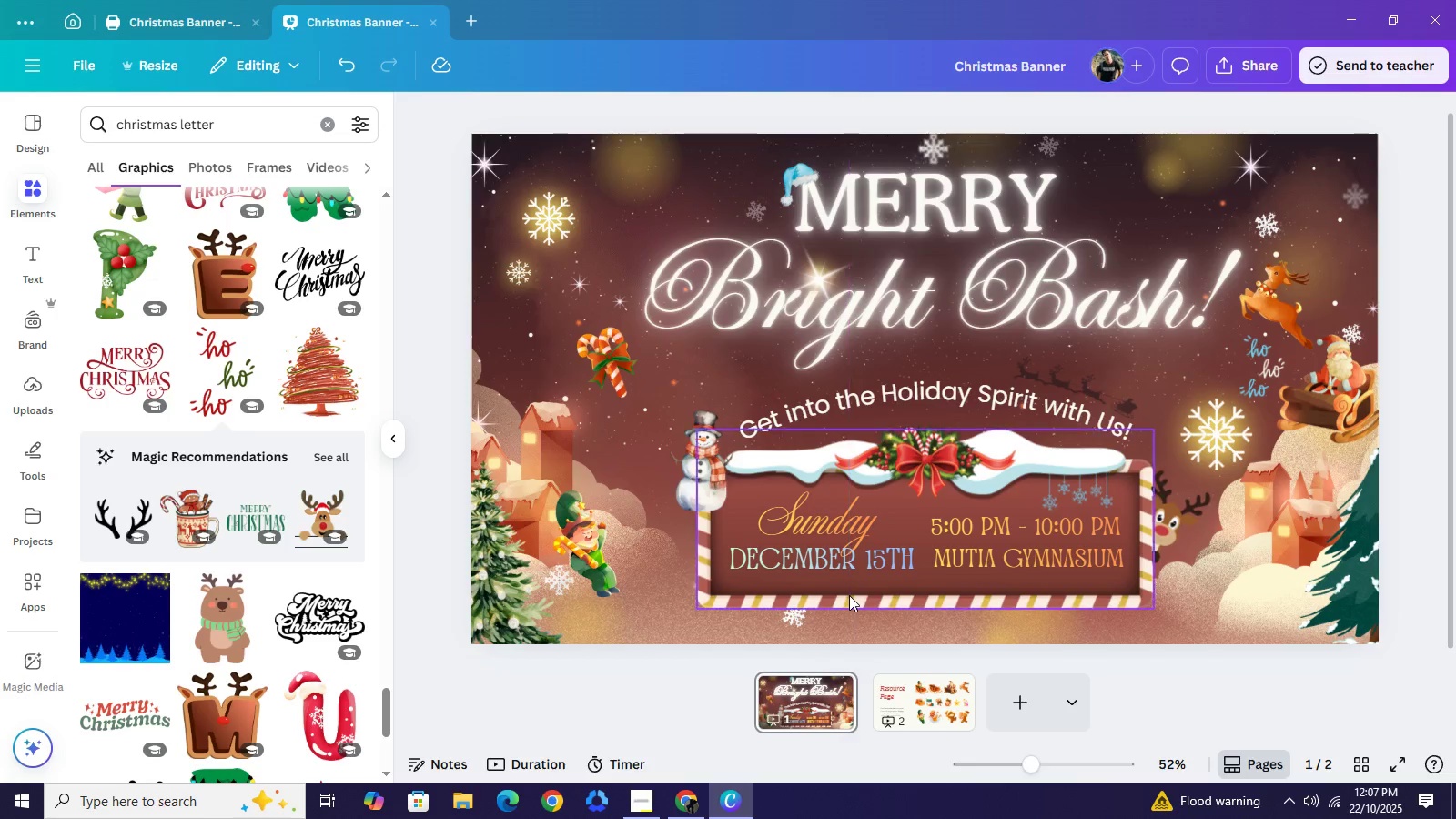 
wait(12.84)
 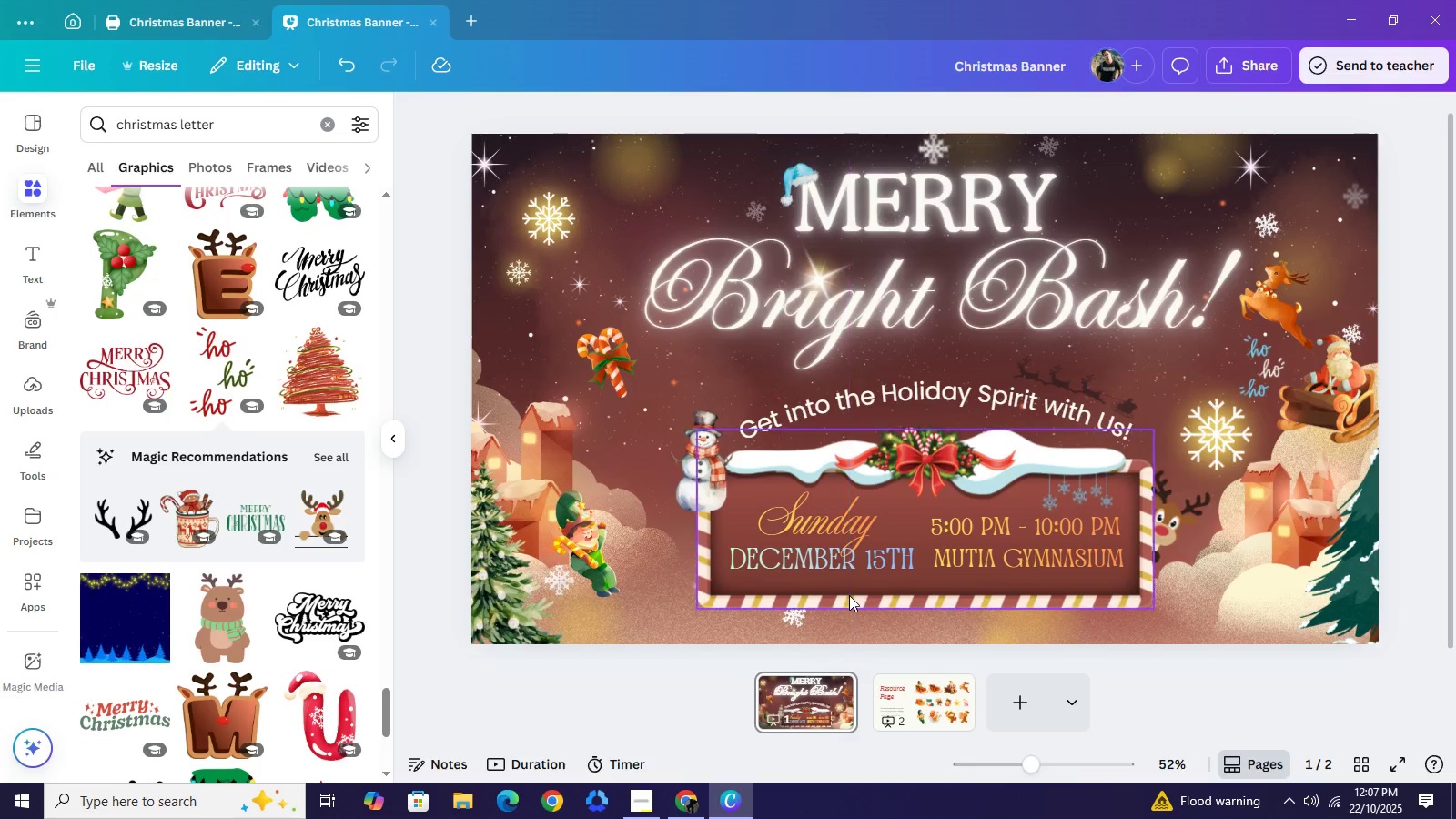 
left_click([925, 688])
 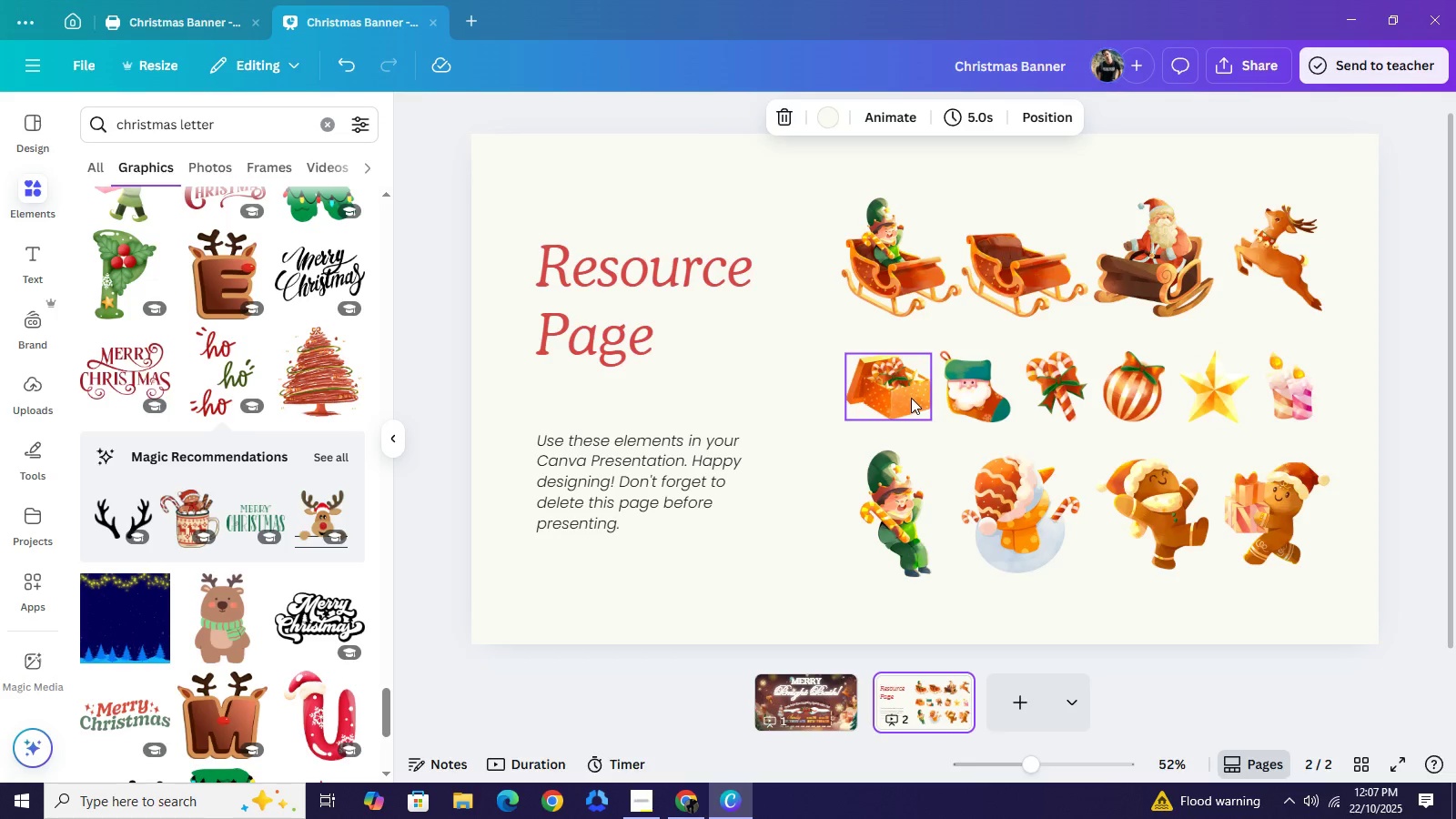 
wait(18.64)
 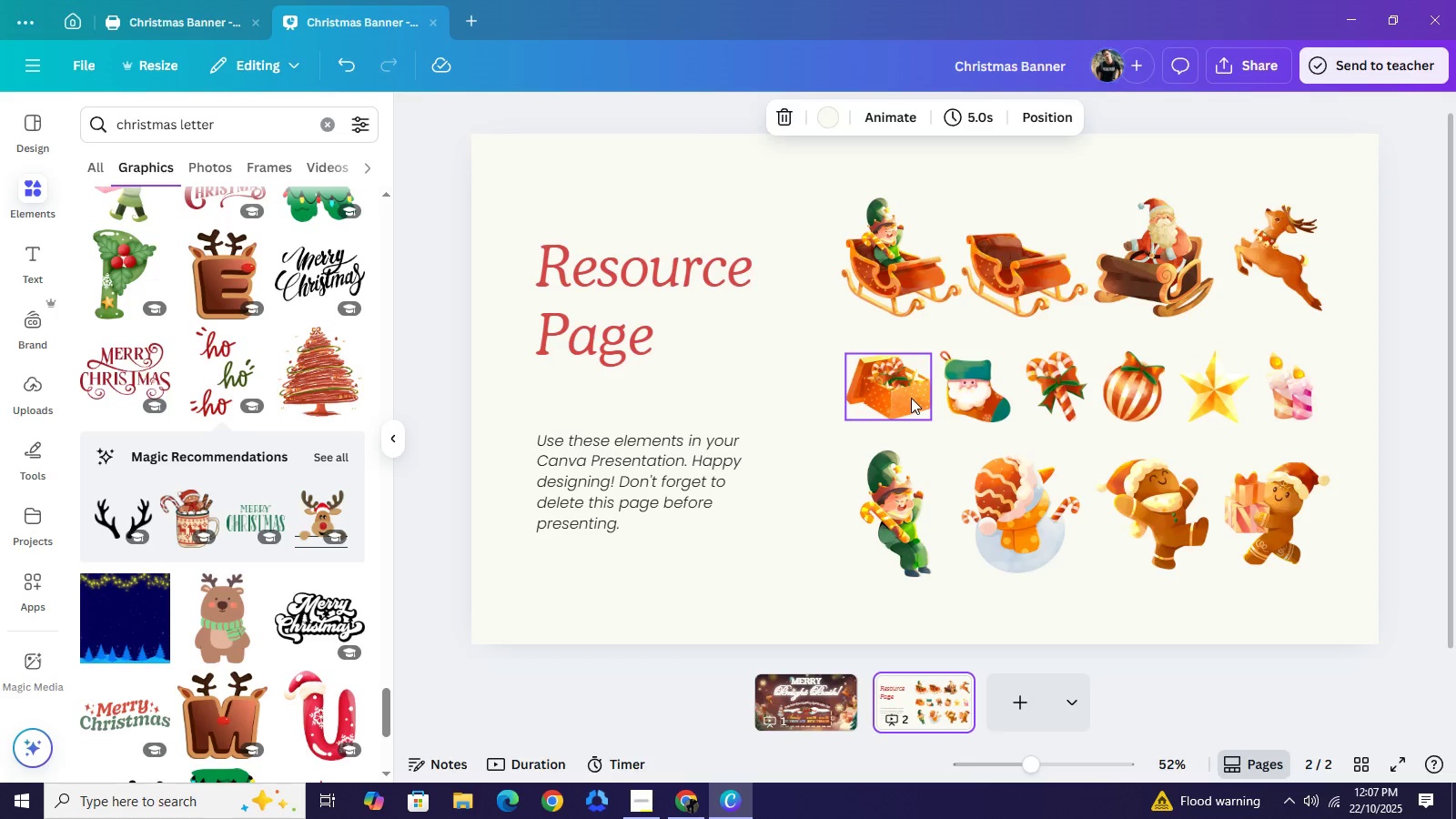 
left_click([953, 401])
 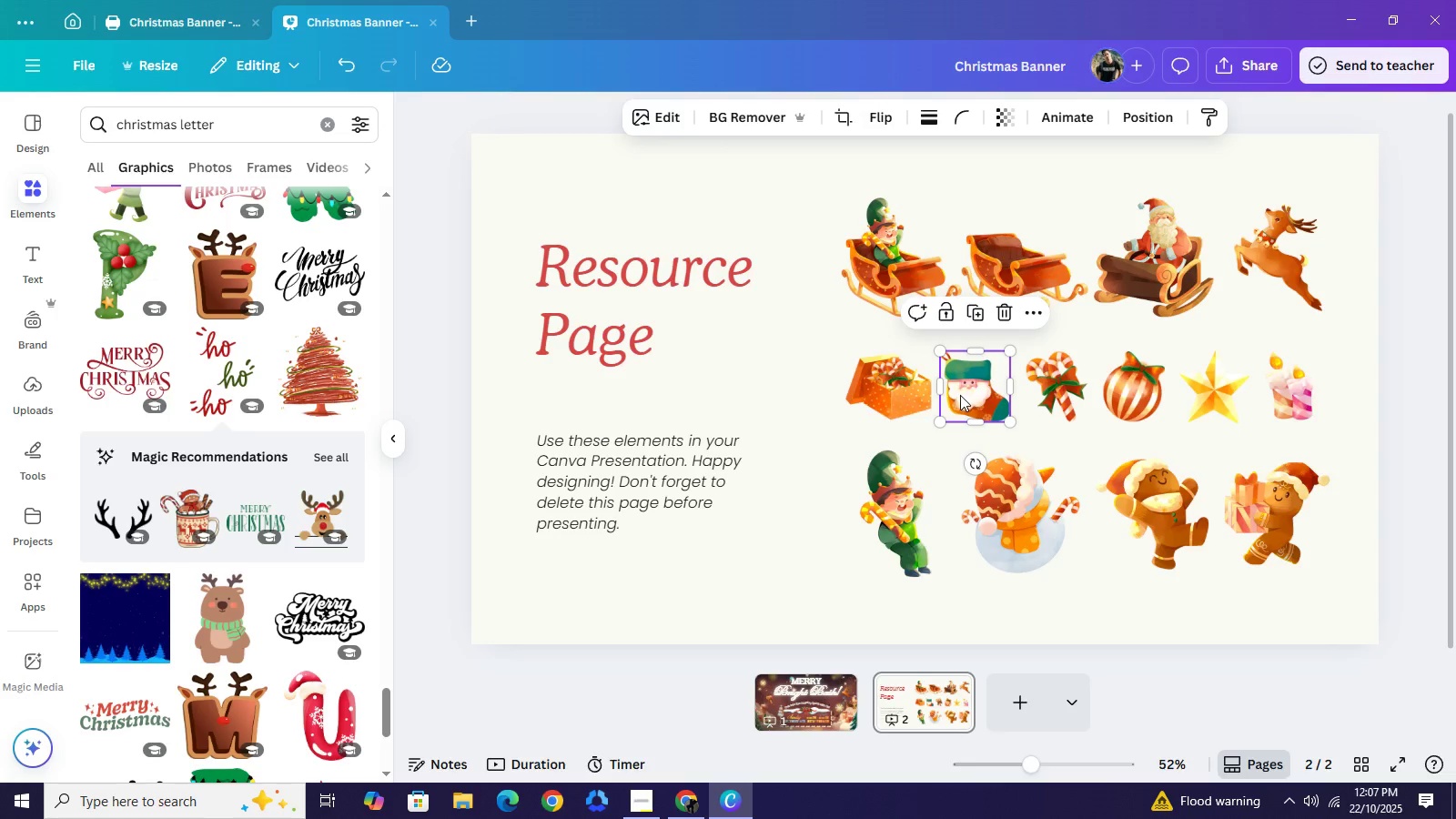 
key(Control+C)
 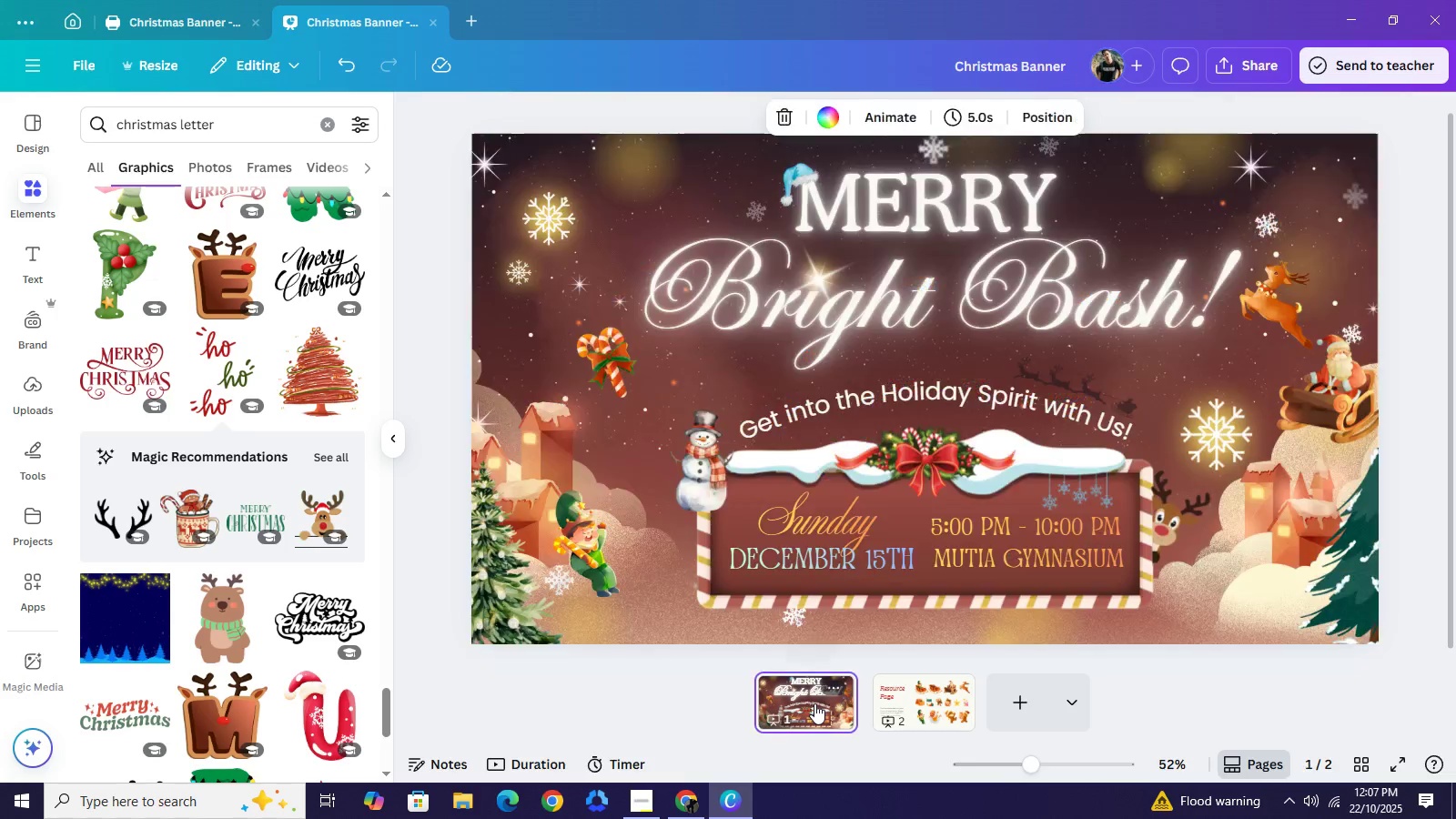 
key(Control+V)
 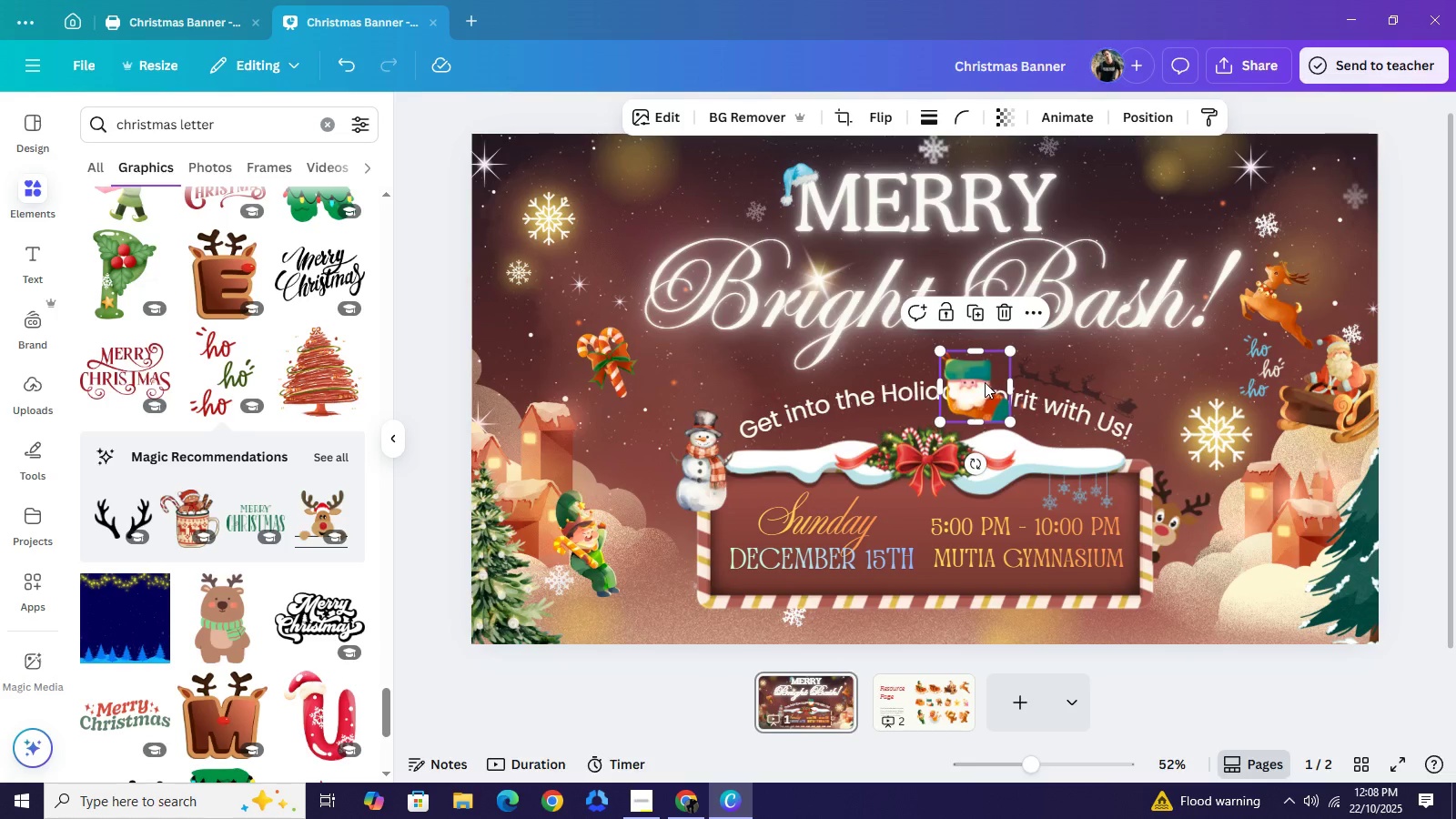 
left_click_drag(start_coordinate=[985, 382], to_coordinate=[680, 418])
 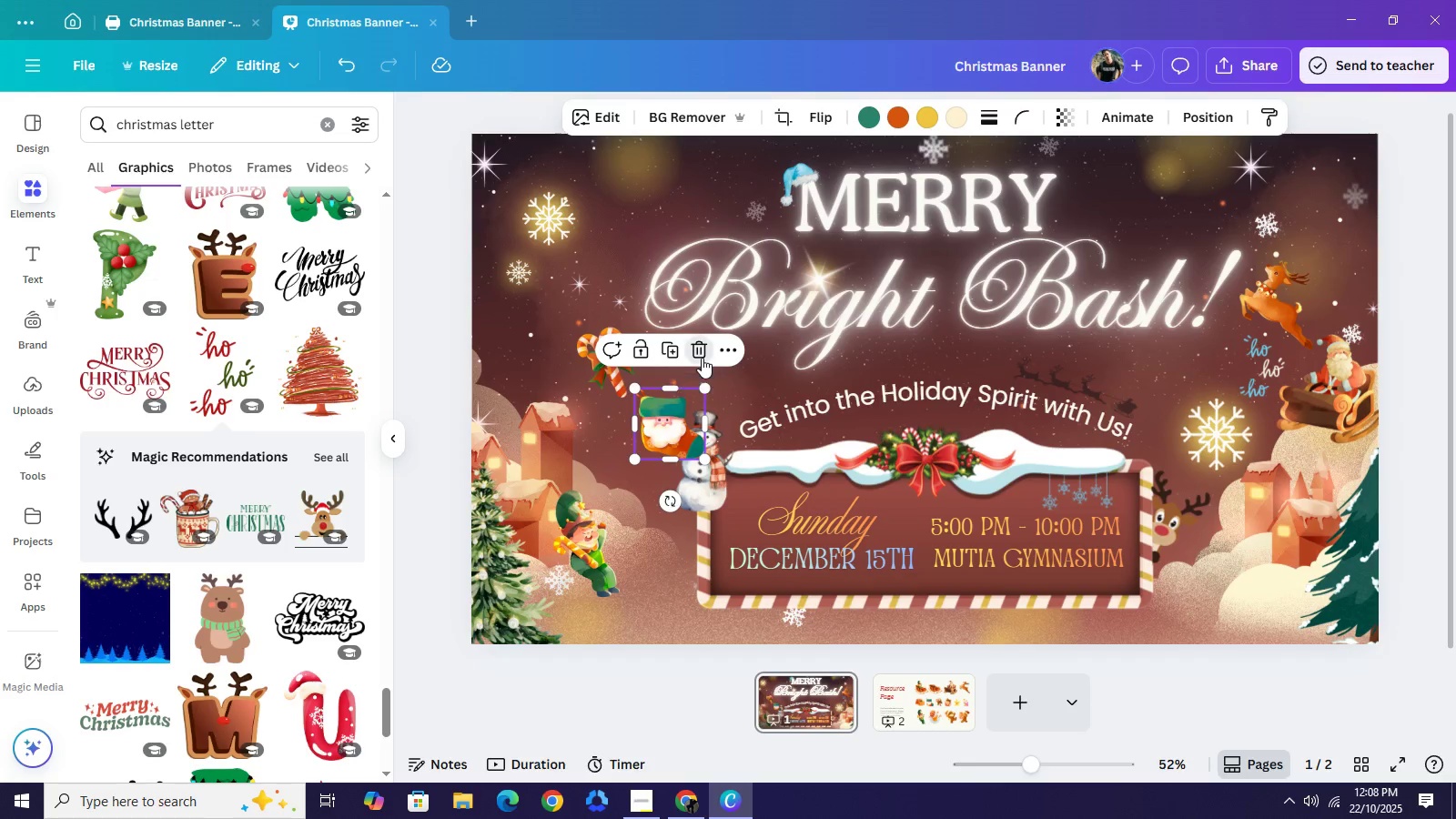 
left_click([702, 358])
 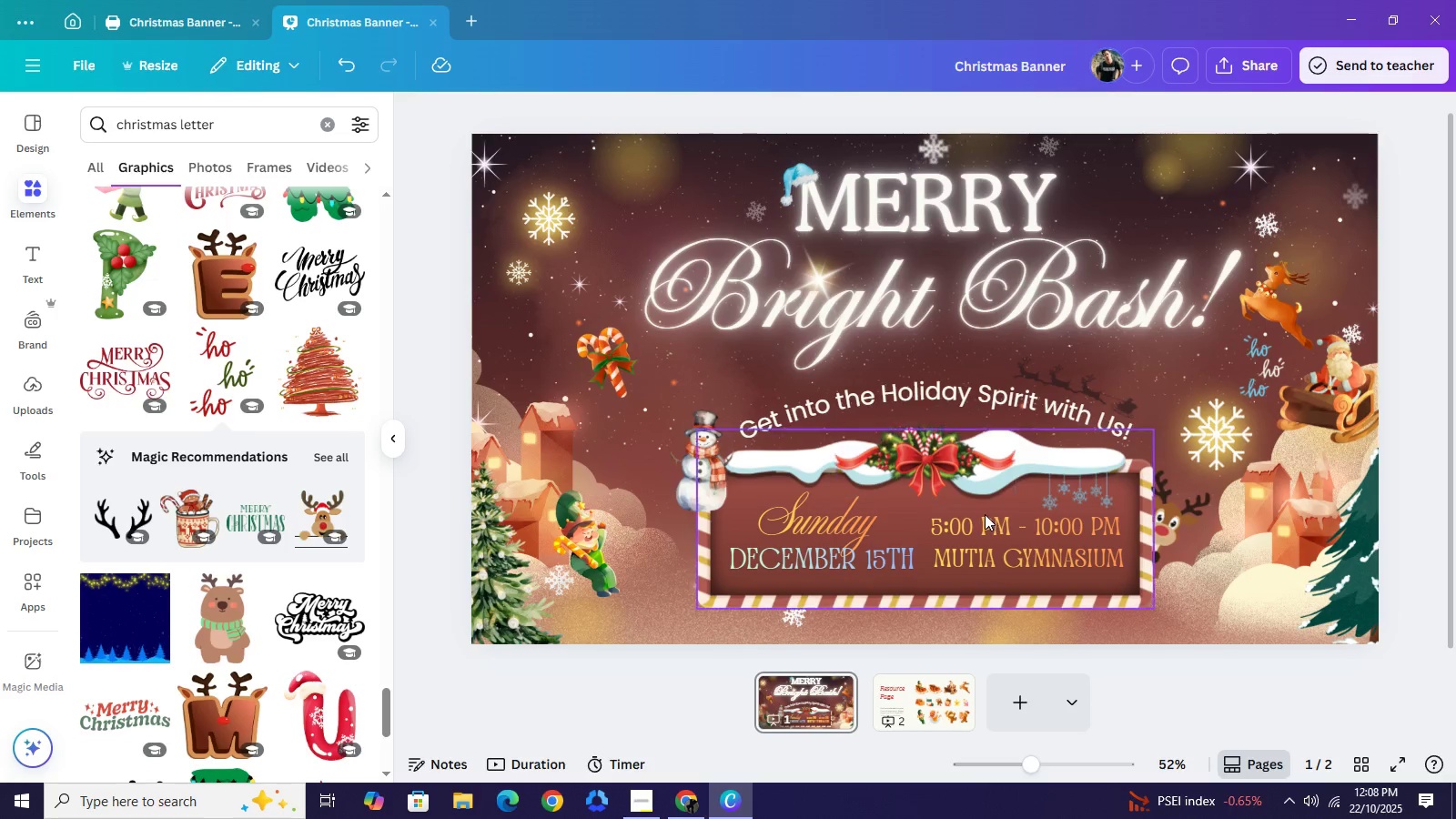 
wait(7.47)
 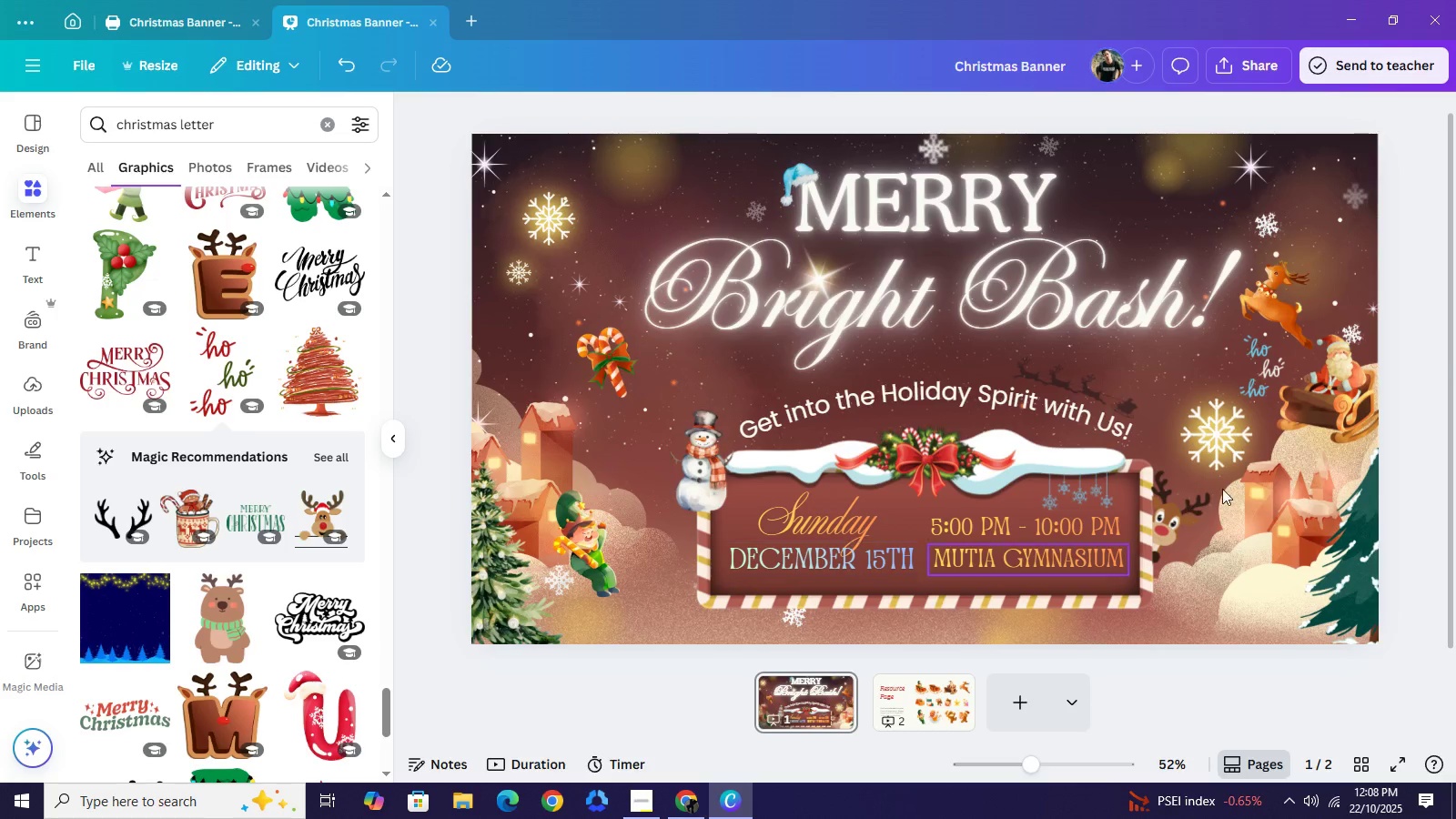 
left_click([1259, 359])
 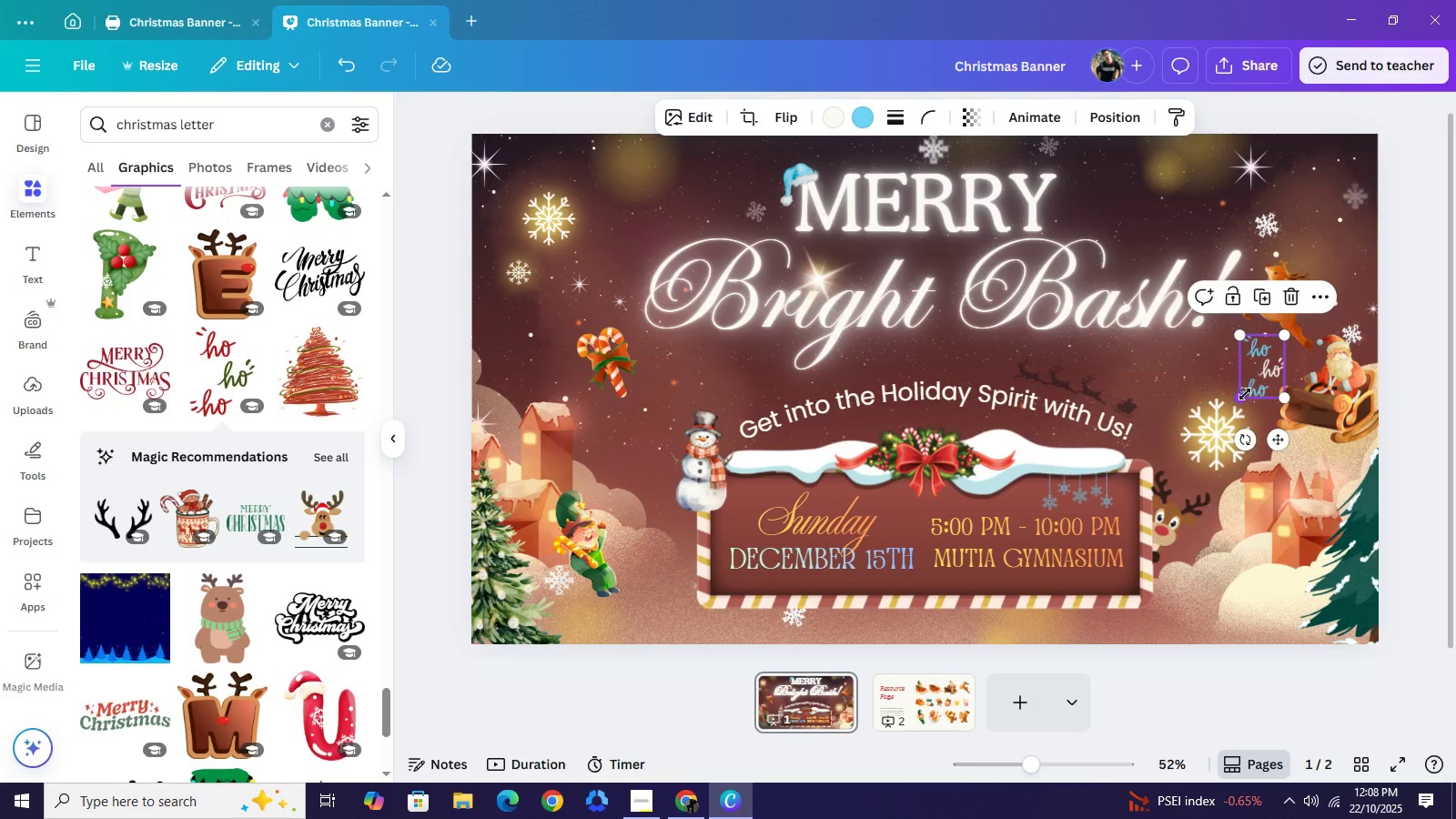 
left_click_drag(start_coordinate=[1239, 399], to_coordinate=[1249, 389])
 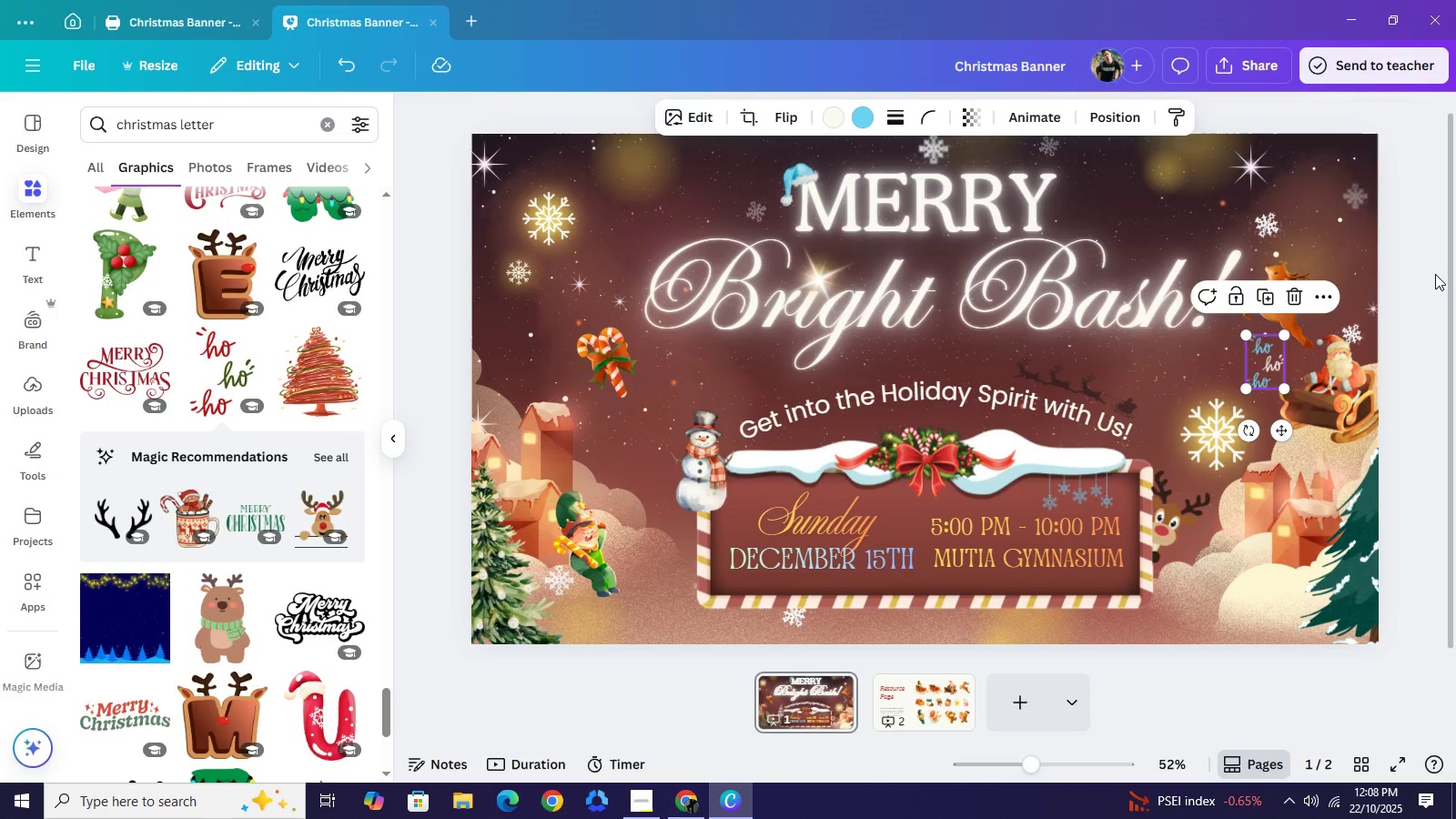 
left_click([1435, 274])
 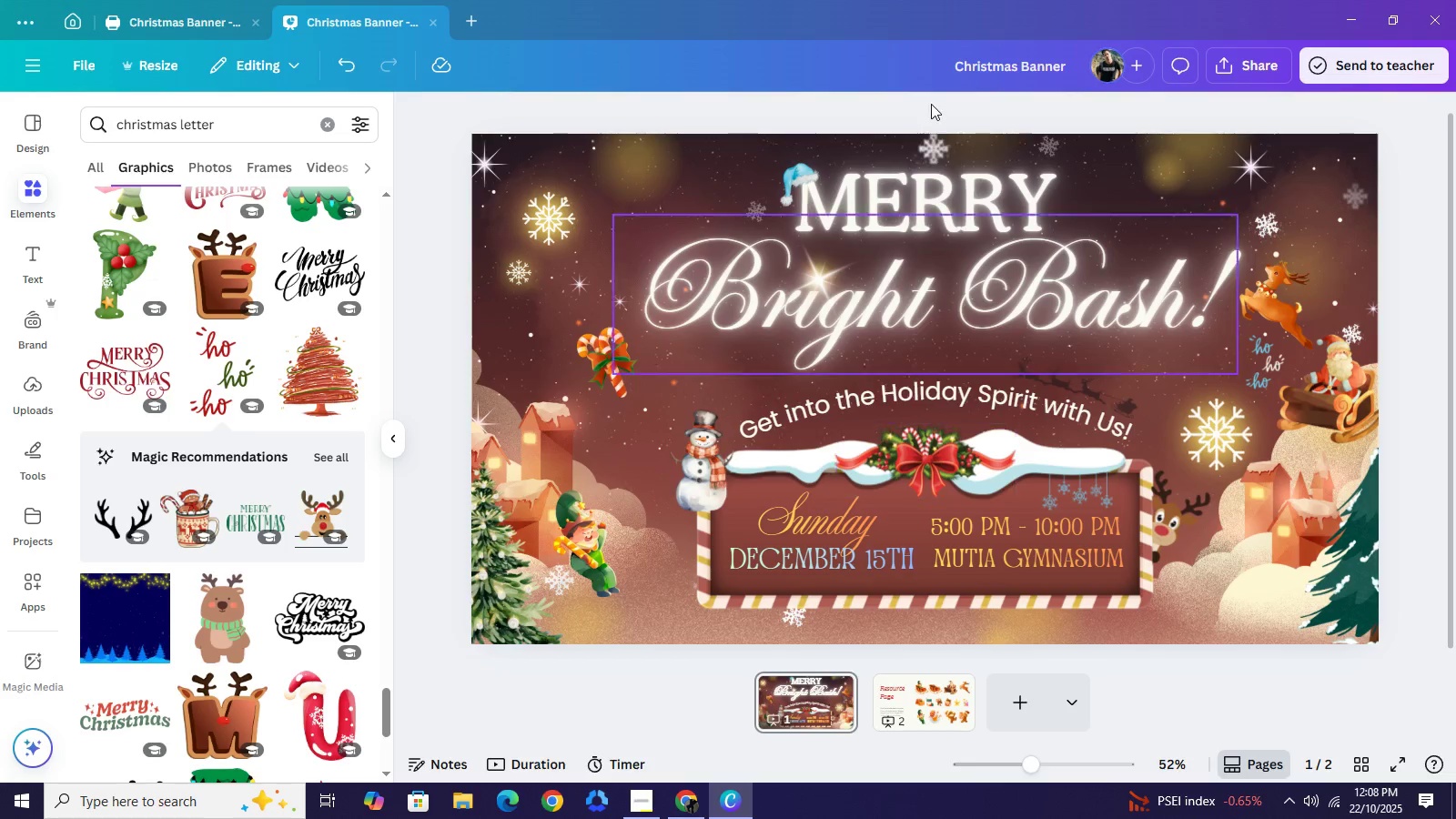 
wait(18.61)
 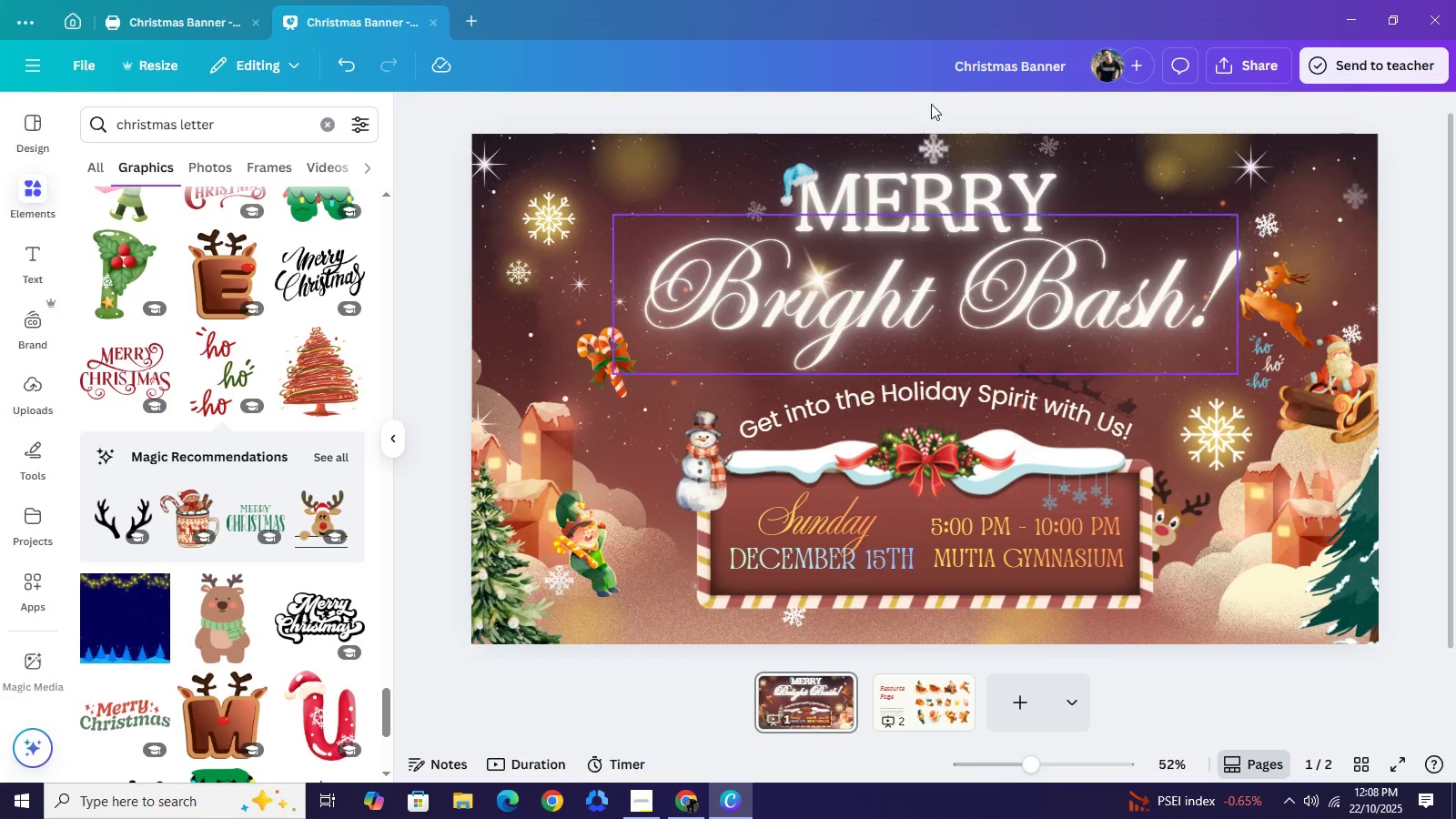 
left_click([588, 362])
 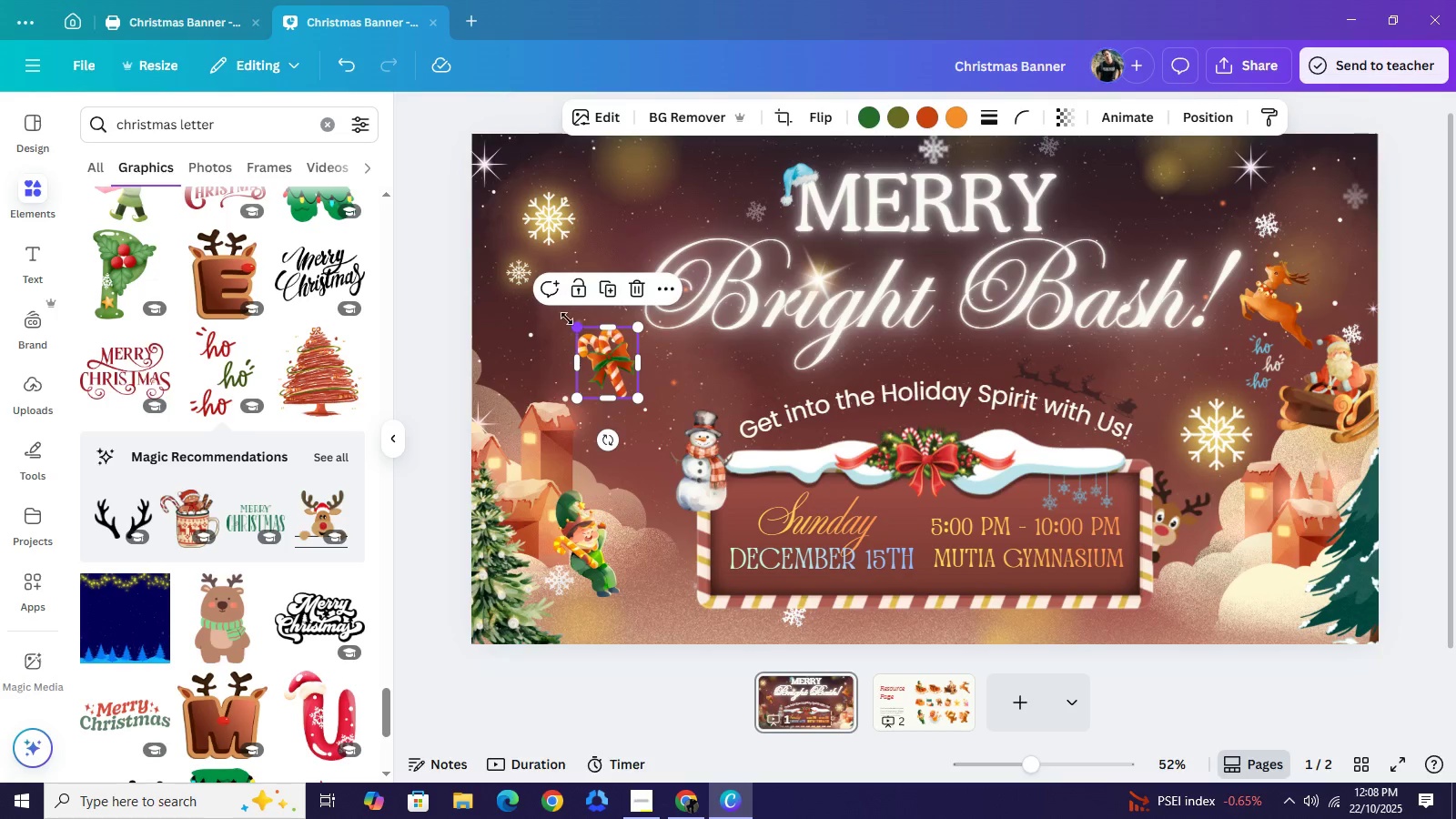 
left_click_drag(start_coordinate=[580, 331], to_coordinate=[559, 302])
 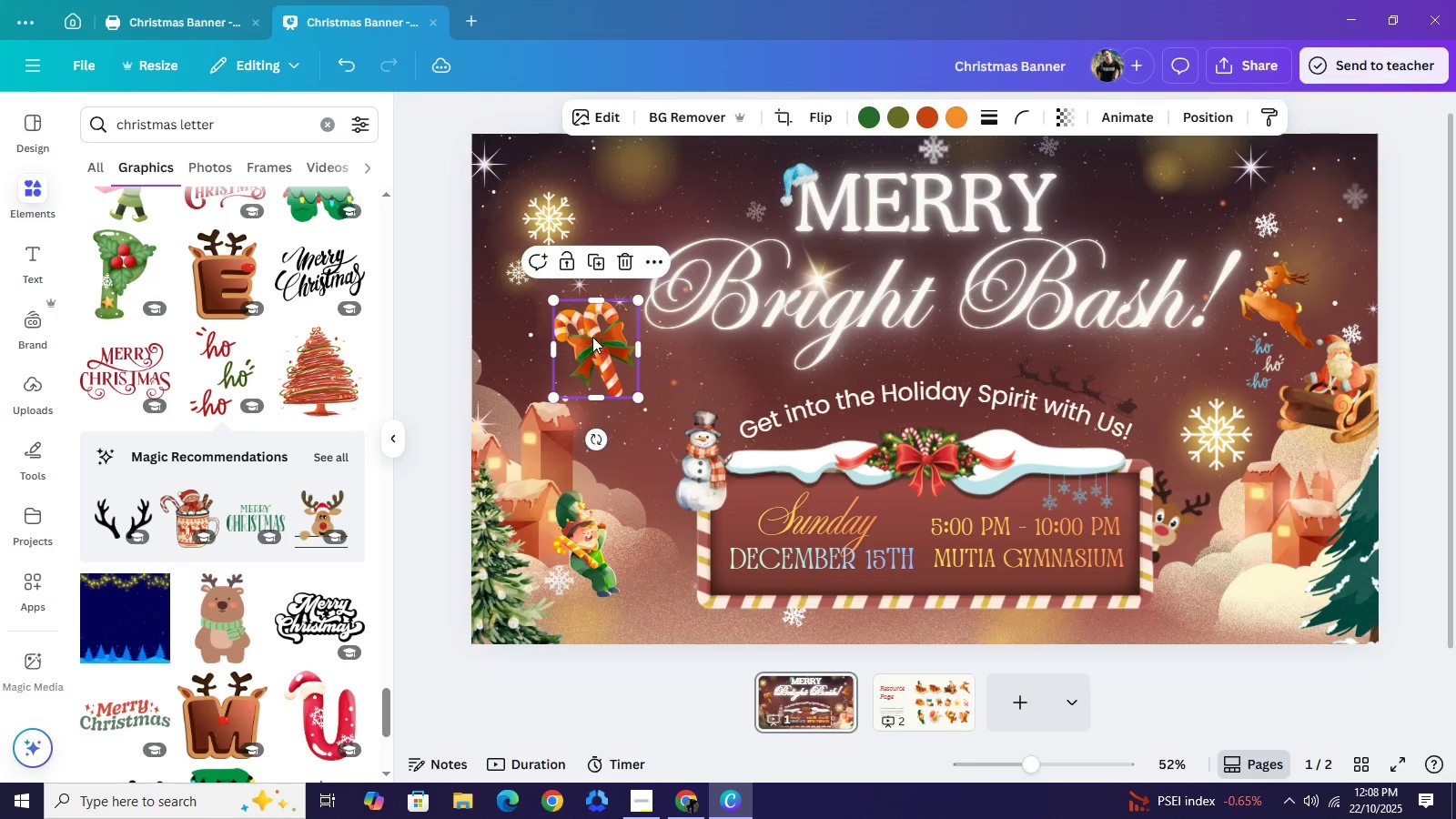 
left_click_drag(start_coordinate=[598, 339], to_coordinate=[584, 328])
 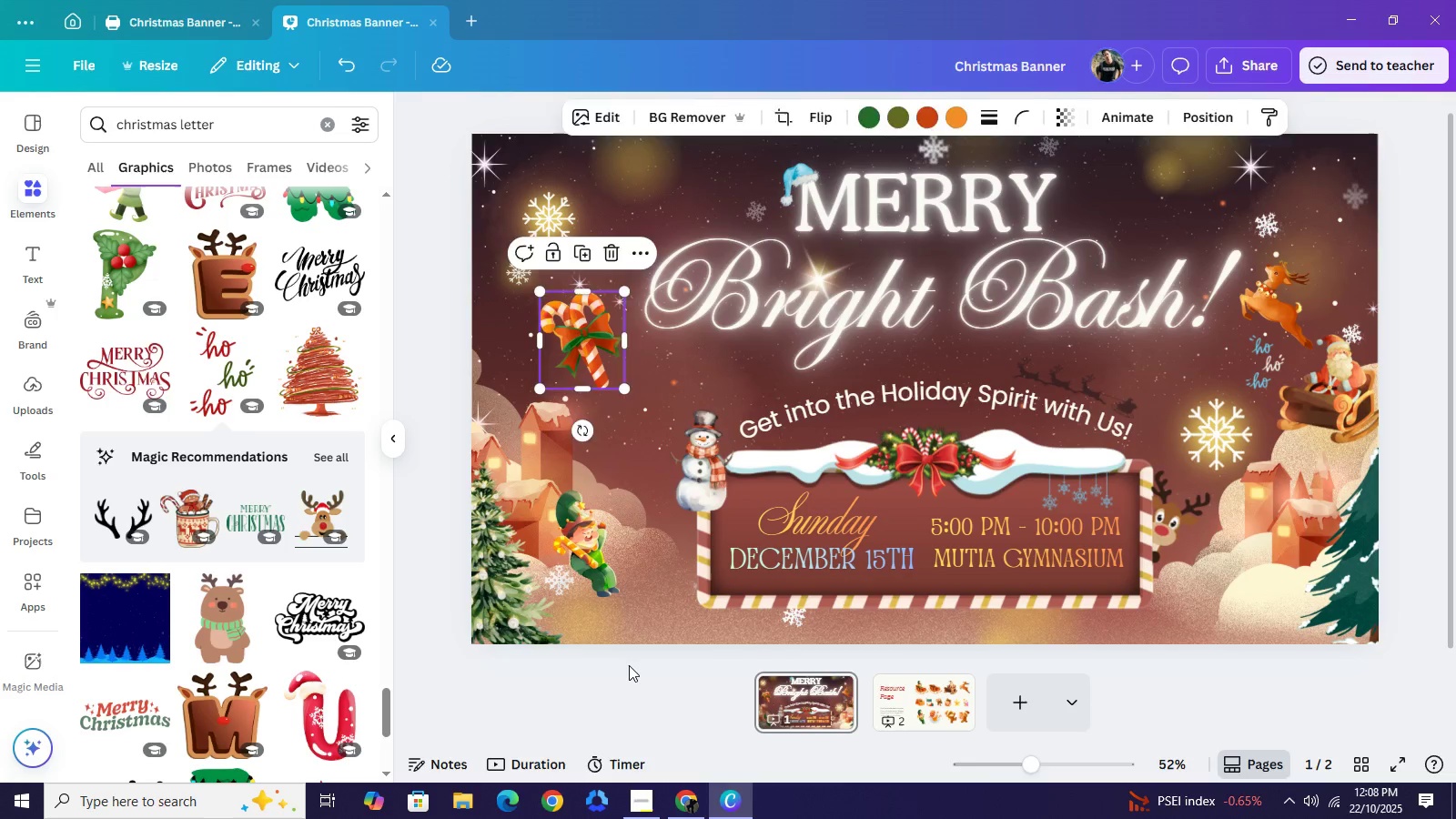 
left_click([629, 665])
 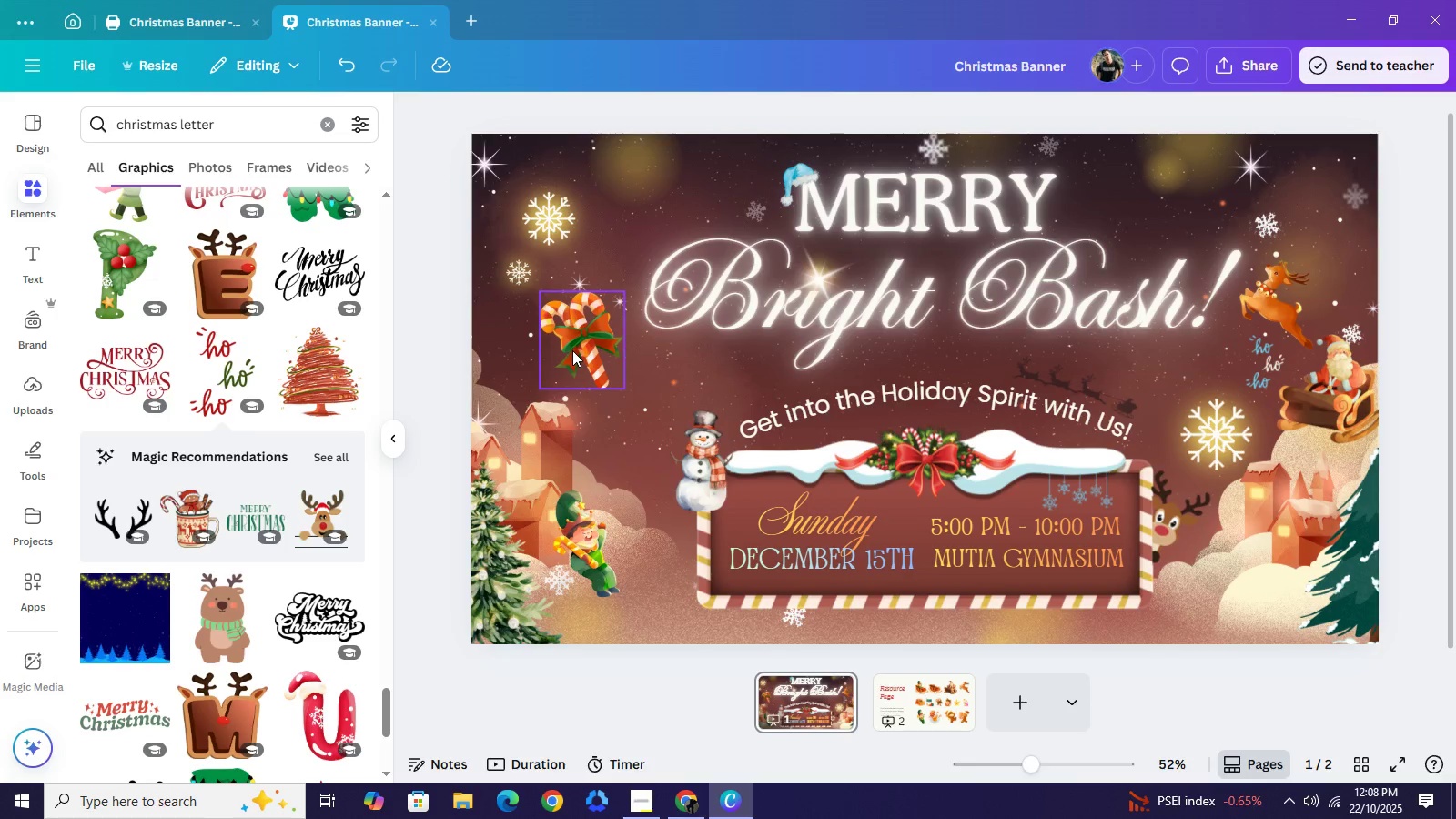 
left_click([572, 350])
 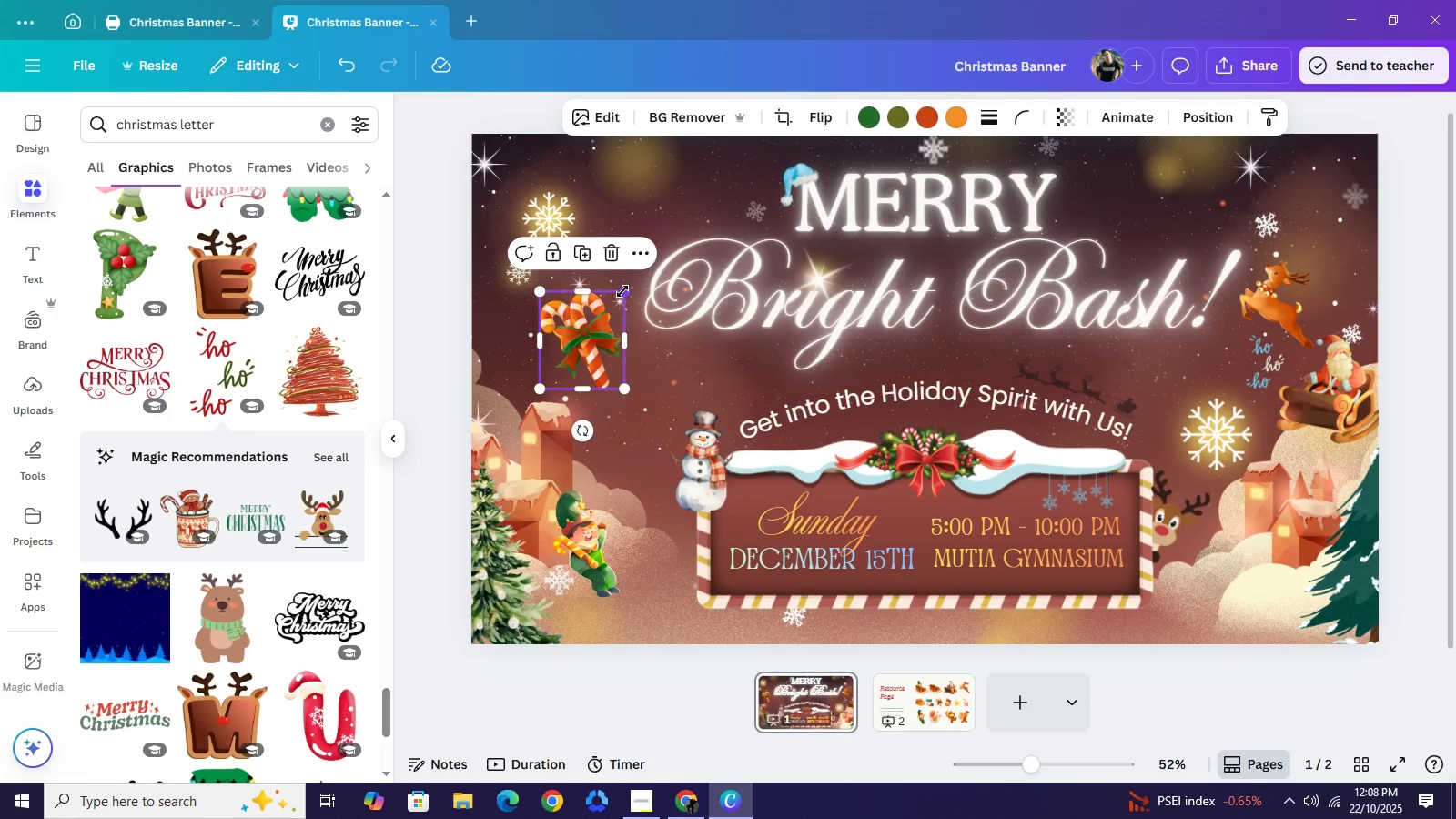 
left_click_drag(start_coordinate=[622, 291], to_coordinate=[616, 298])
 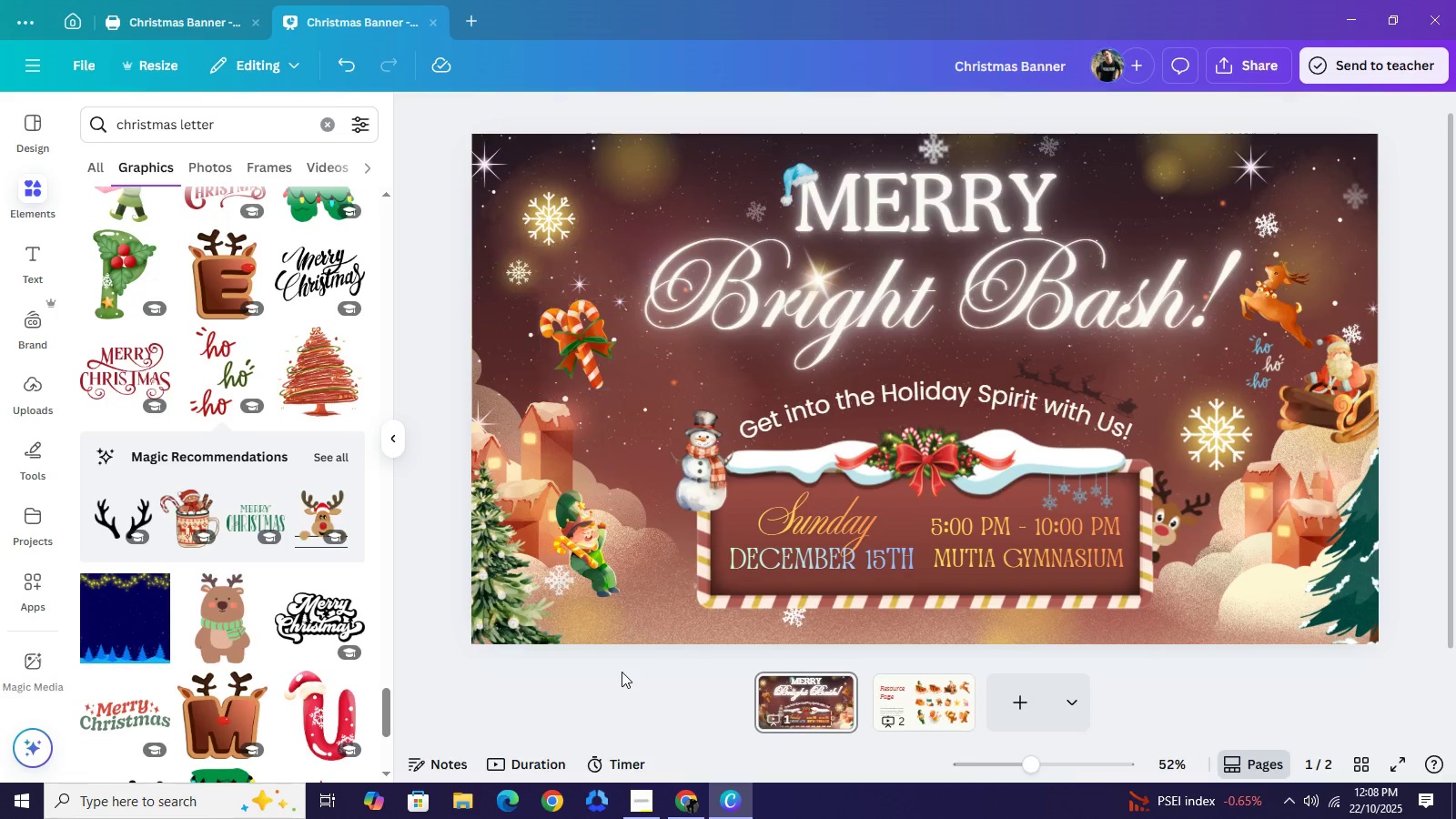 
left_click([622, 672])
 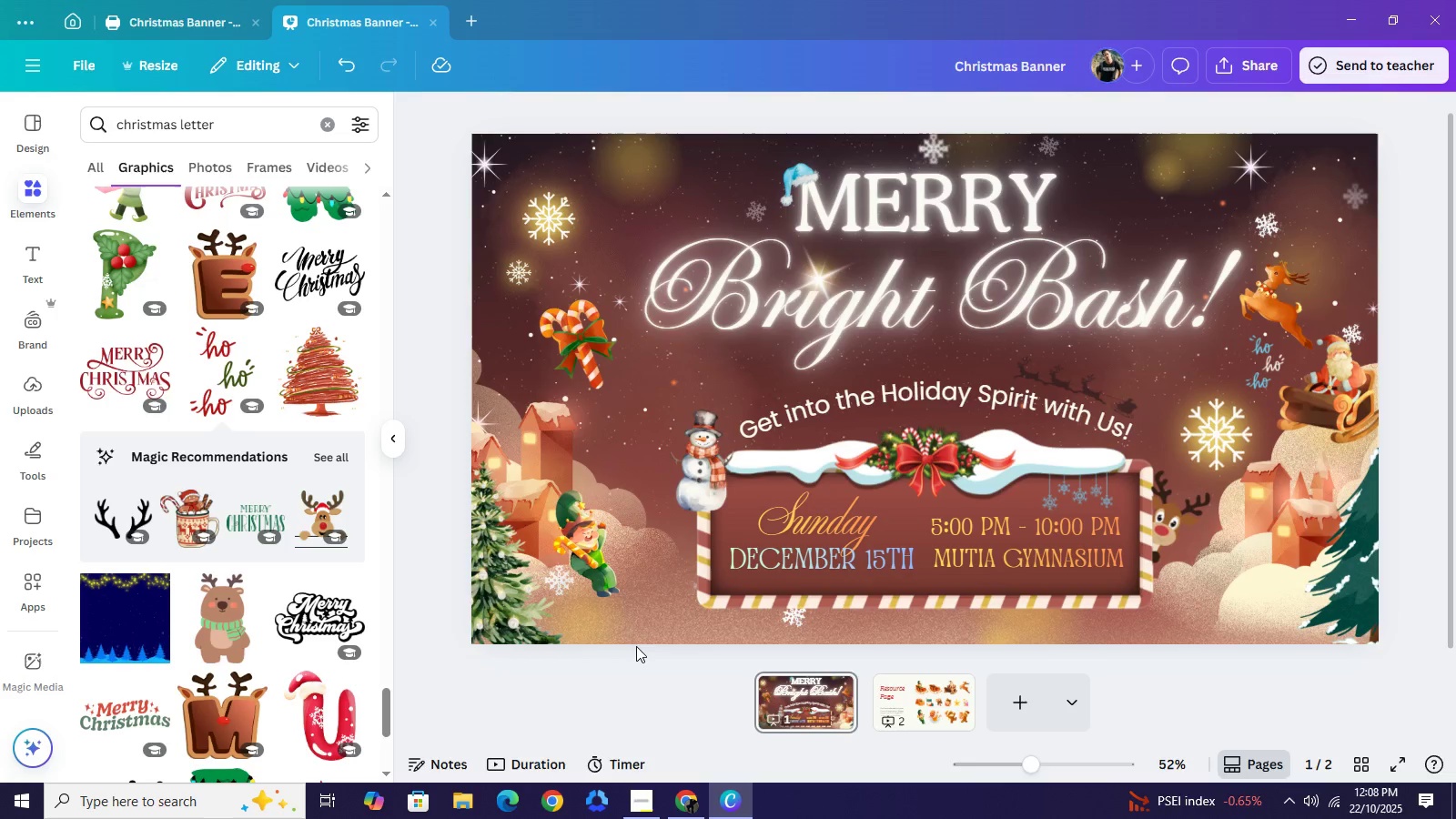 
wait(6.96)
 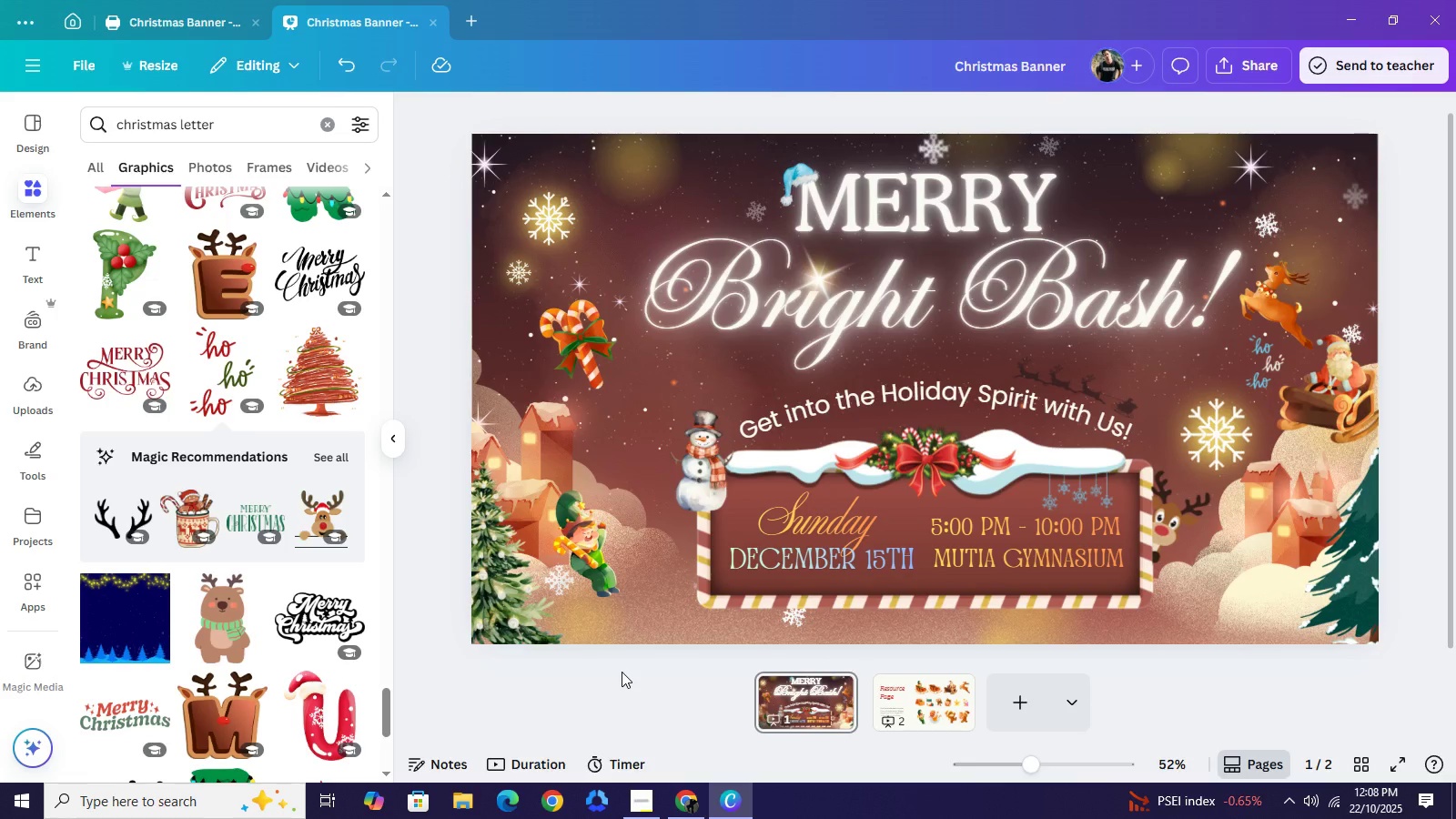 
scroll: coordinate [381, 487], scroll_direction: down, amount: 12.0
 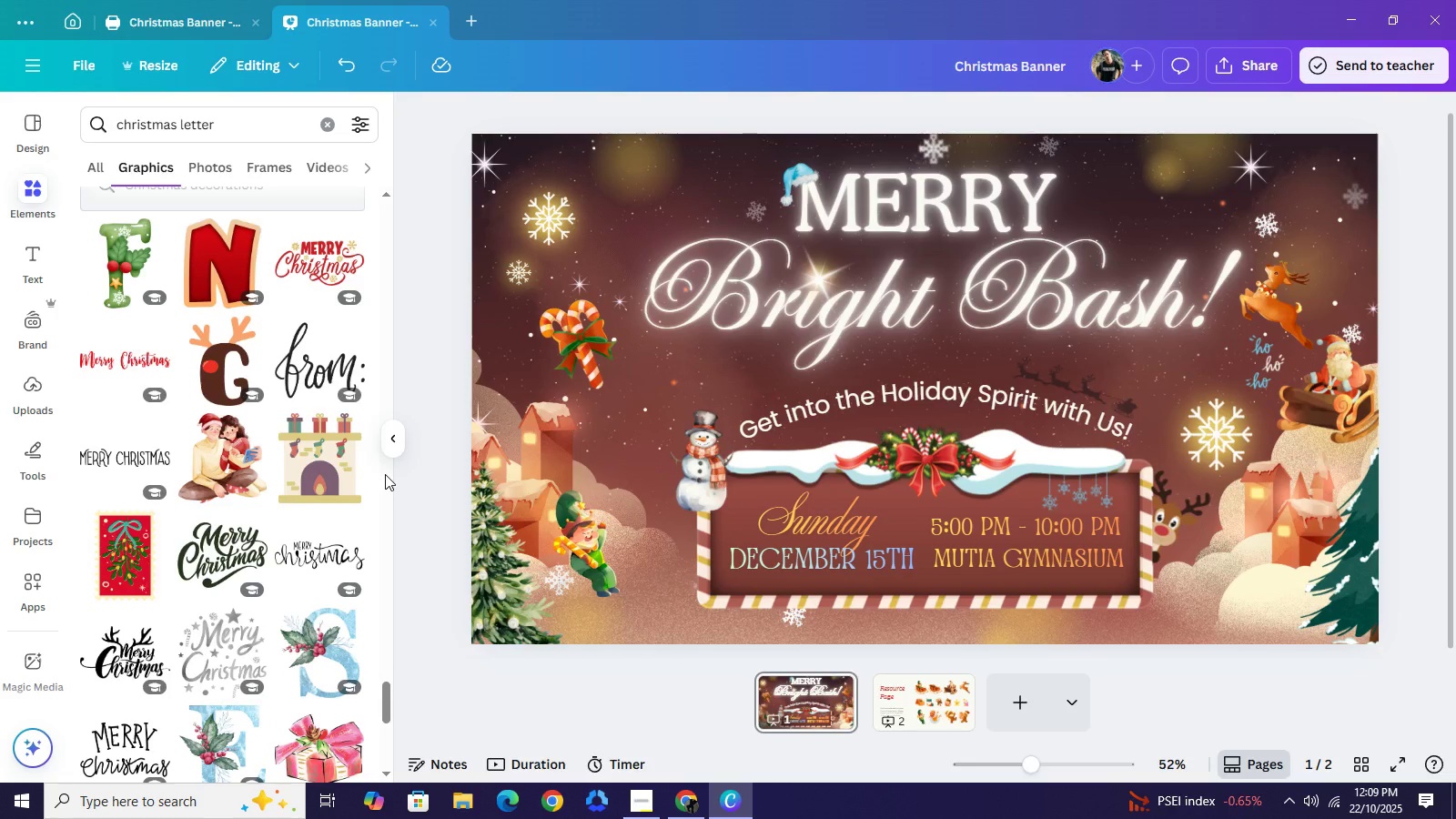 
scroll: coordinate [385, 477], scroll_direction: down, amount: 5.0
 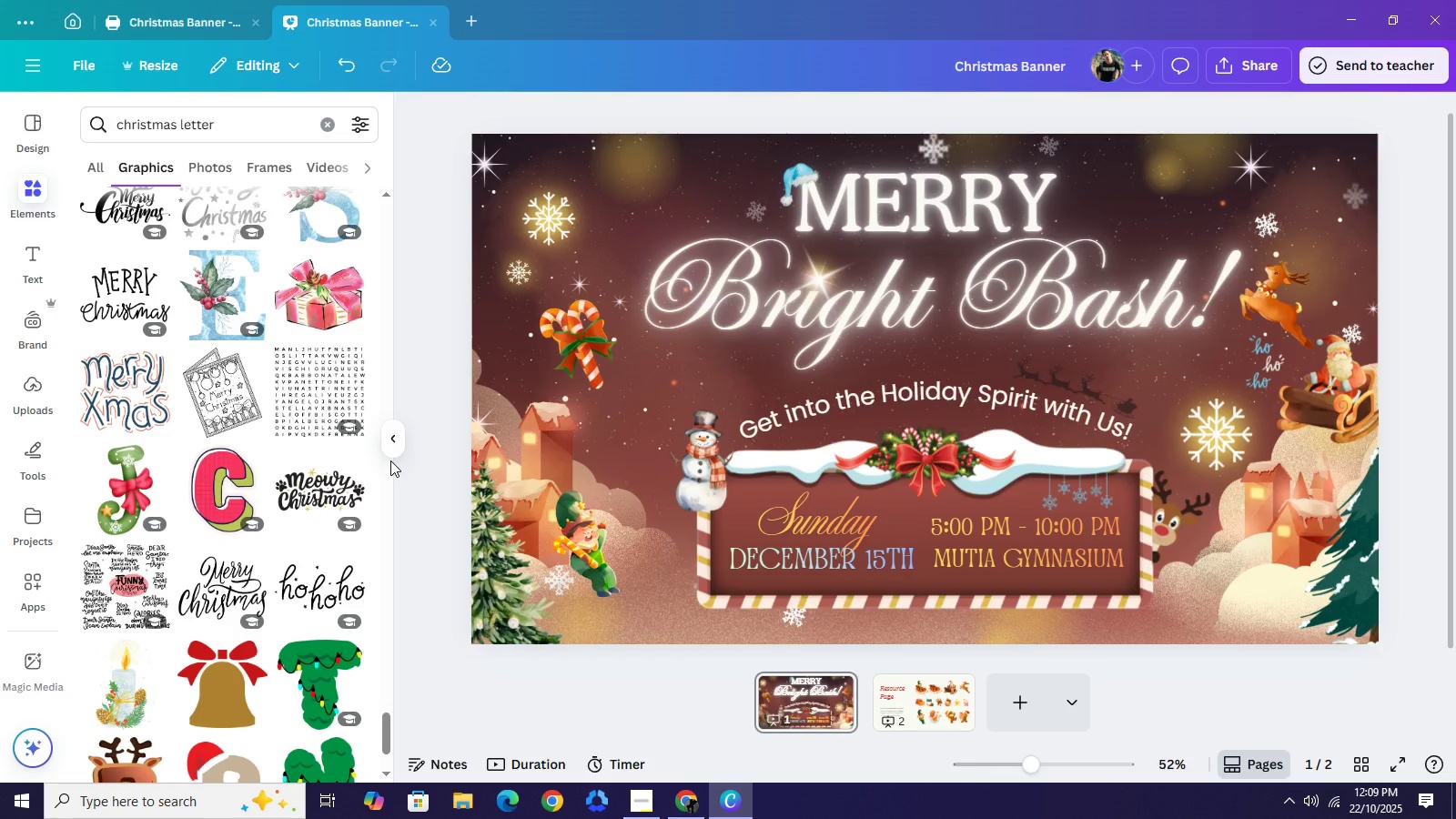 
wait(9.64)
 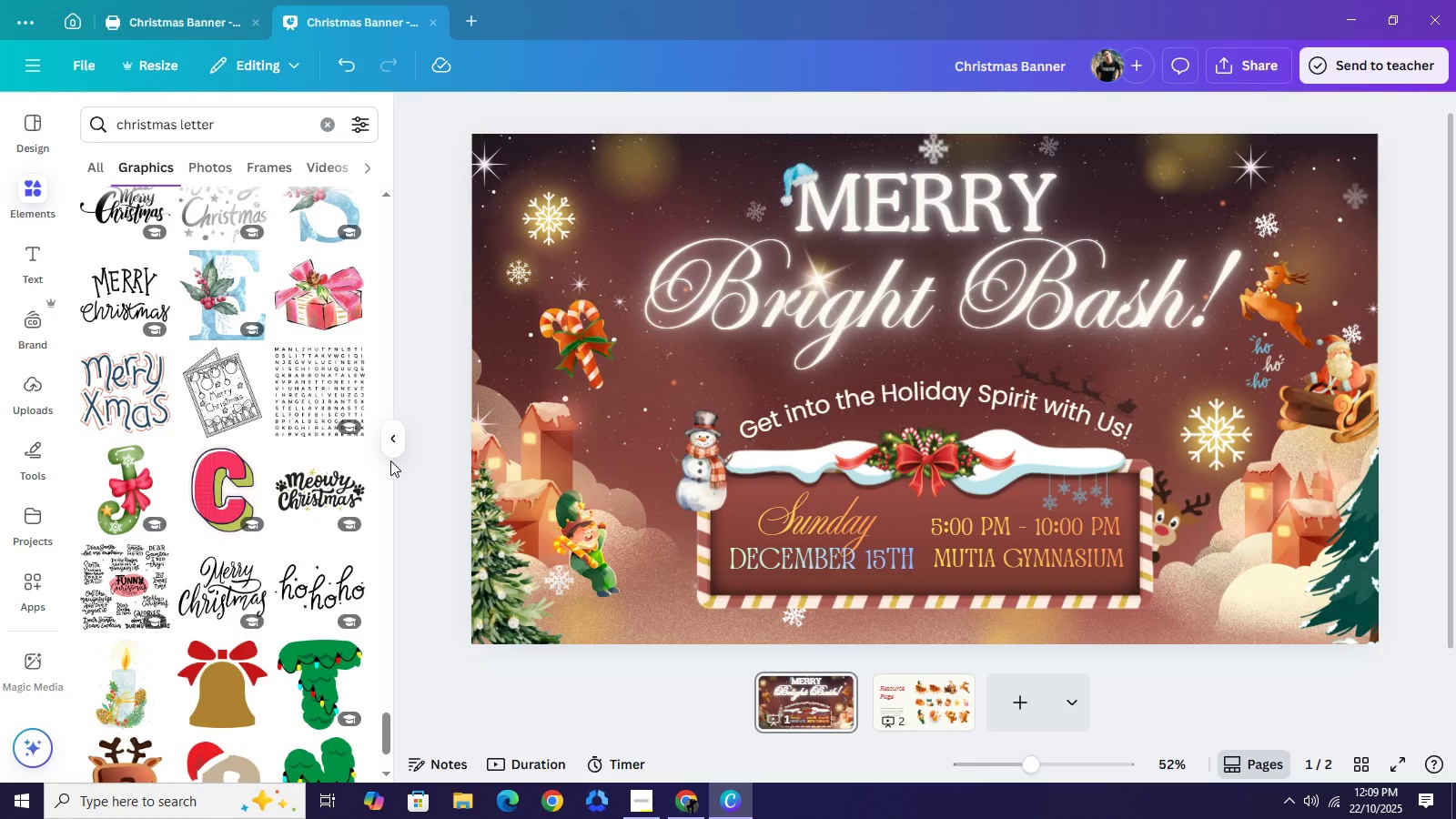 
scroll: coordinate [268, 586], scroll_direction: down, amount: 6.0
 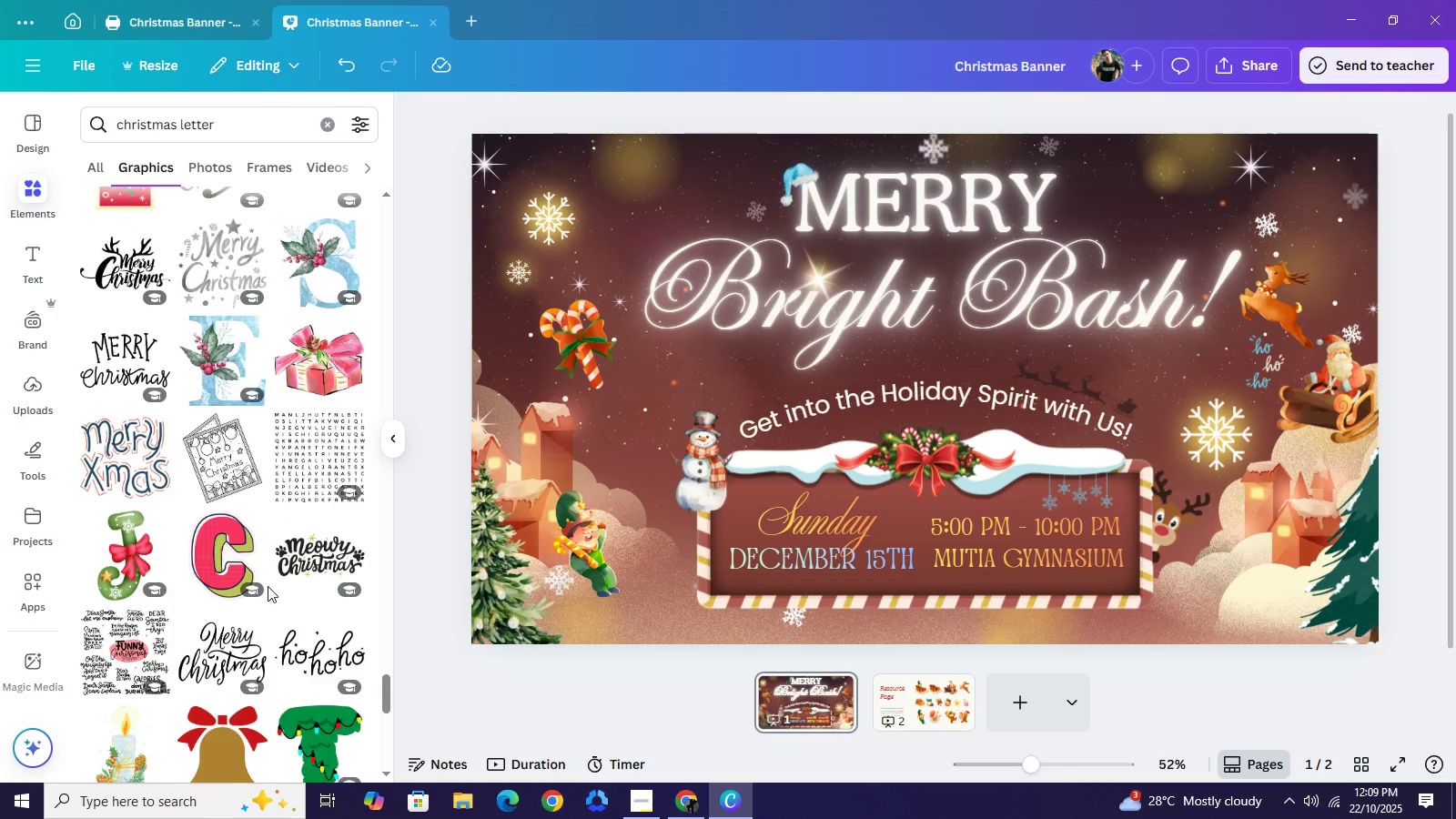 
scroll: coordinate [268, 586], scroll_direction: up, amount: 5.0
 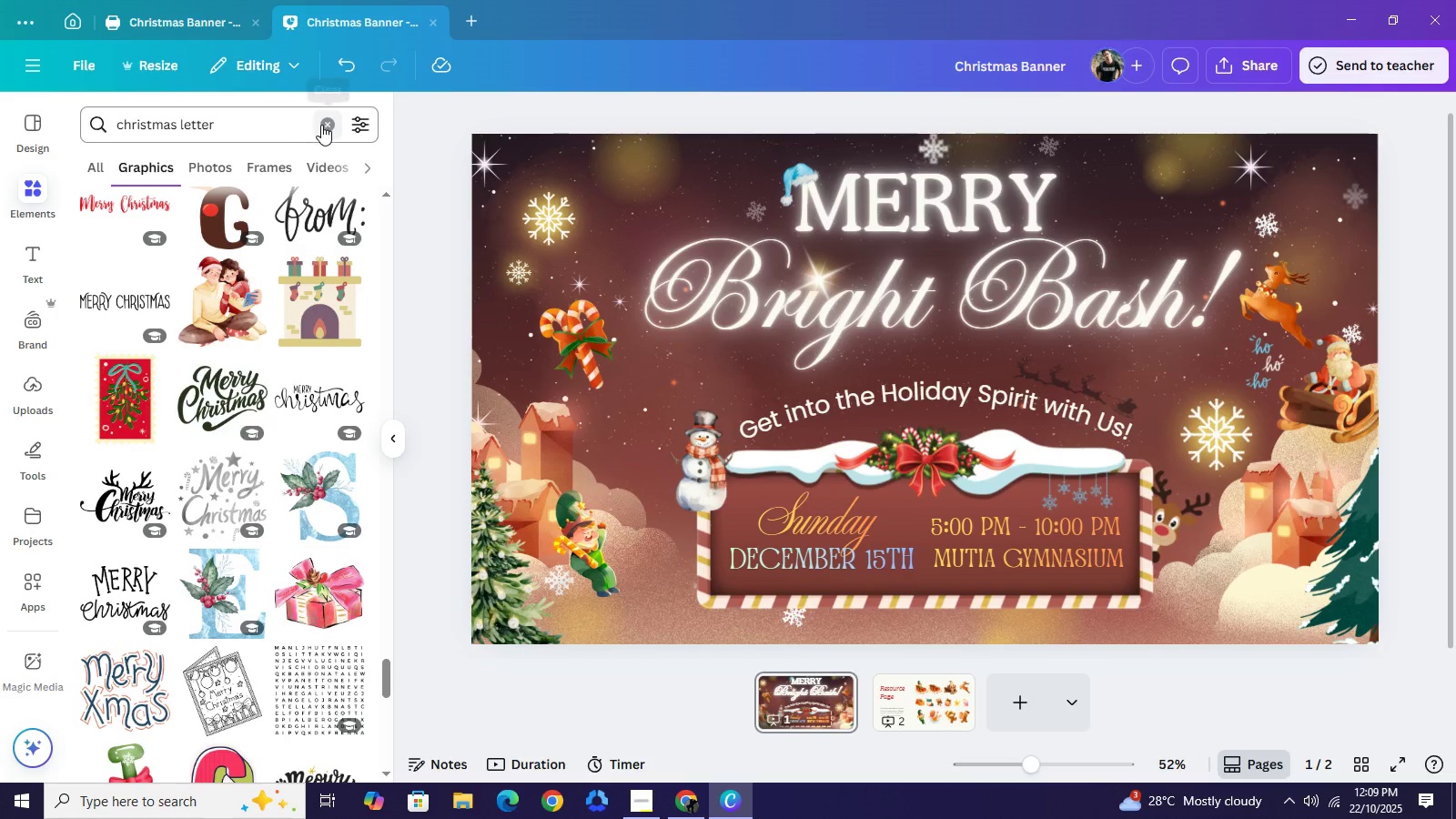 
left_click([322, 125])
 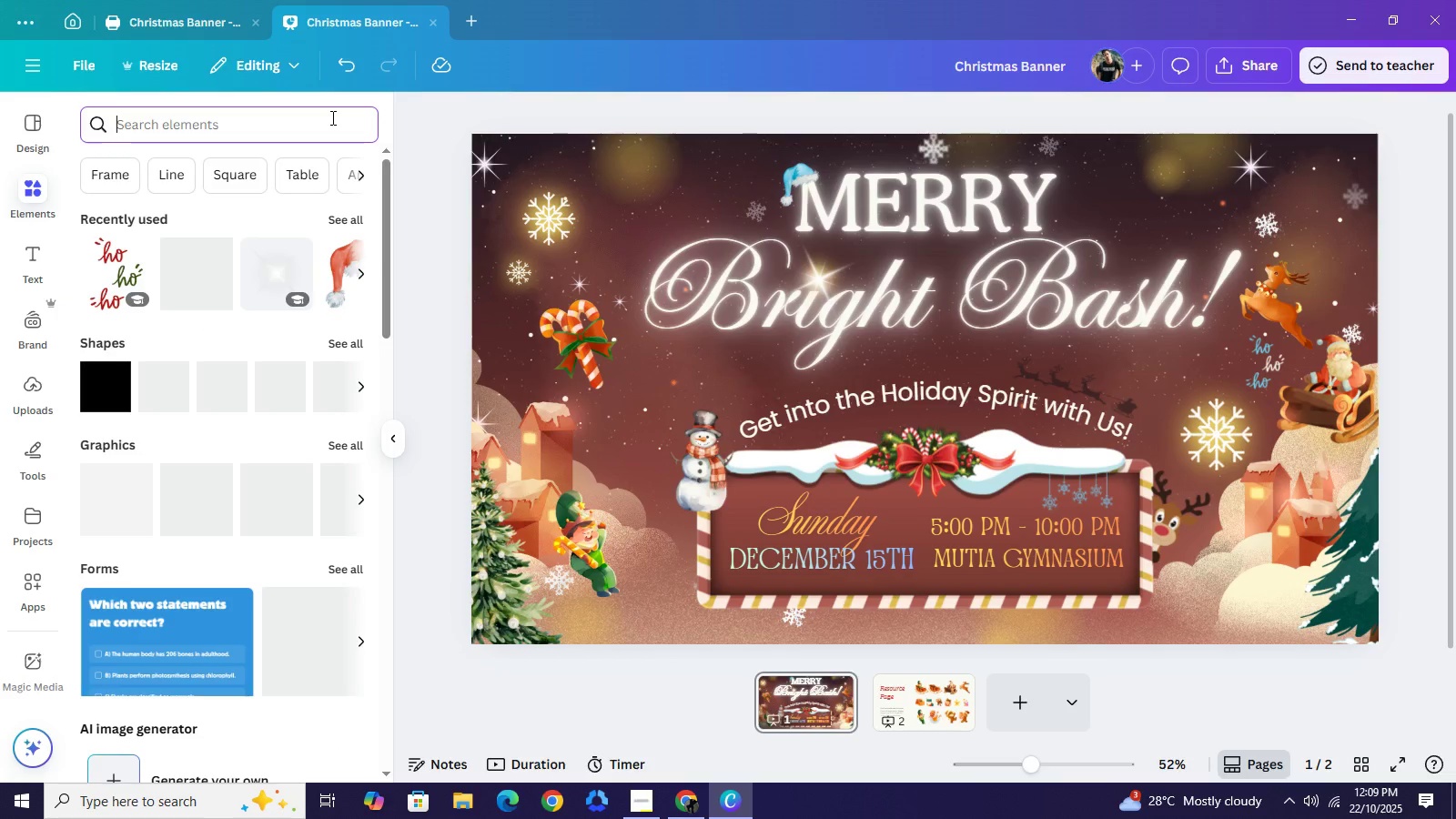 
type(snowman)
 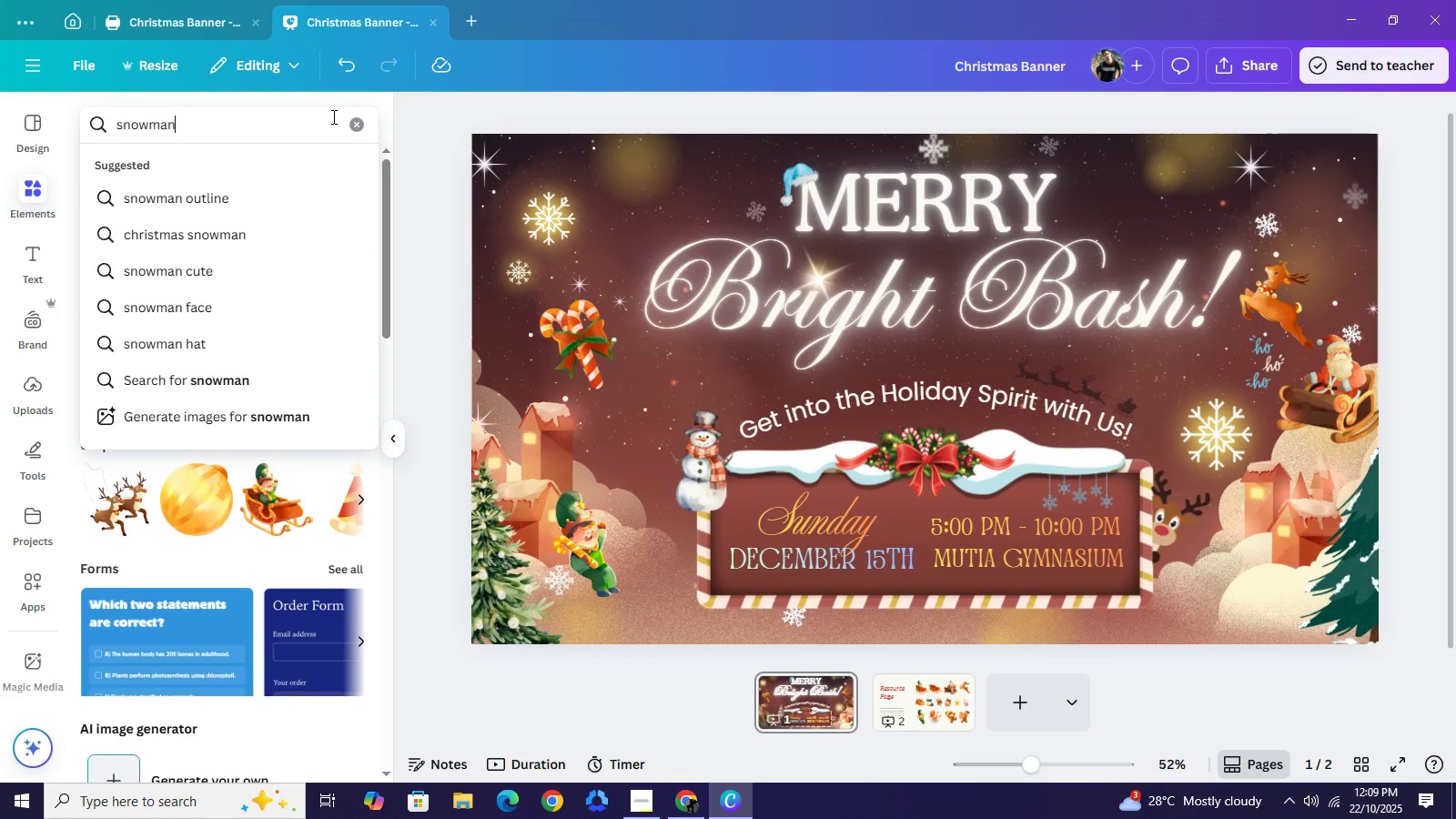 
key(Enter)
 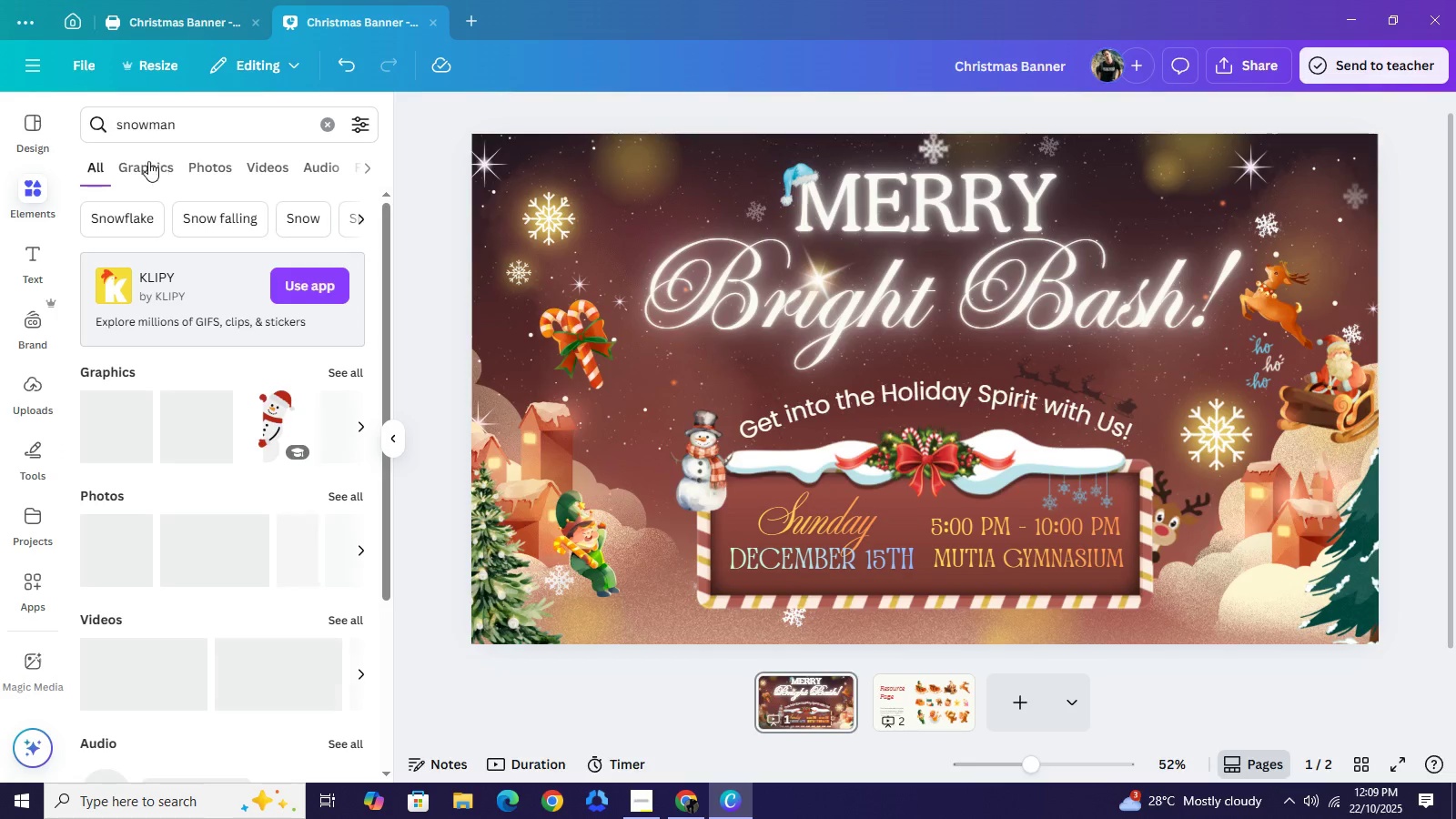 
left_click([147, 161])
 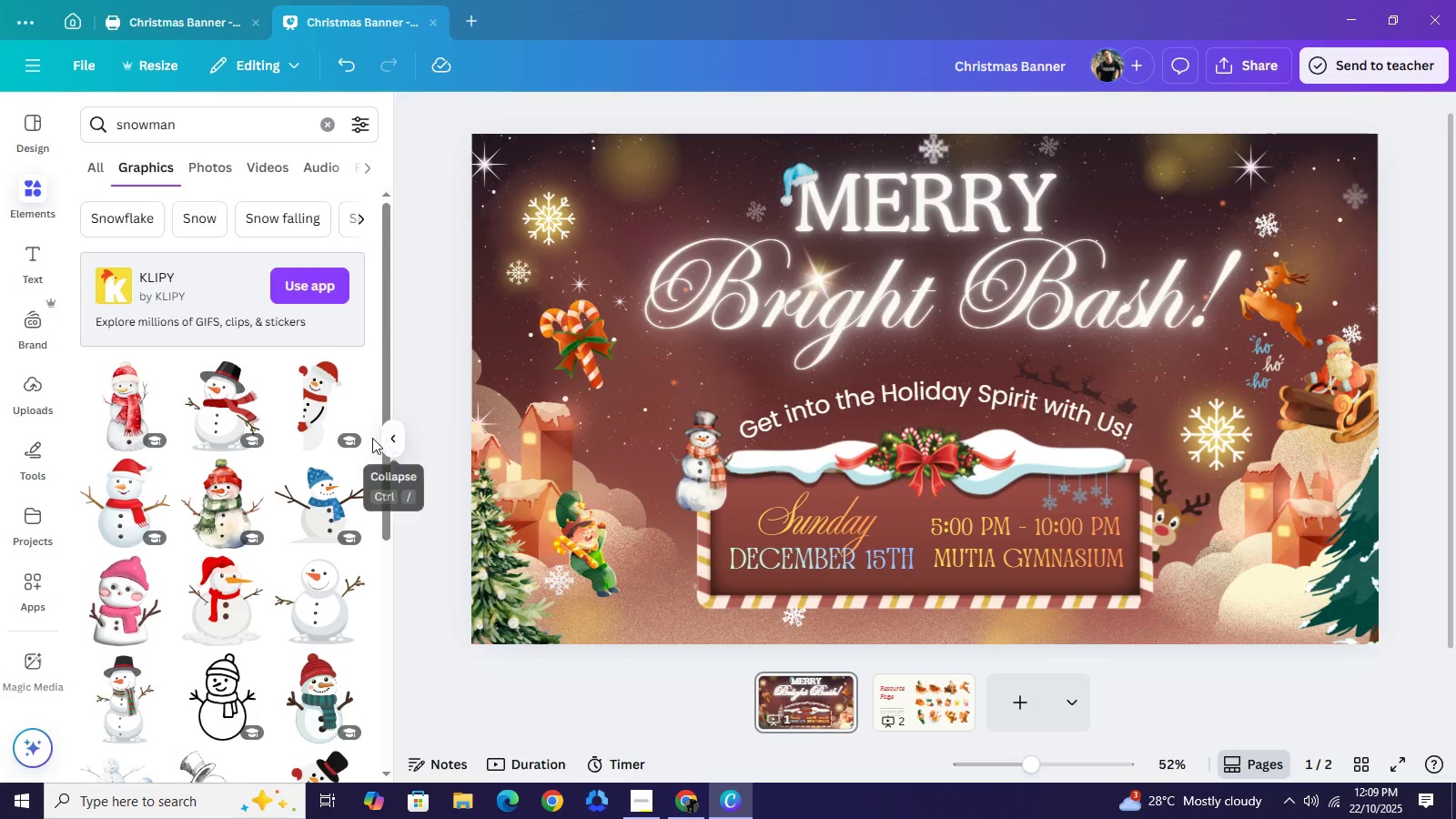 
left_click([314, 417])
 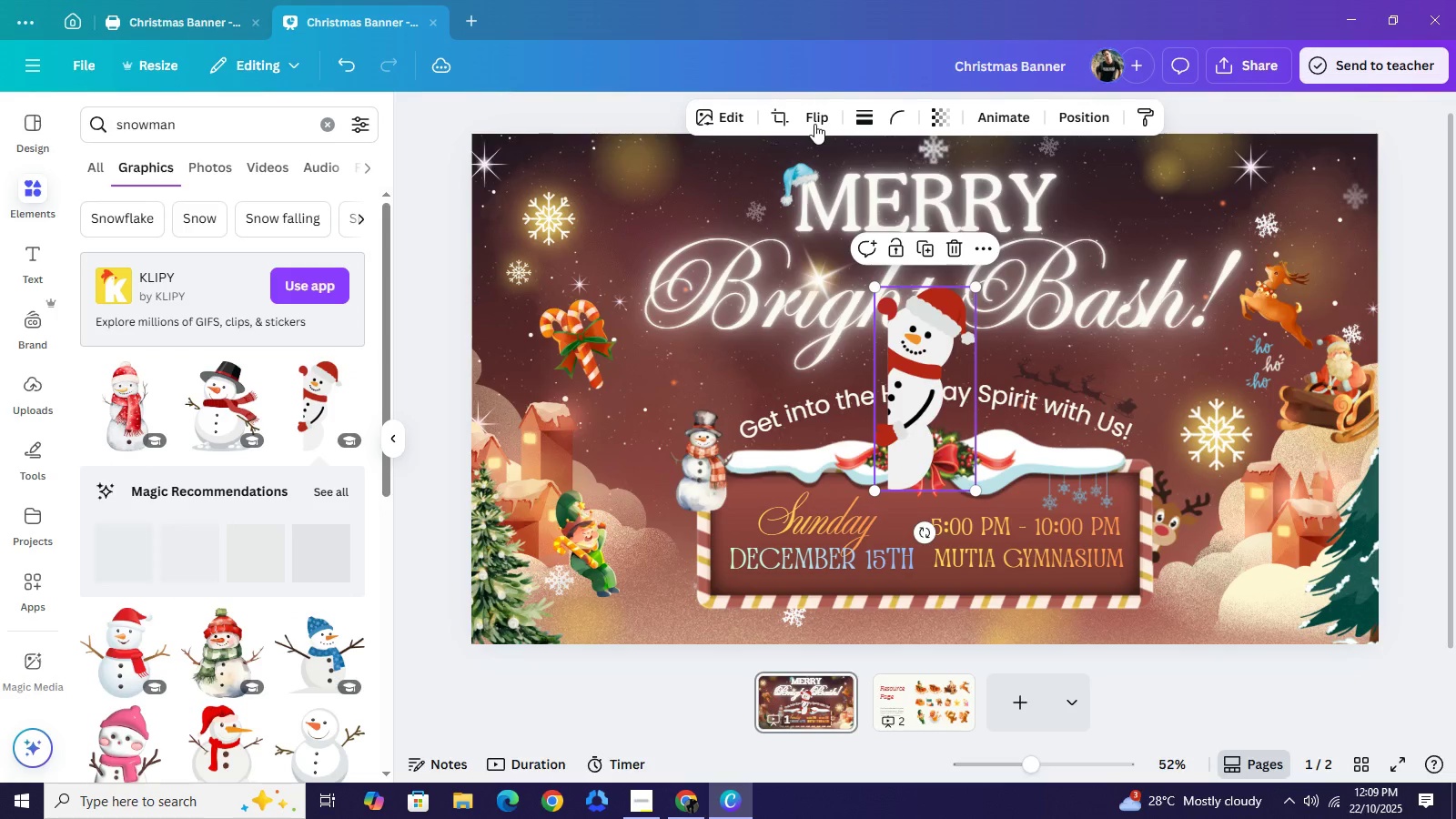 
left_click([814, 121])
 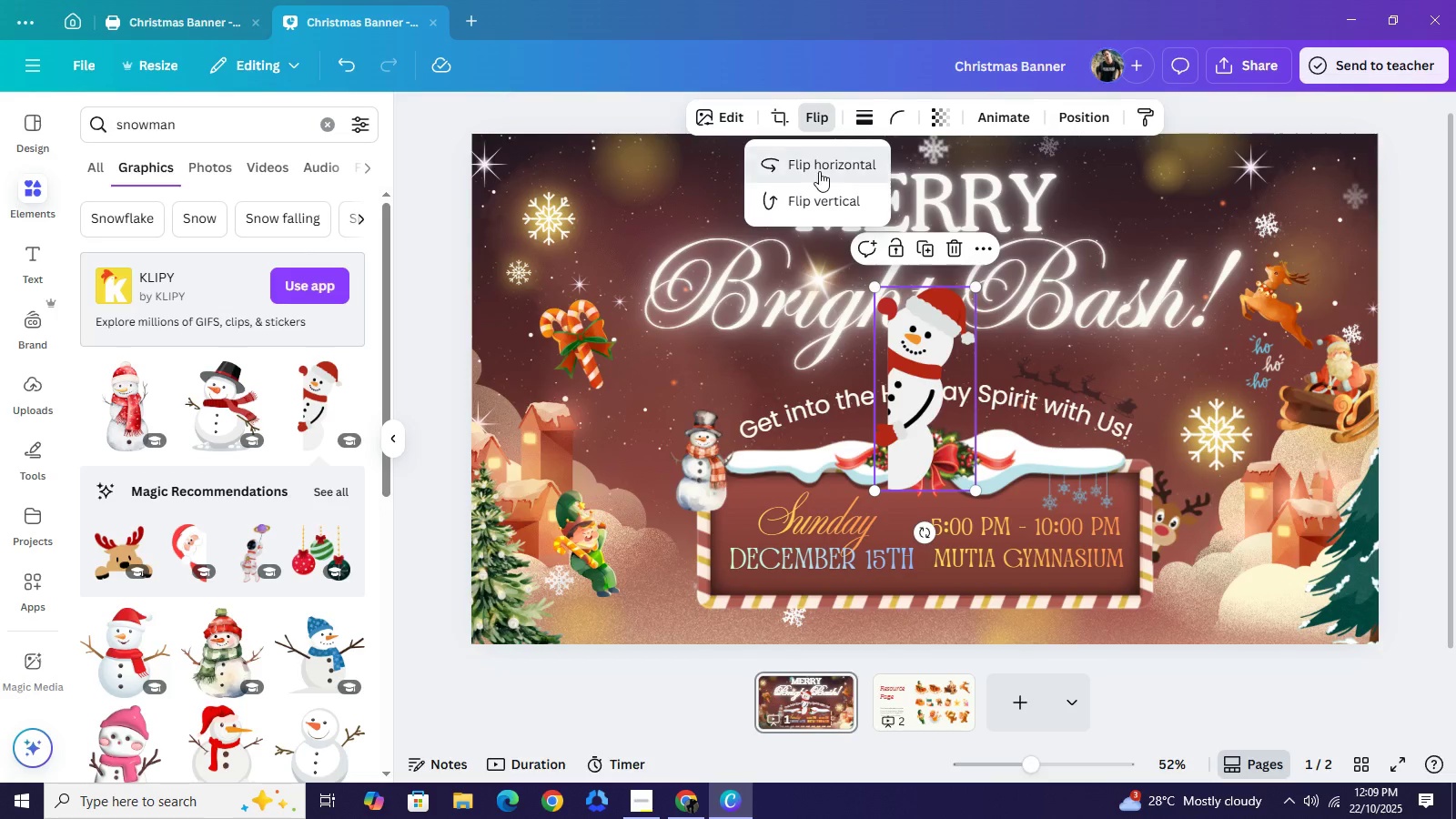 
left_click([819, 171])
 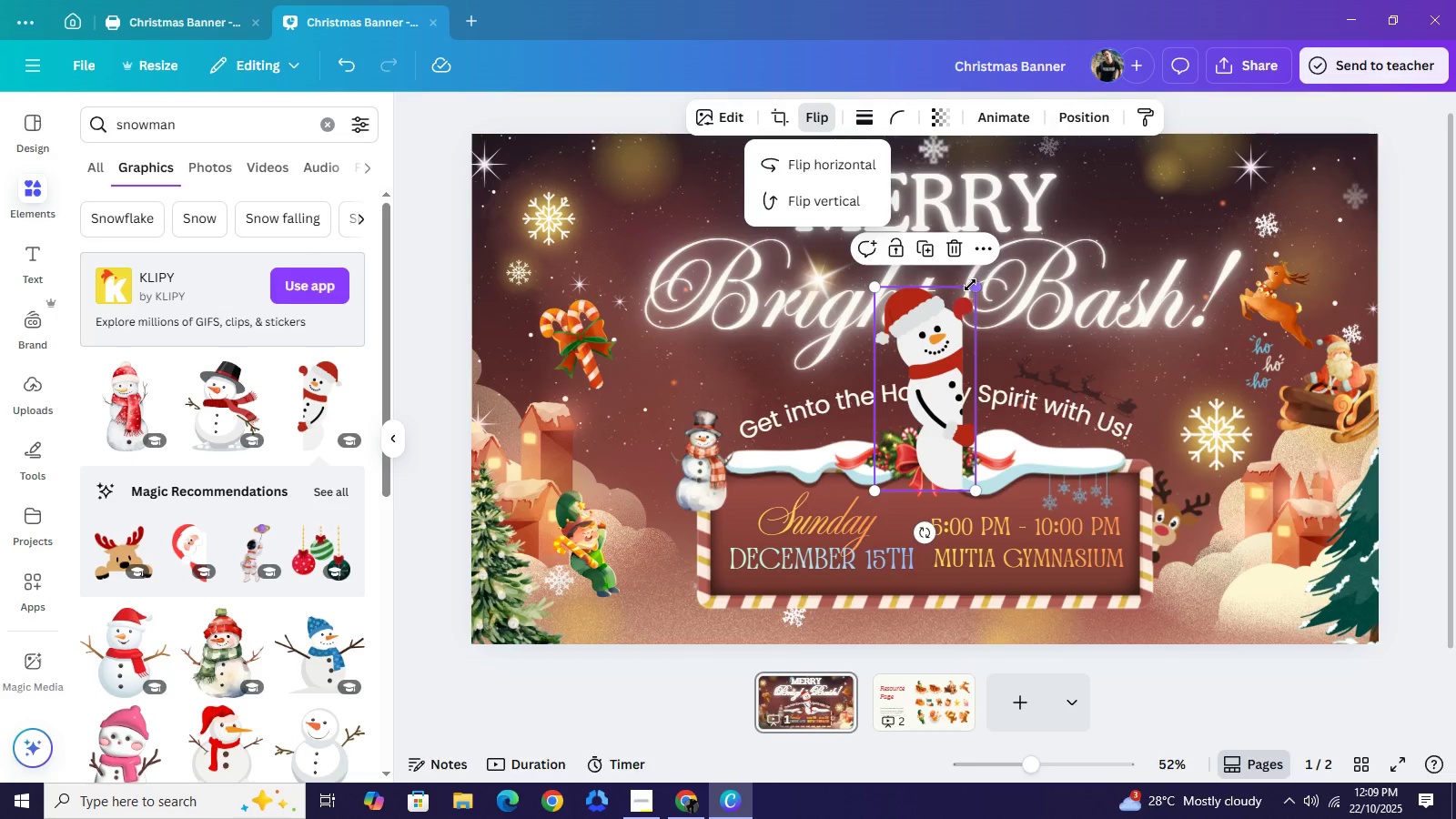 
left_click_drag(start_coordinate=[970, 285], to_coordinate=[910, 445])
 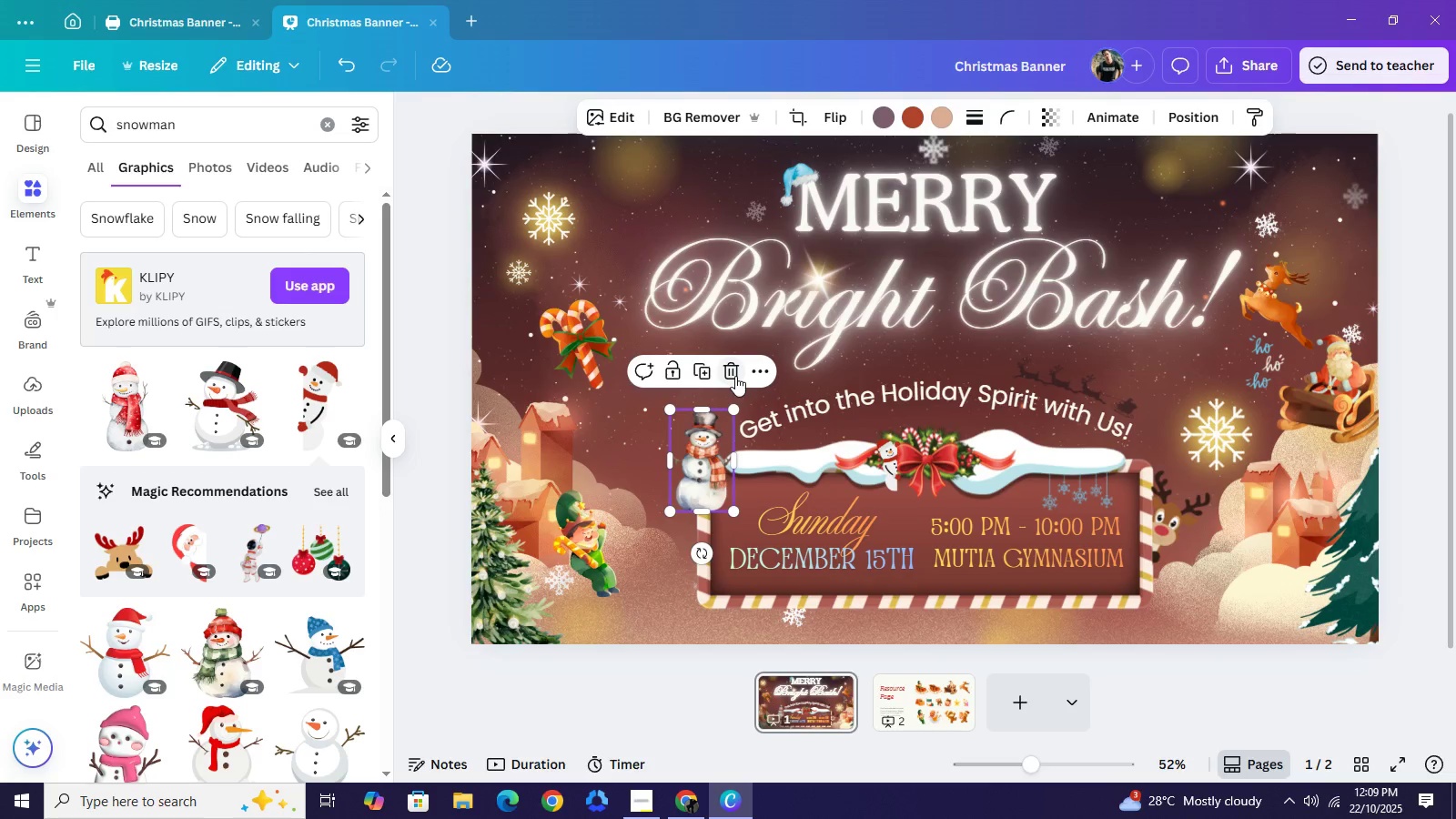 
left_click([735, 376])
 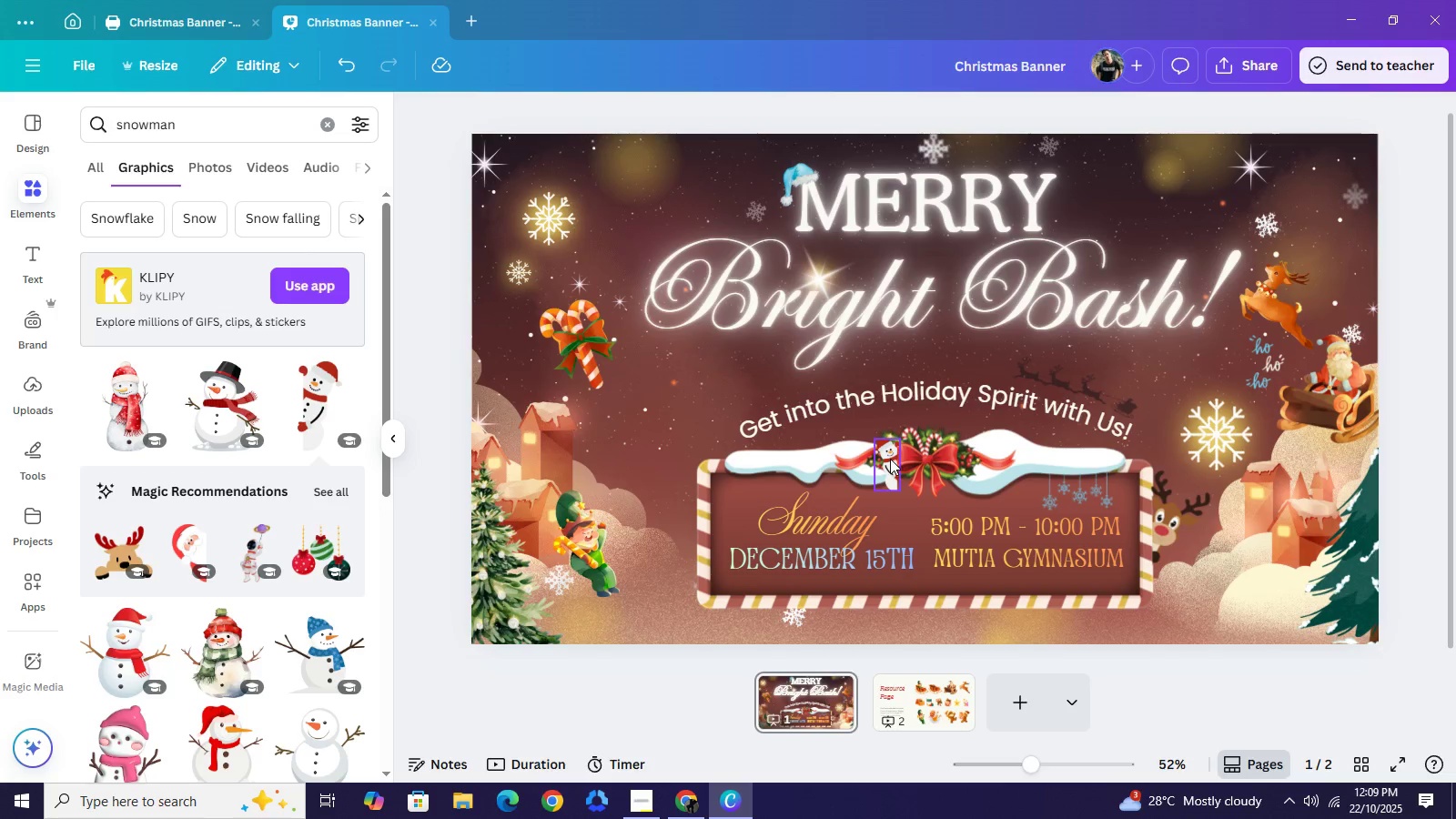 
left_click_drag(start_coordinate=[892, 458], to_coordinate=[695, 477])
 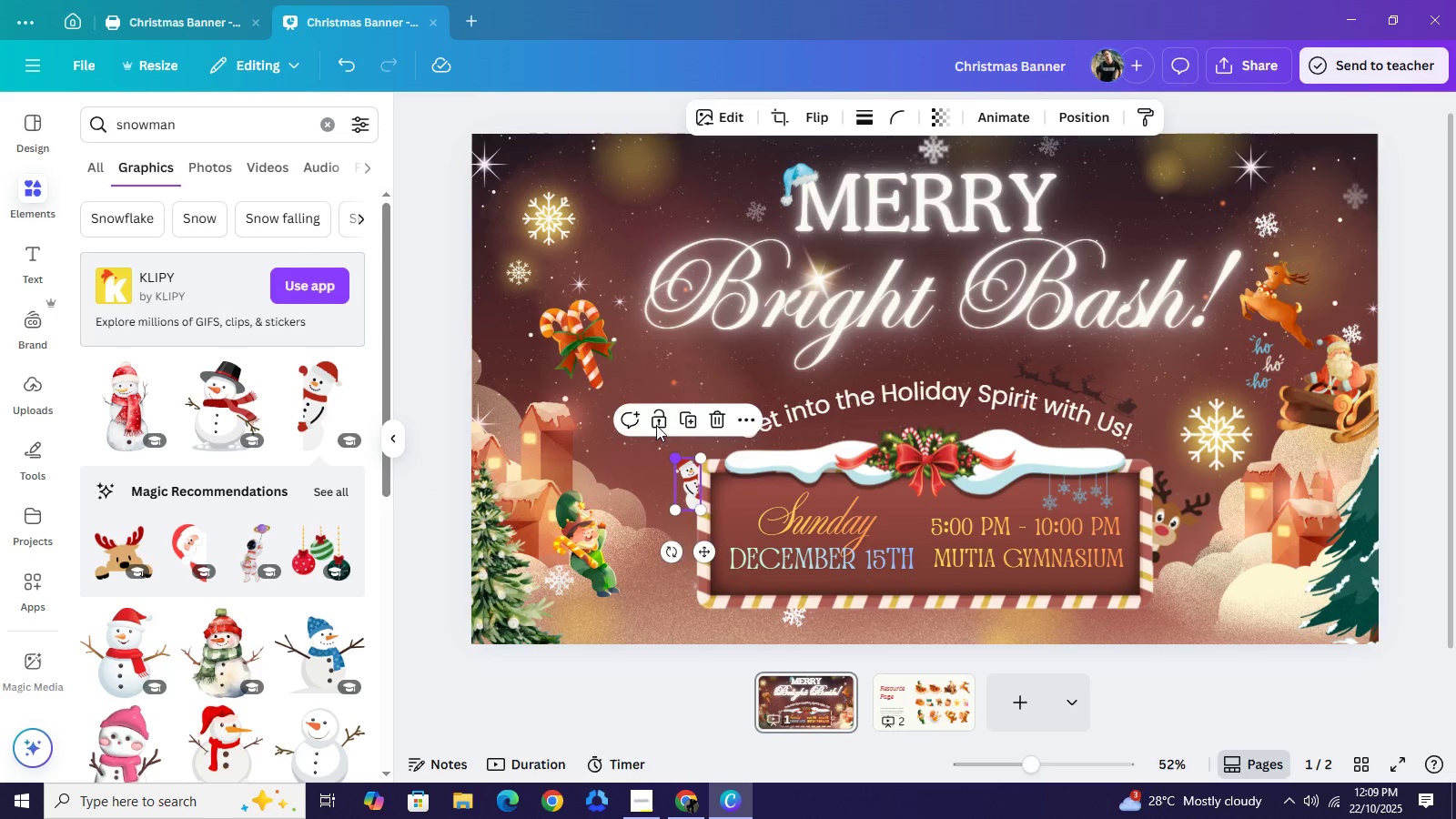 
left_click_drag(start_coordinate=[678, 454], to_coordinate=[612, 362])
 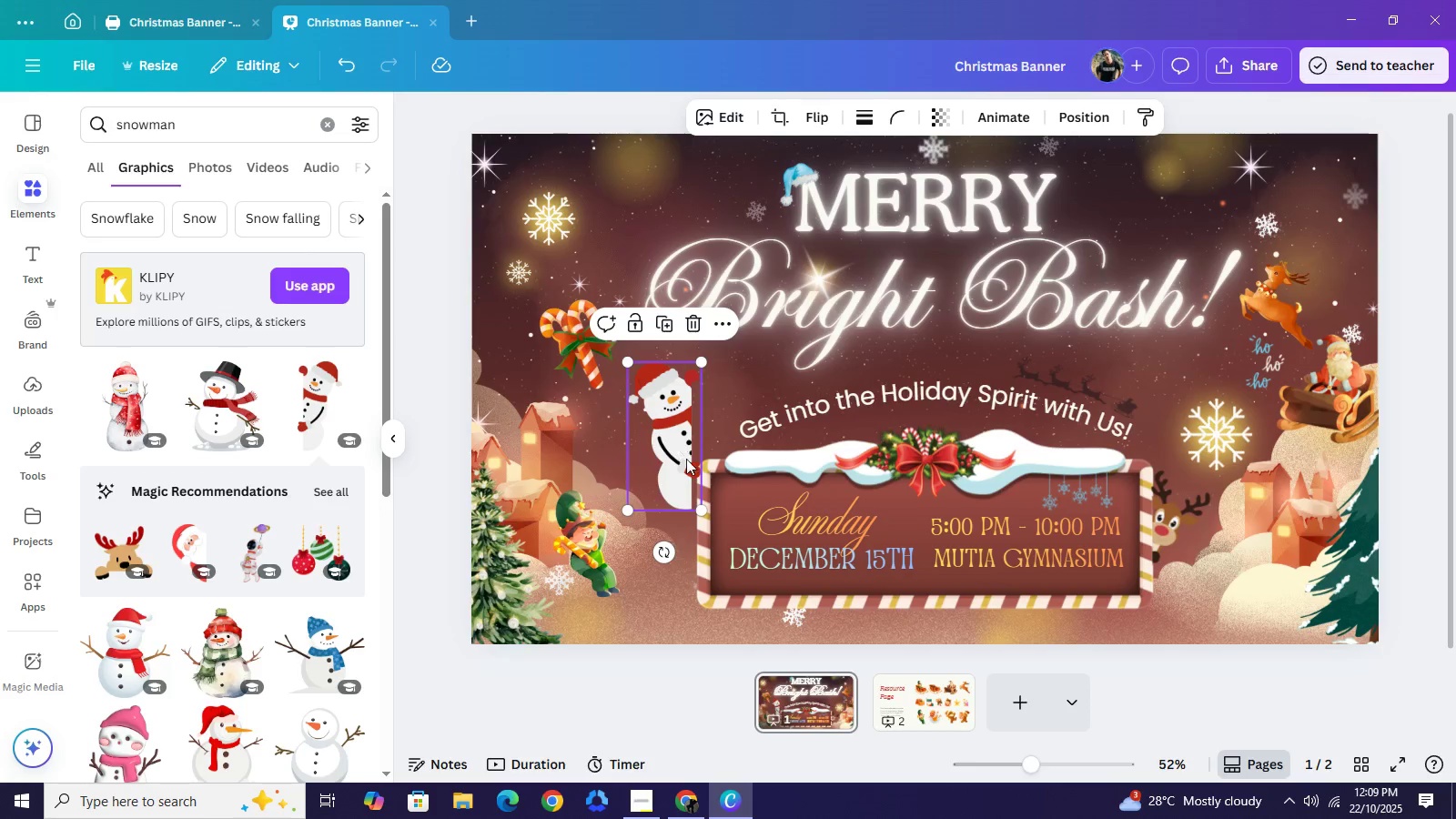 
left_click_drag(start_coordinate=[676, 443], to_coordinate=[682, 532])
 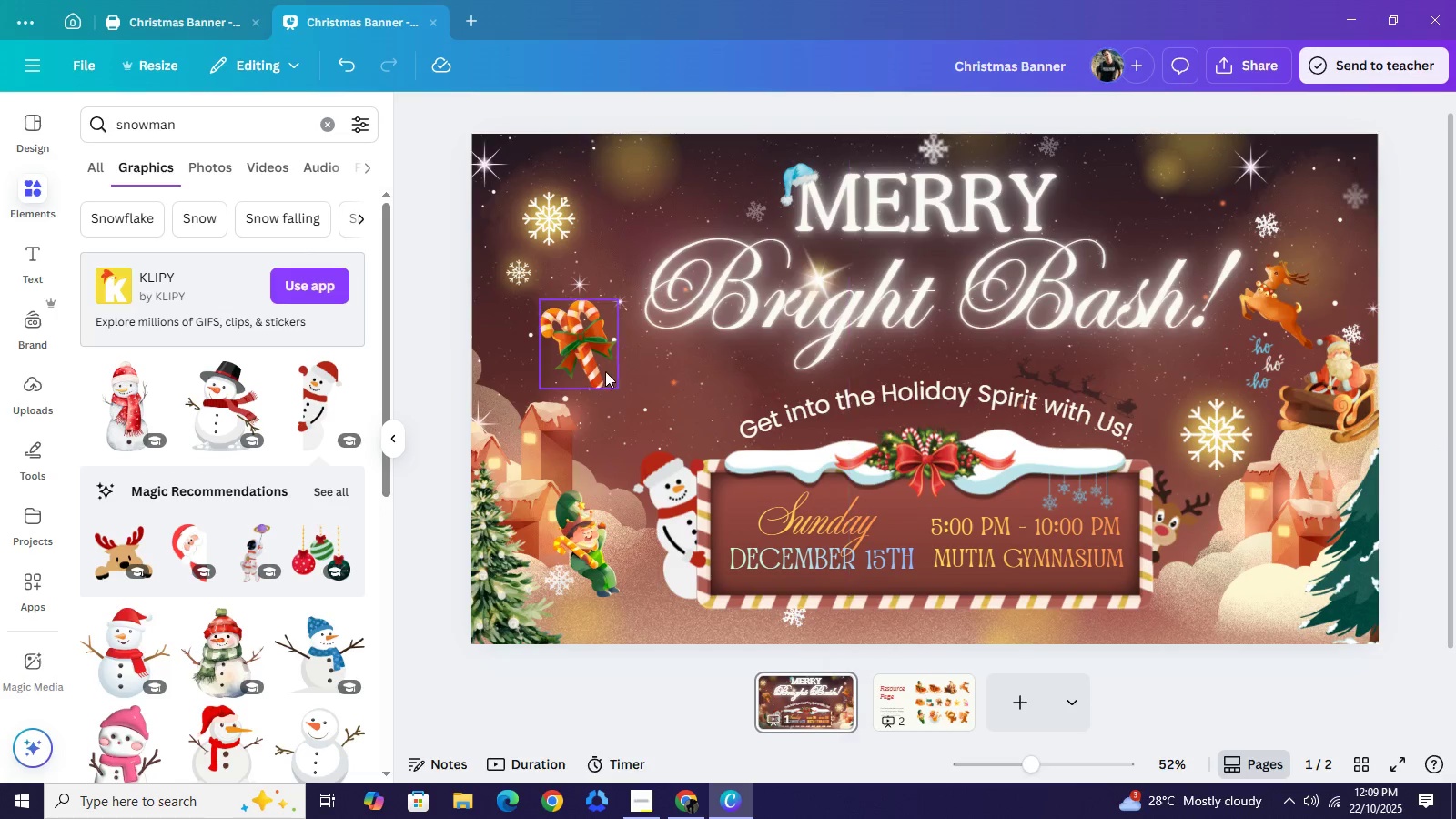 
wait(8.89)
 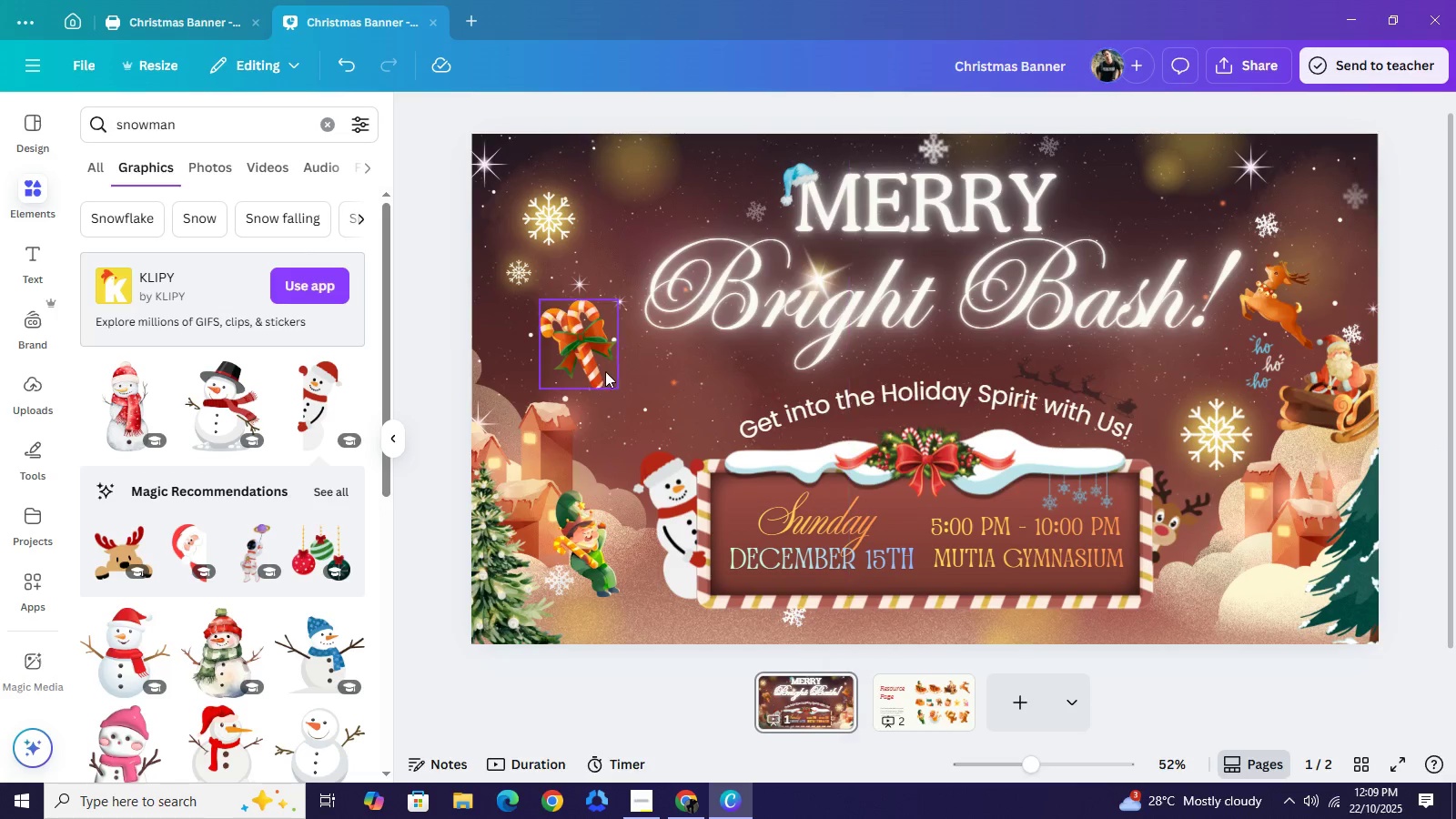 
key(ArrowRight)
 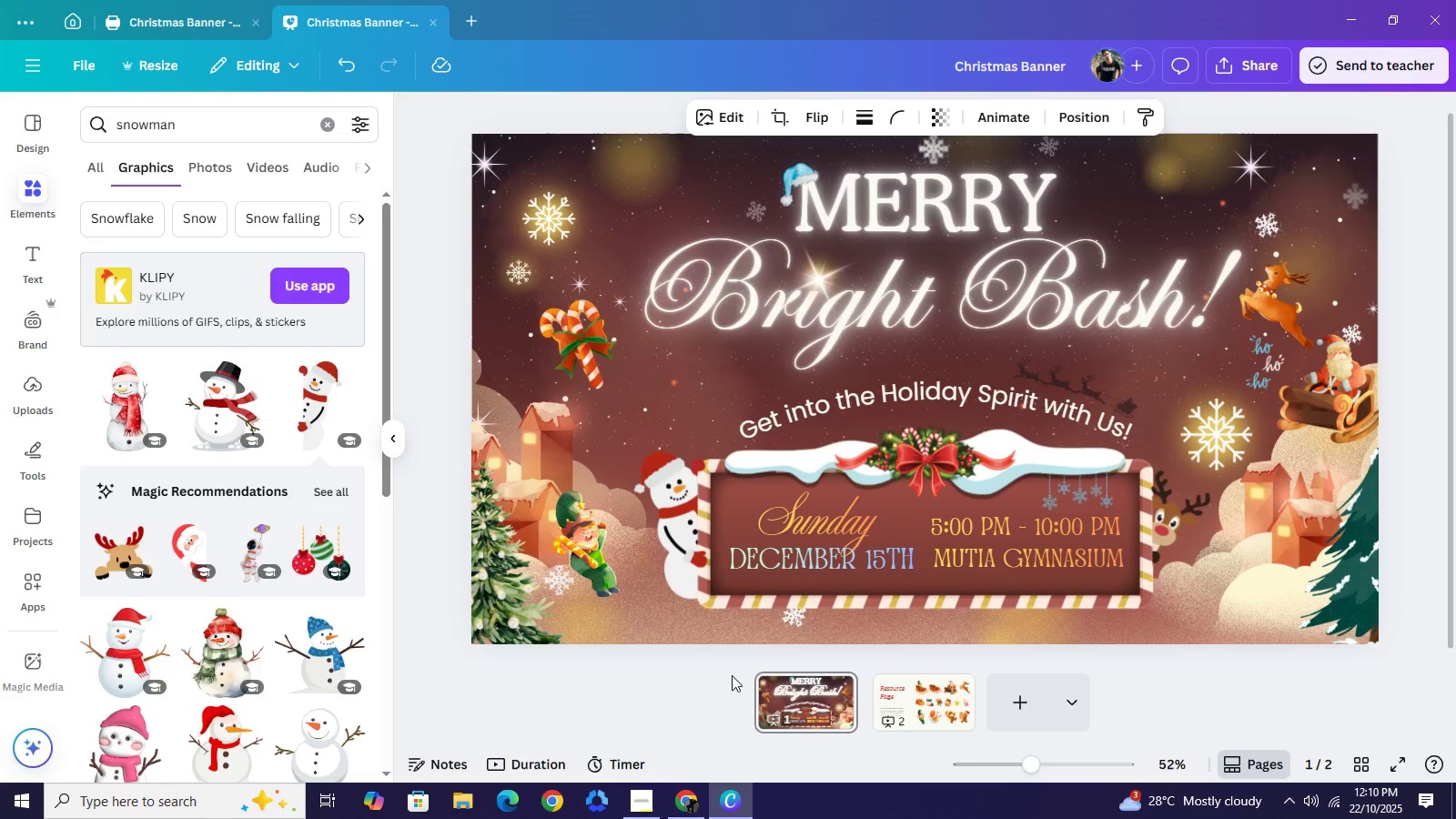 
key(ArrowRight)
 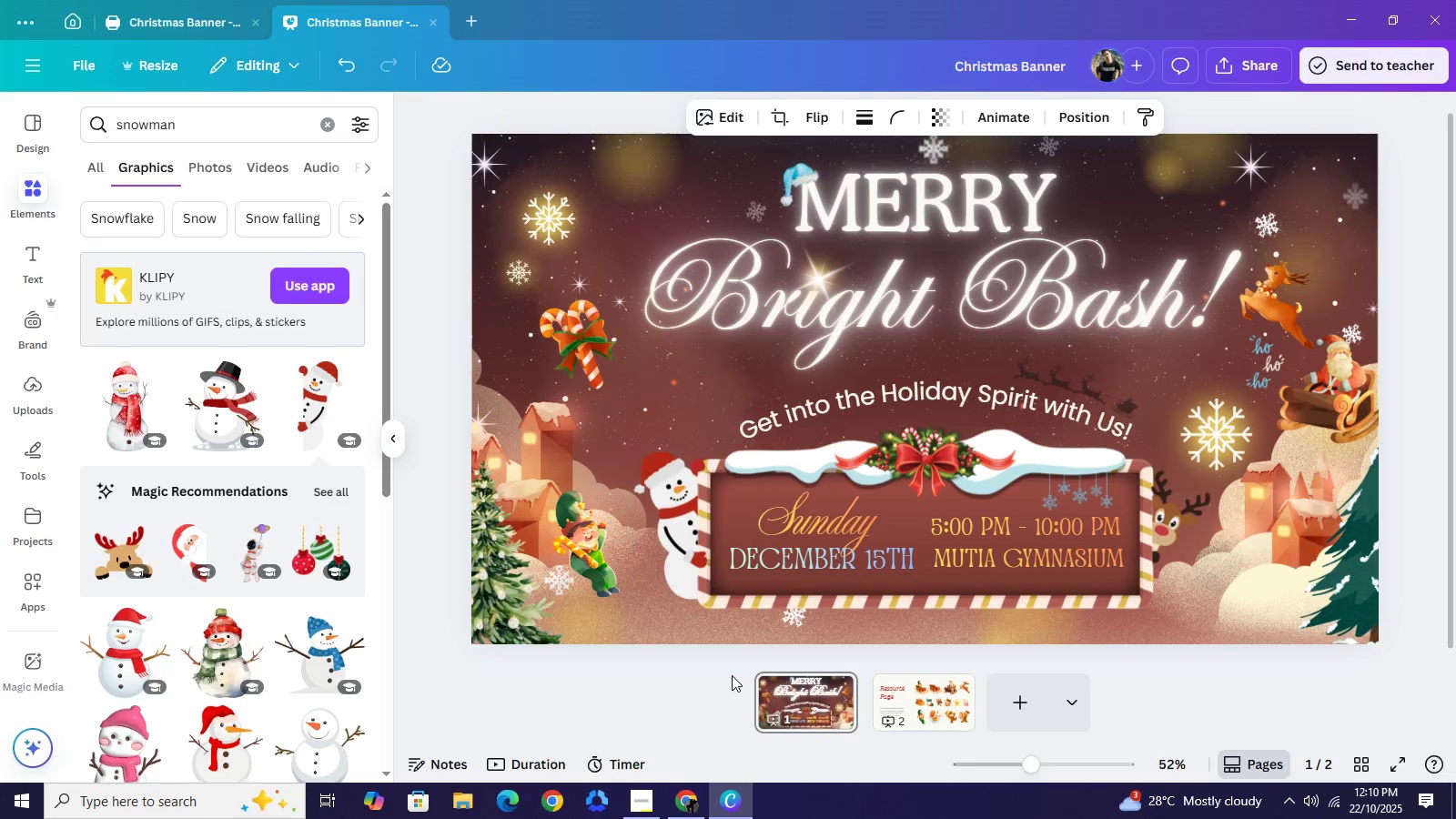 
key(ArrowDown)
 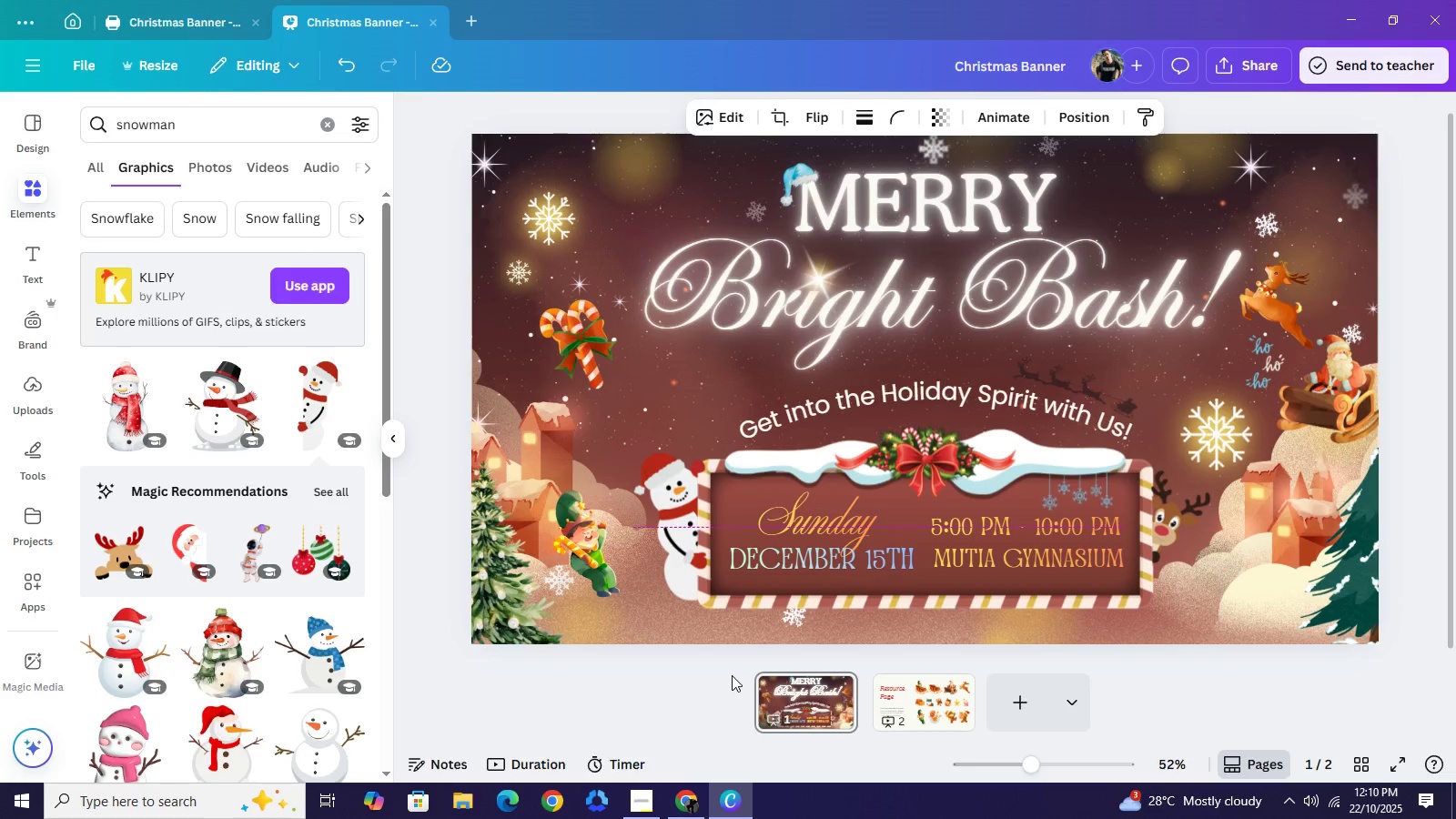 
key(ArrowDown)
 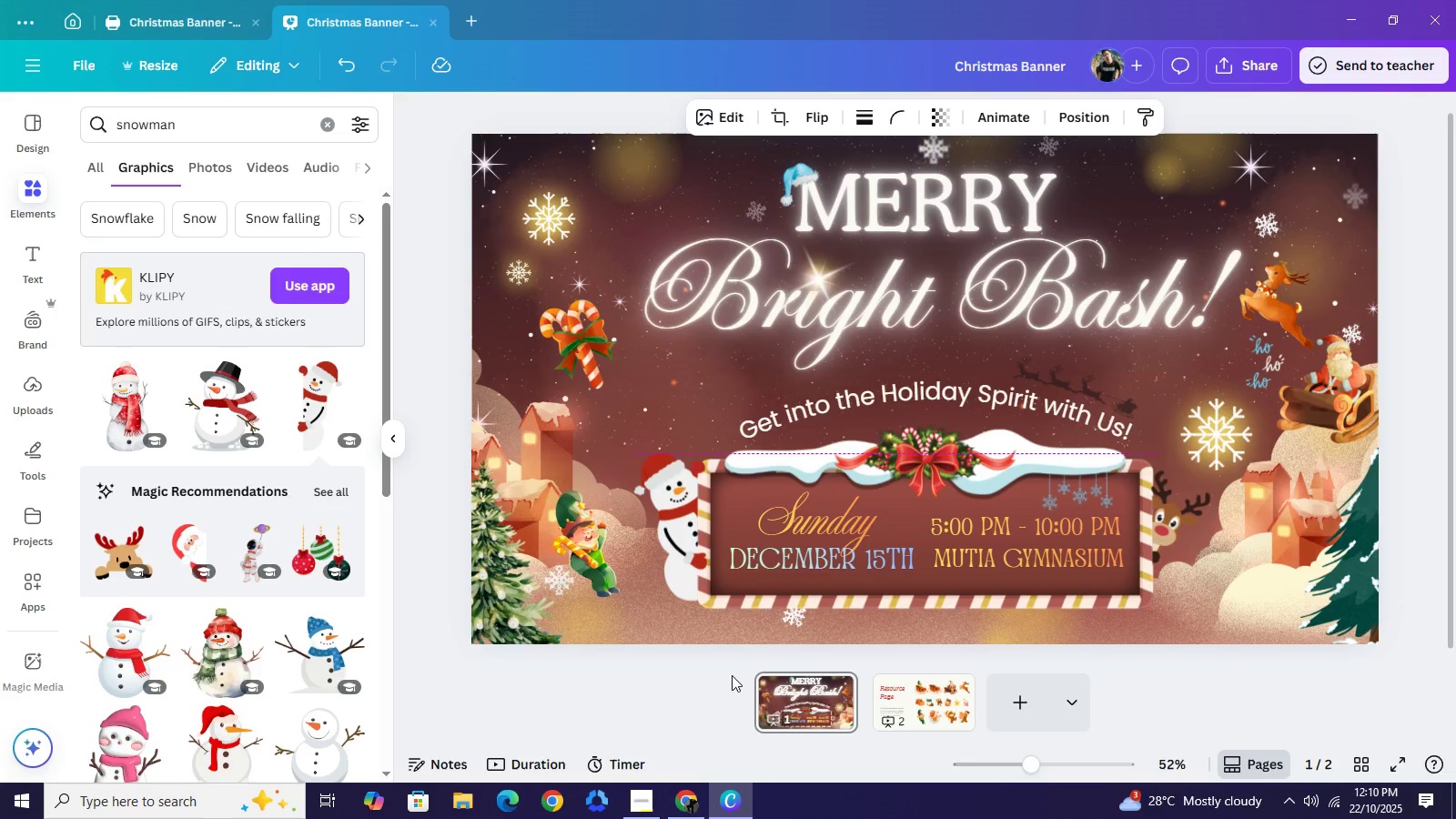 
key(ArrowDown)
 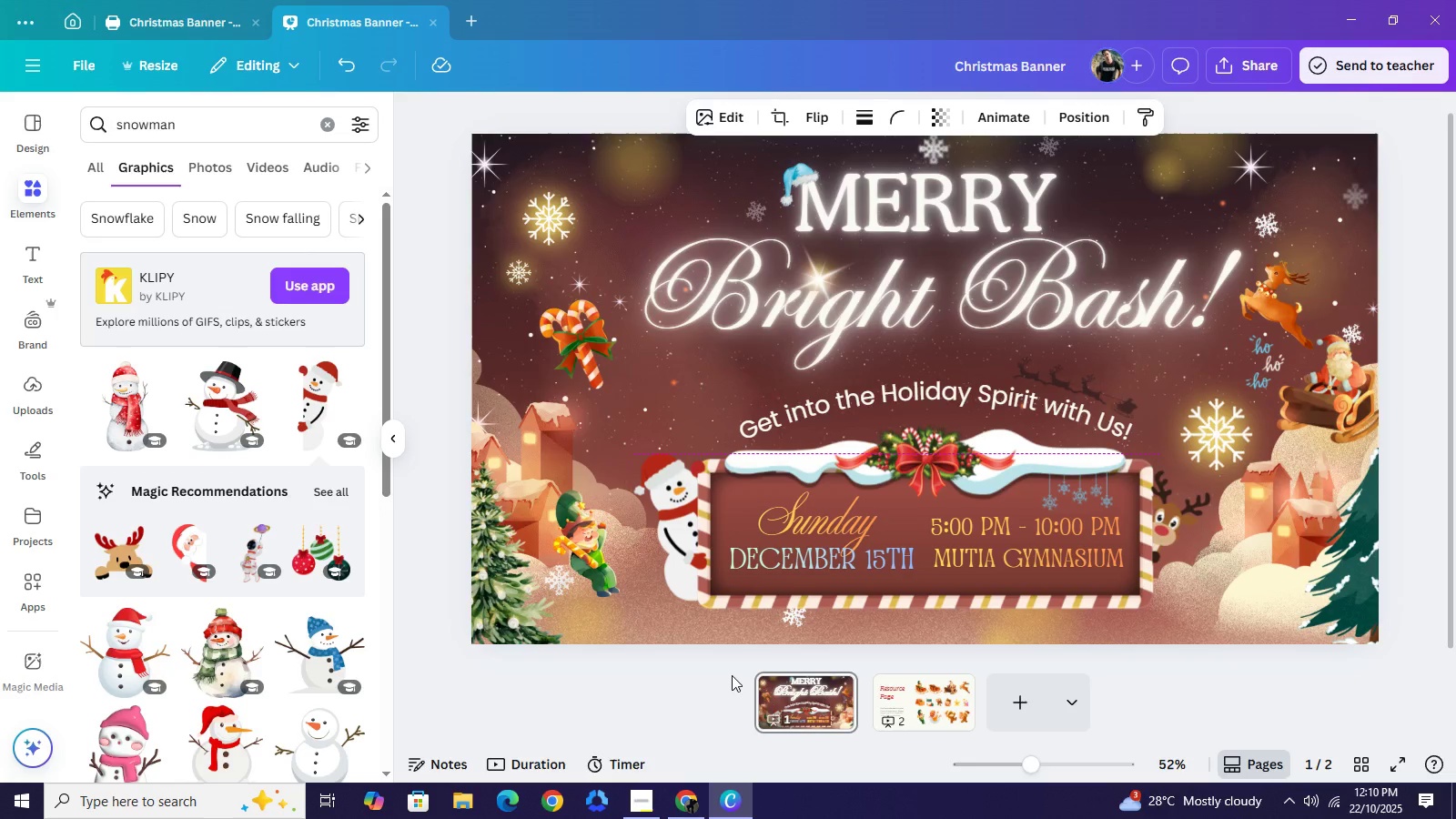 
key(ArrowDown)
 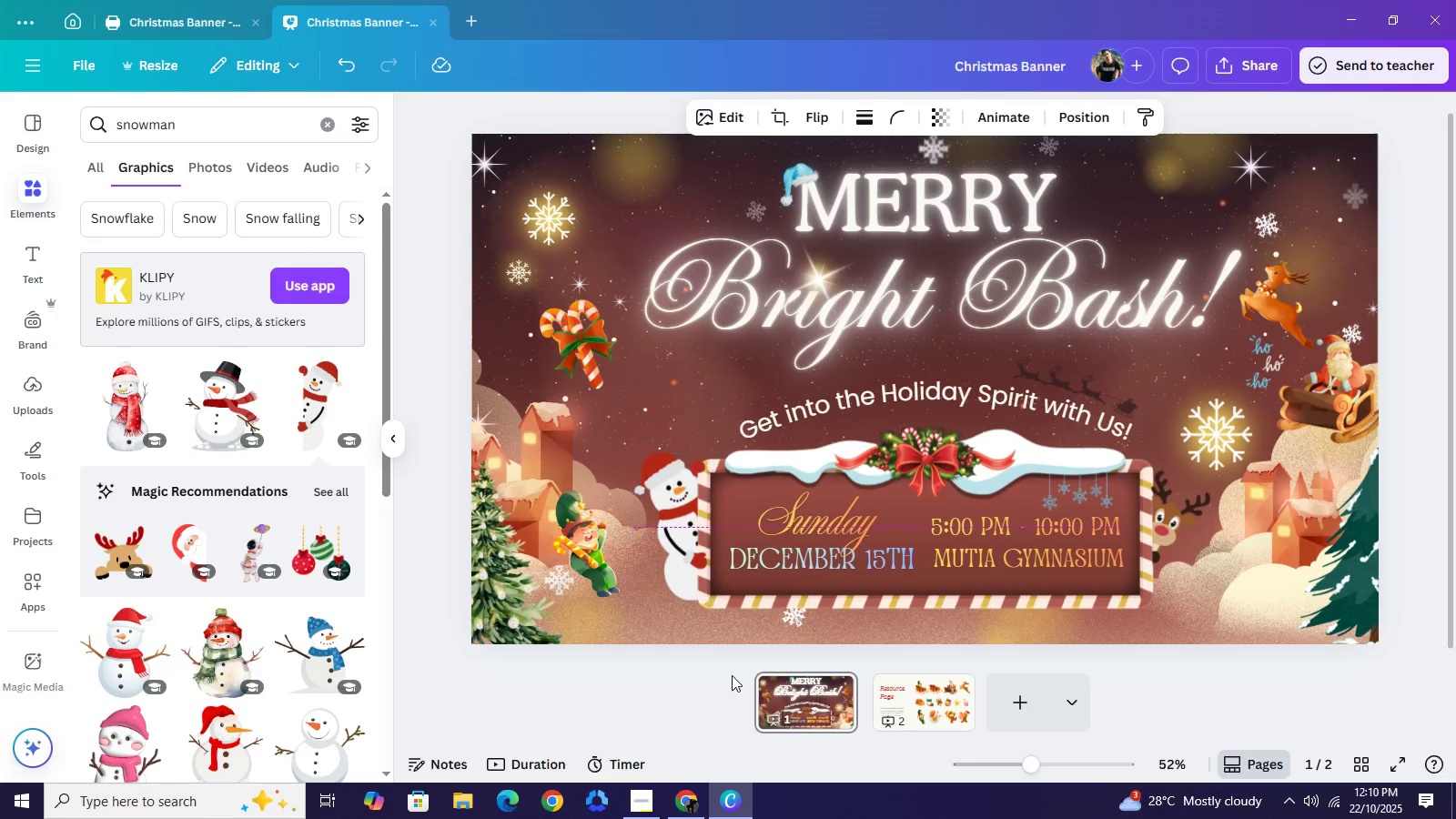 
key(ArrowUp)
 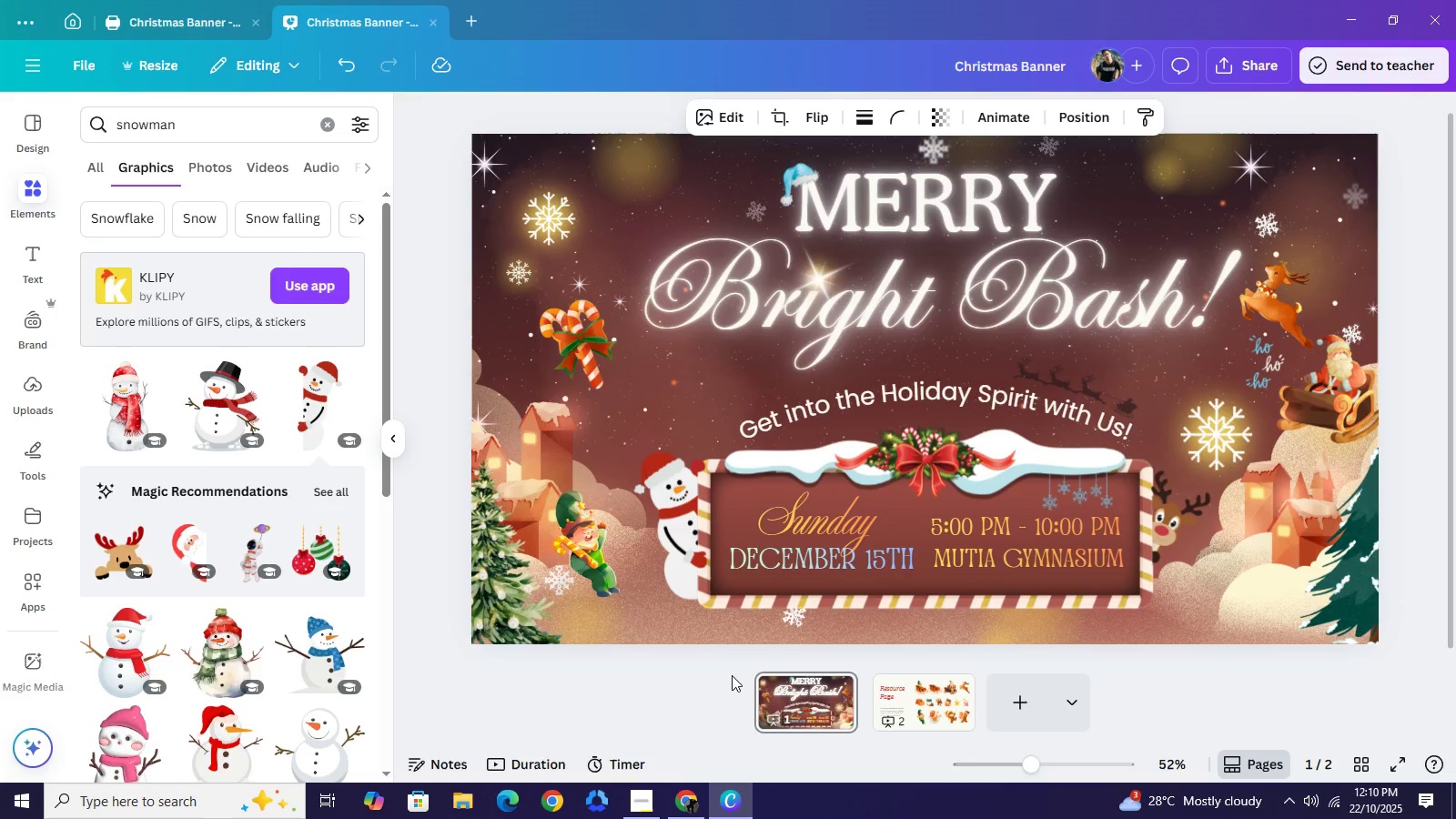 
key(ArrowUp)
 